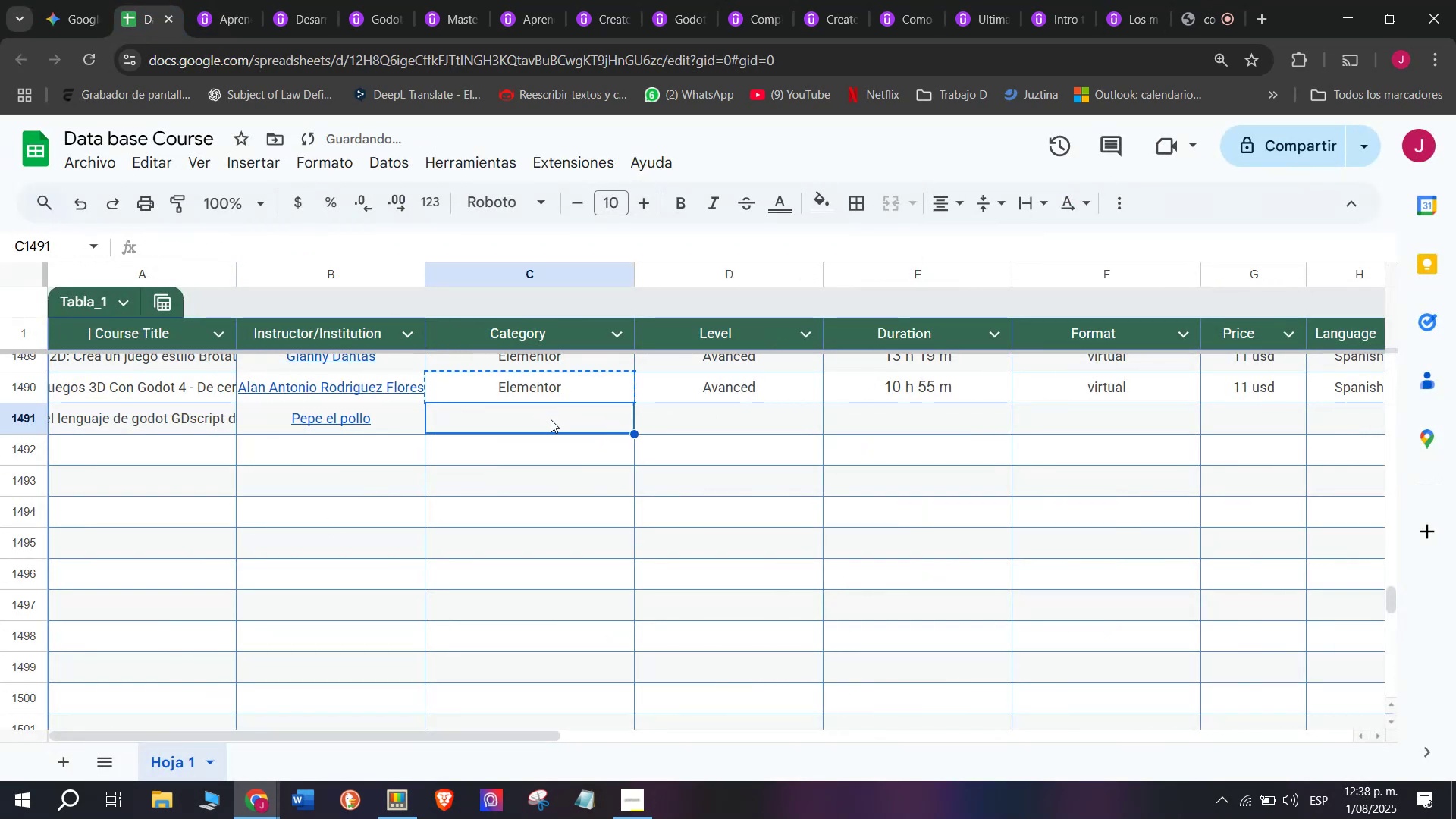 
key(Control+C)
 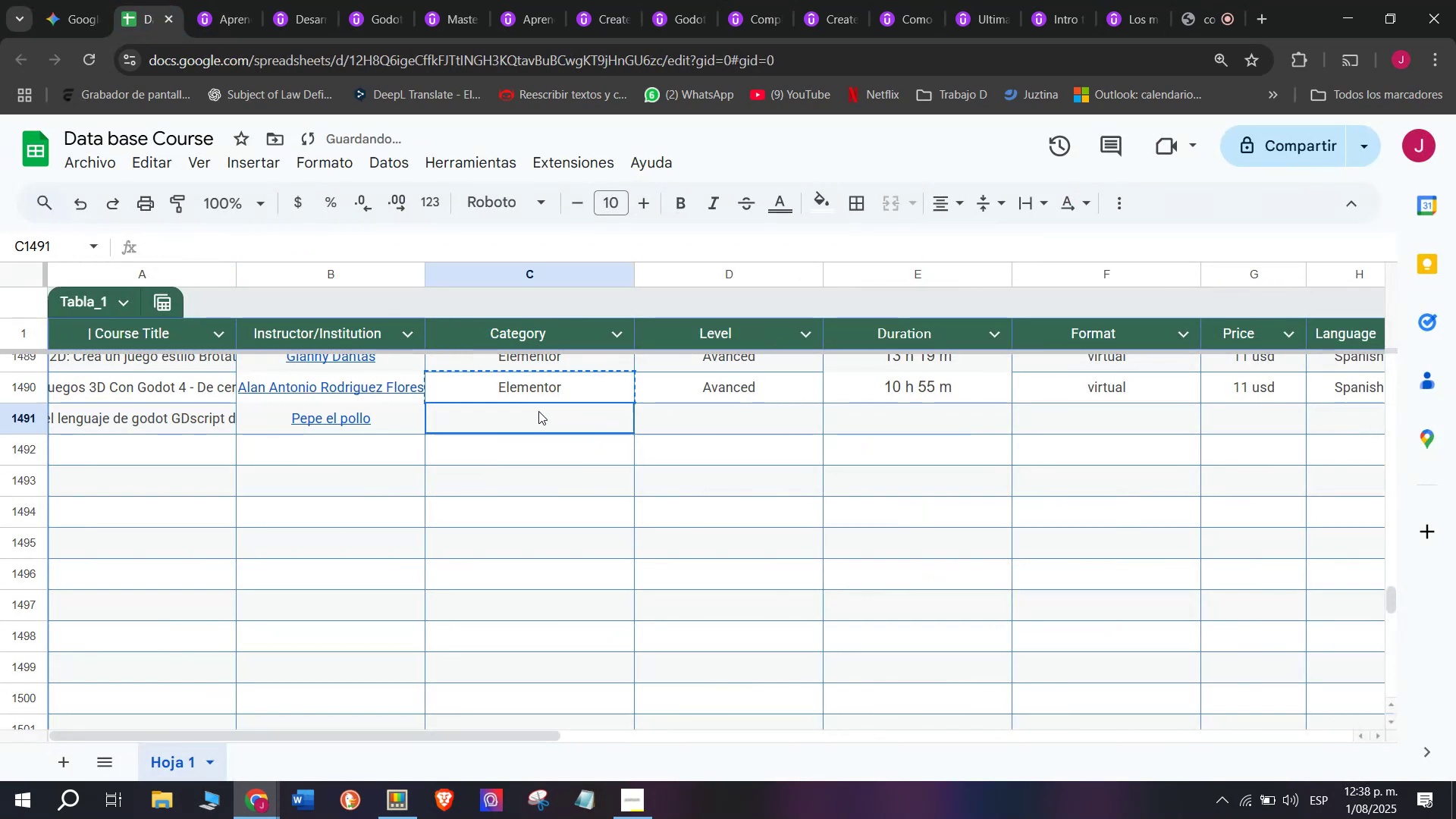 
key(Z)
 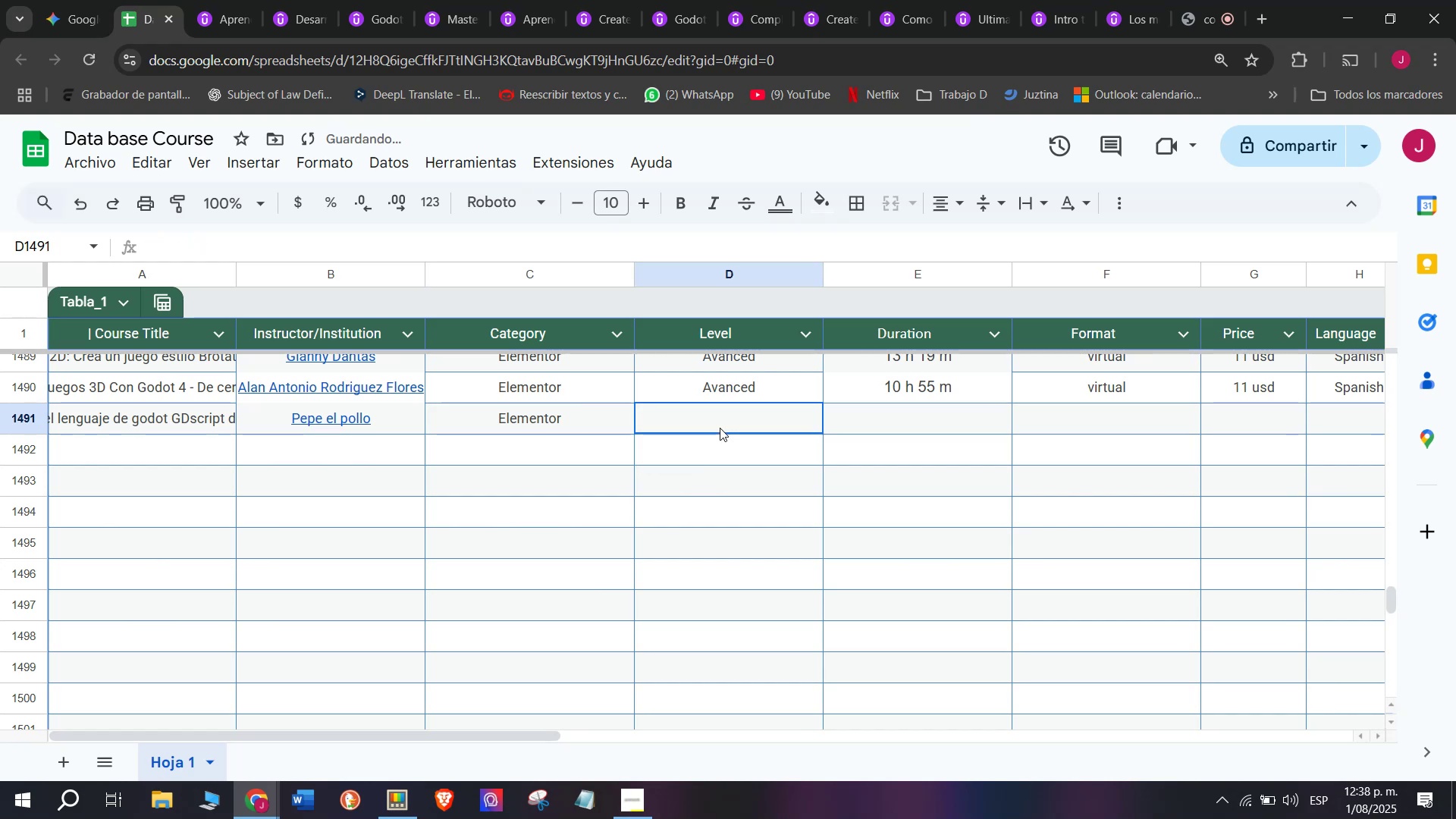 
key(Control+ControlLeft)
 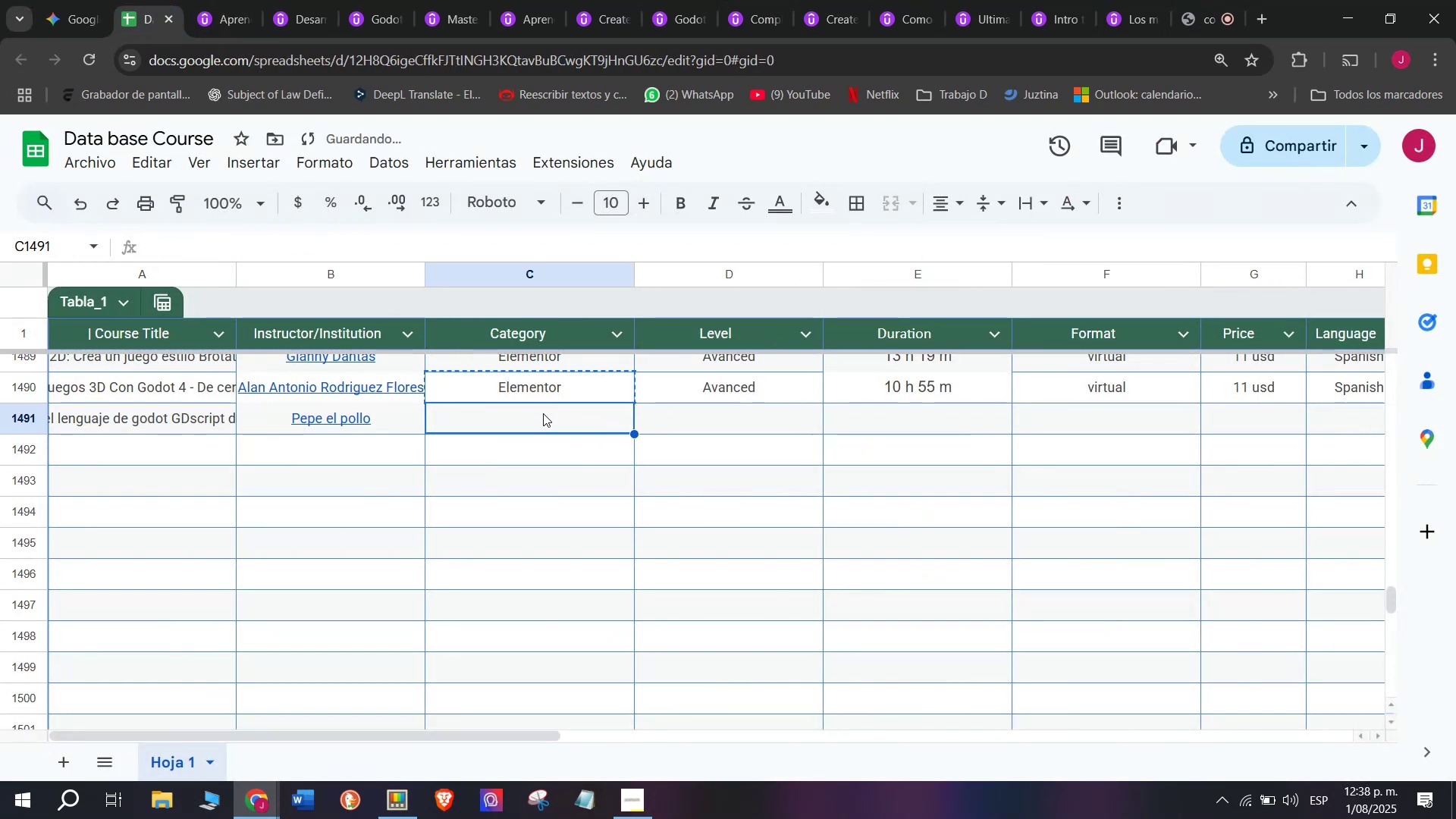 
key(Control+V)
 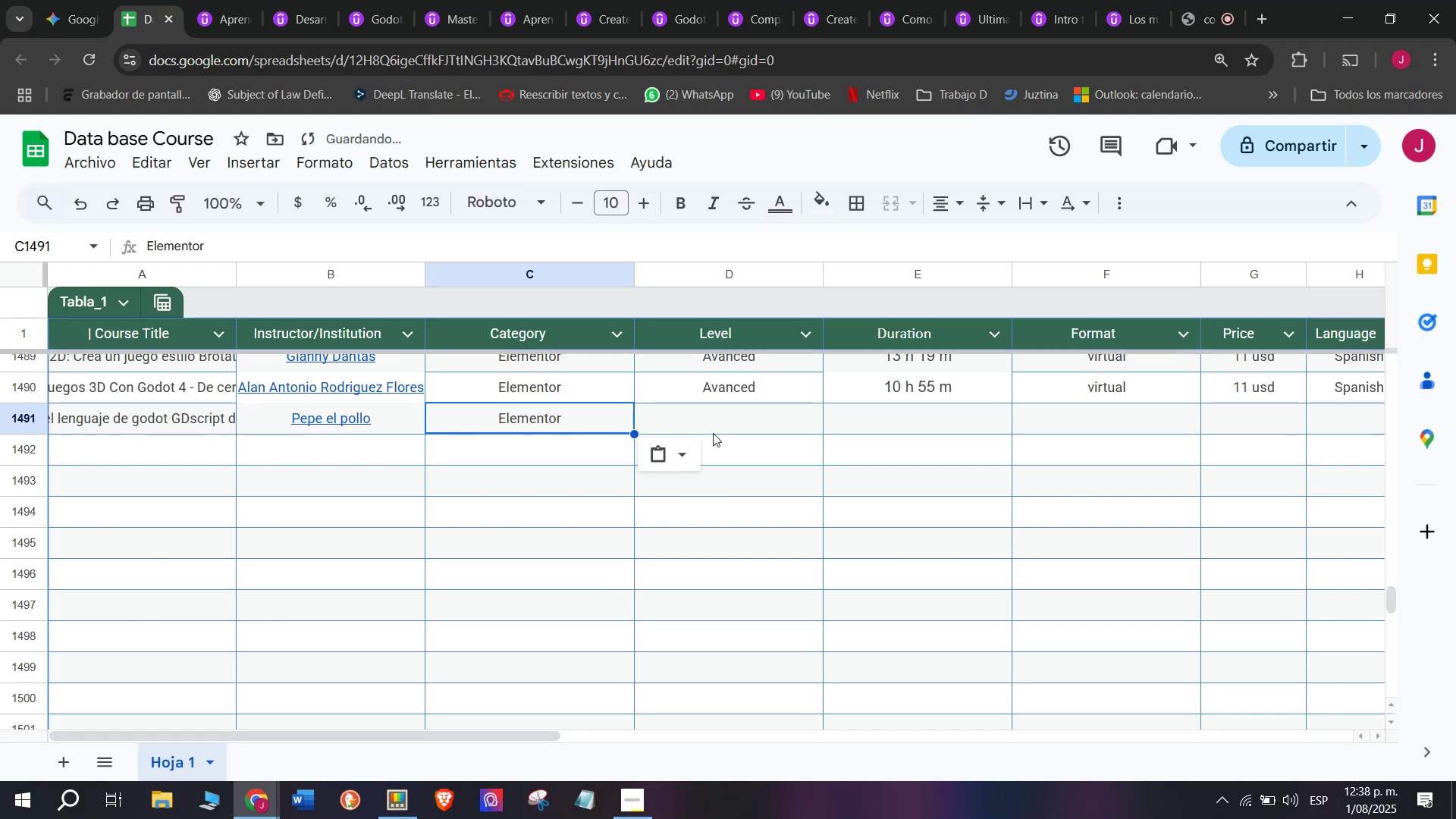 
left_click([720, 428])
 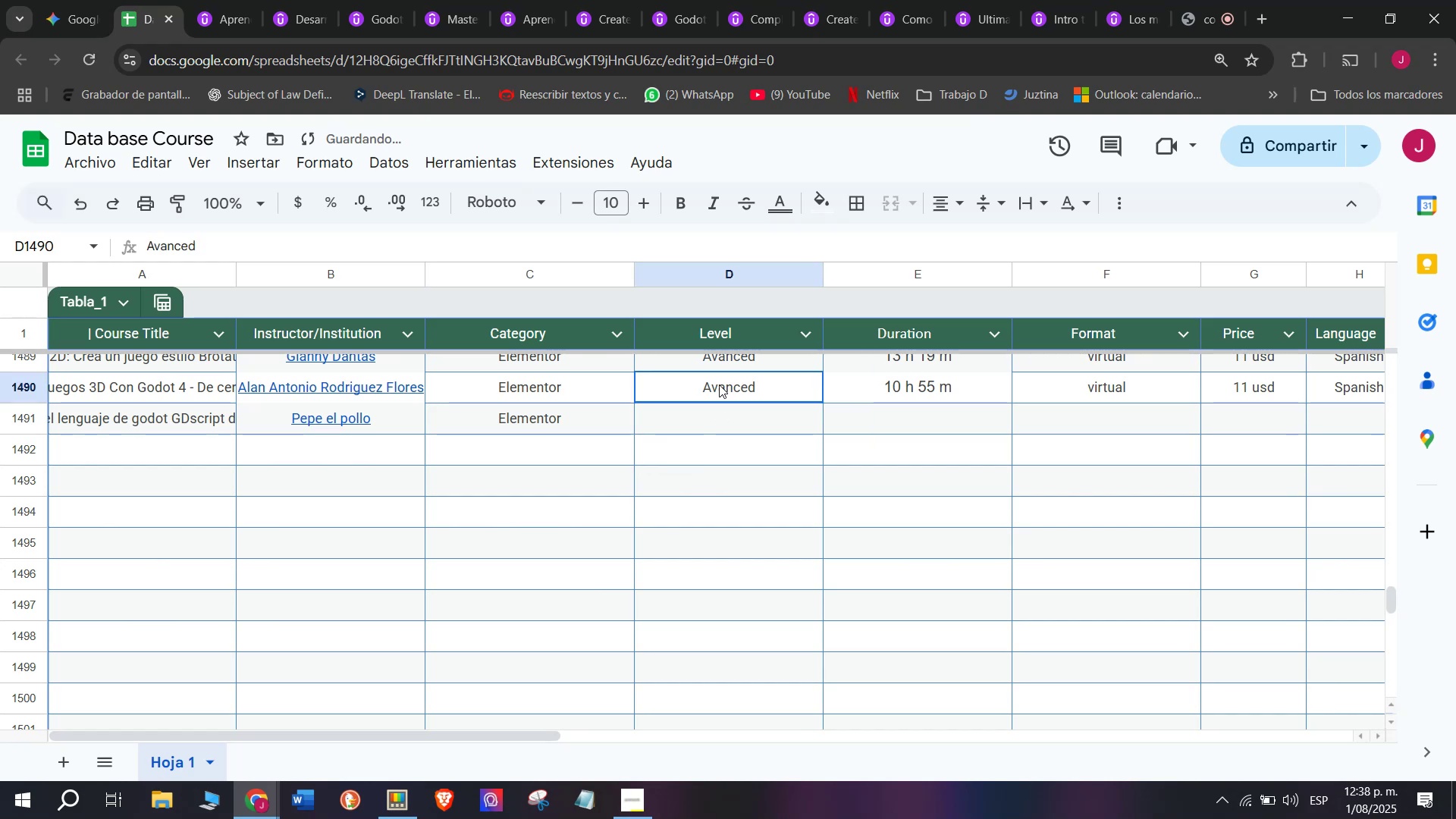 
key(Control+C)
 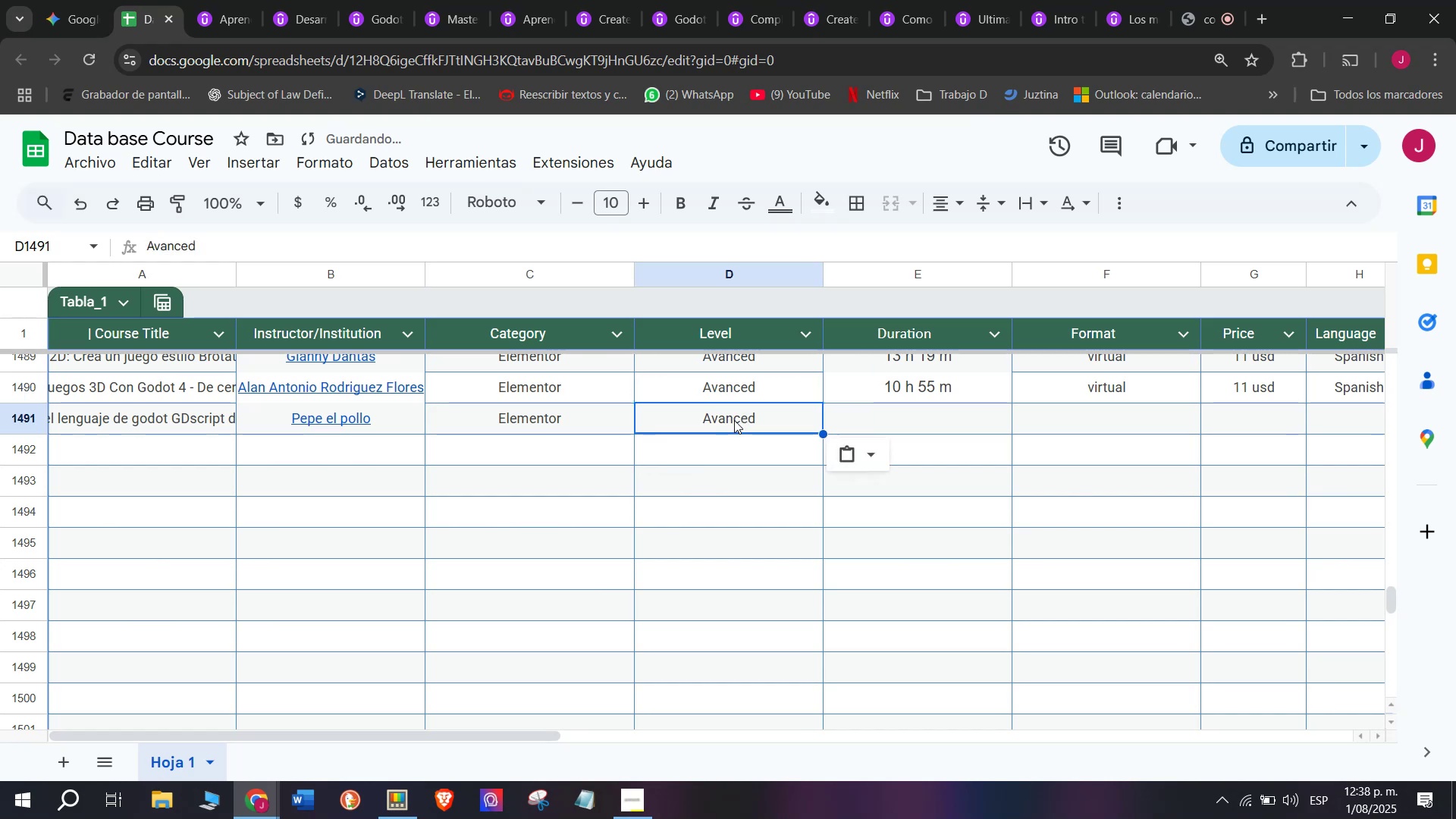 
key(Control+ControlLeft)
 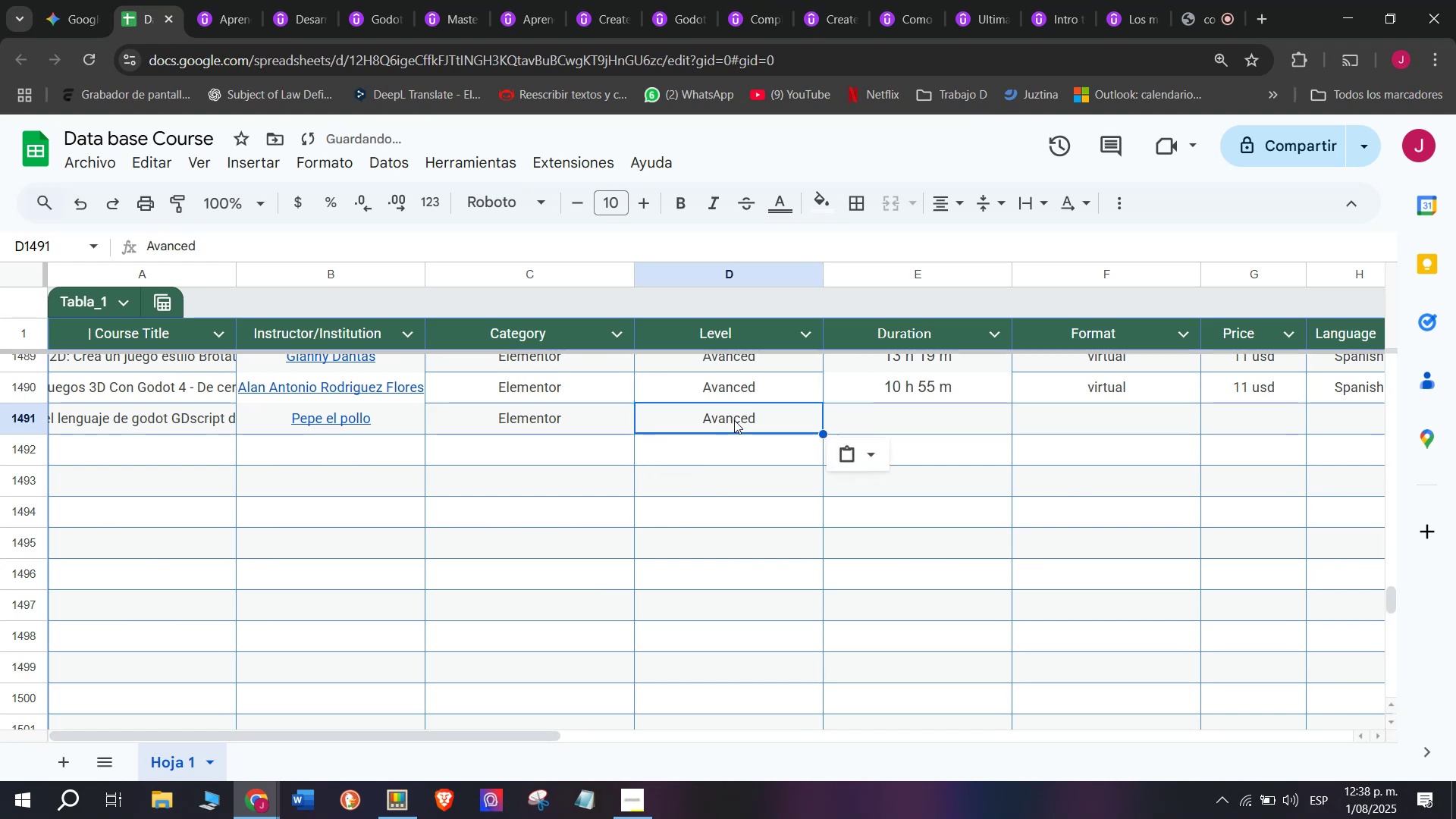 
key(Break)
 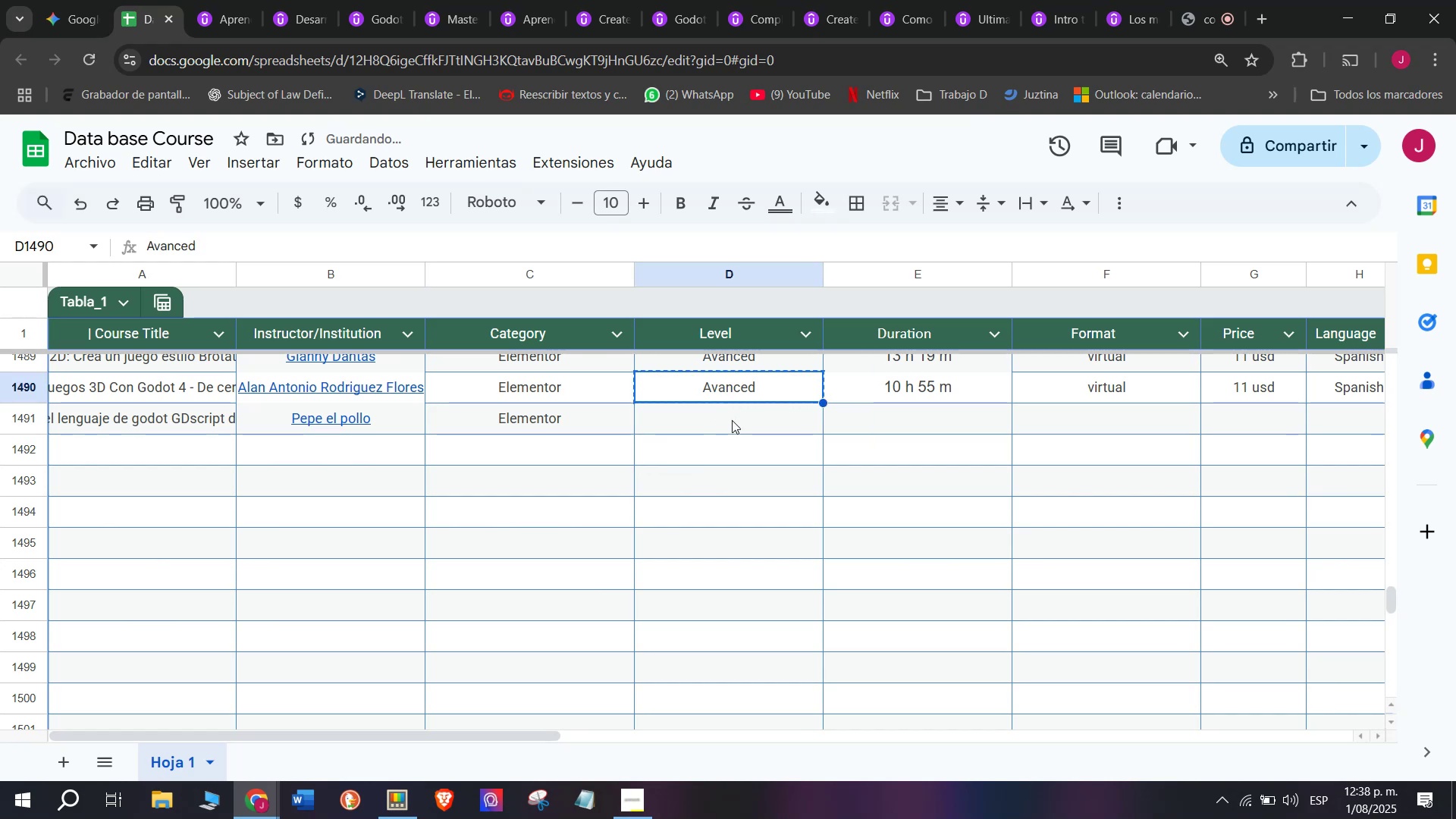 
triple_click([732, 420])
 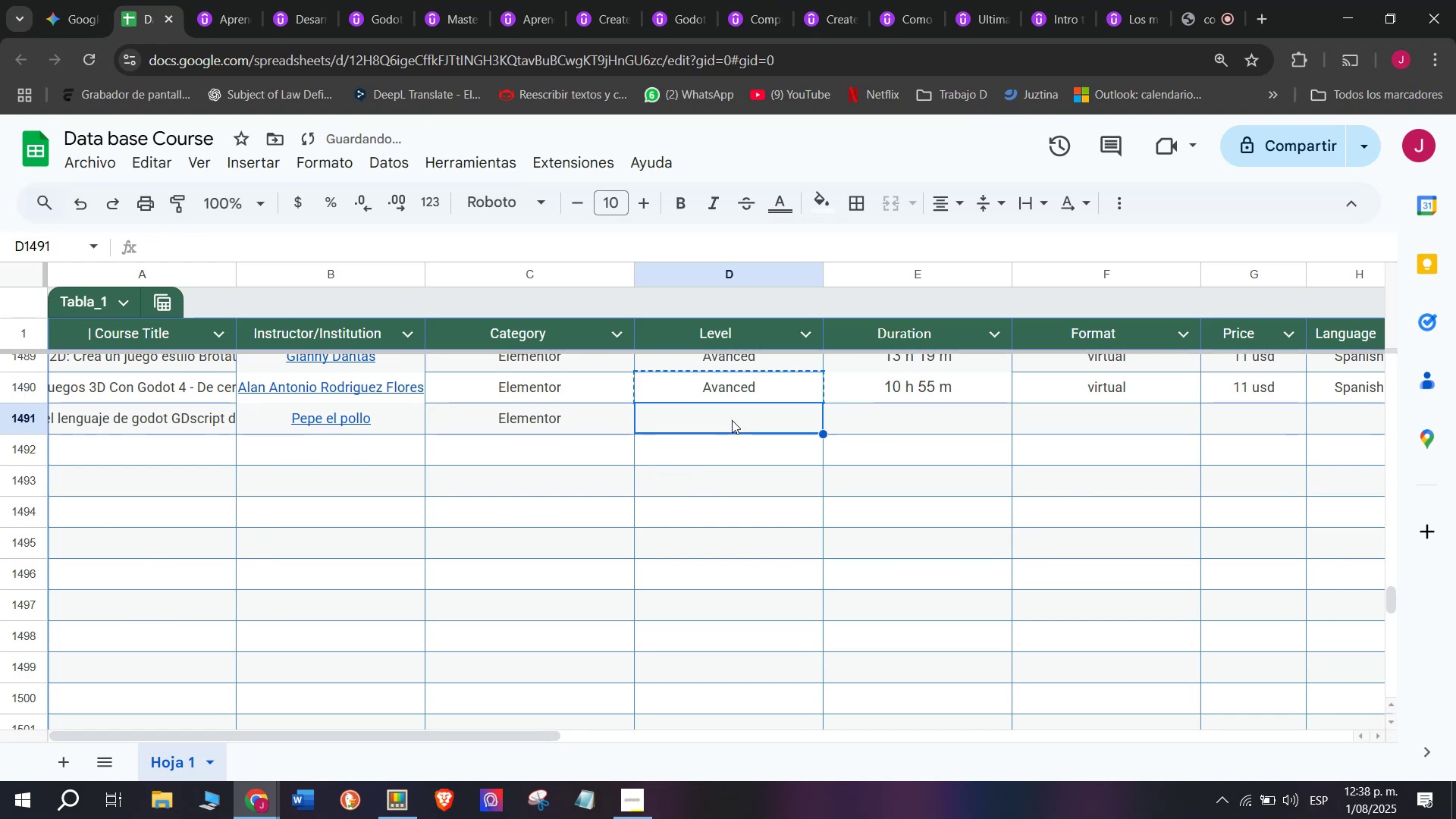 
key(Z)
 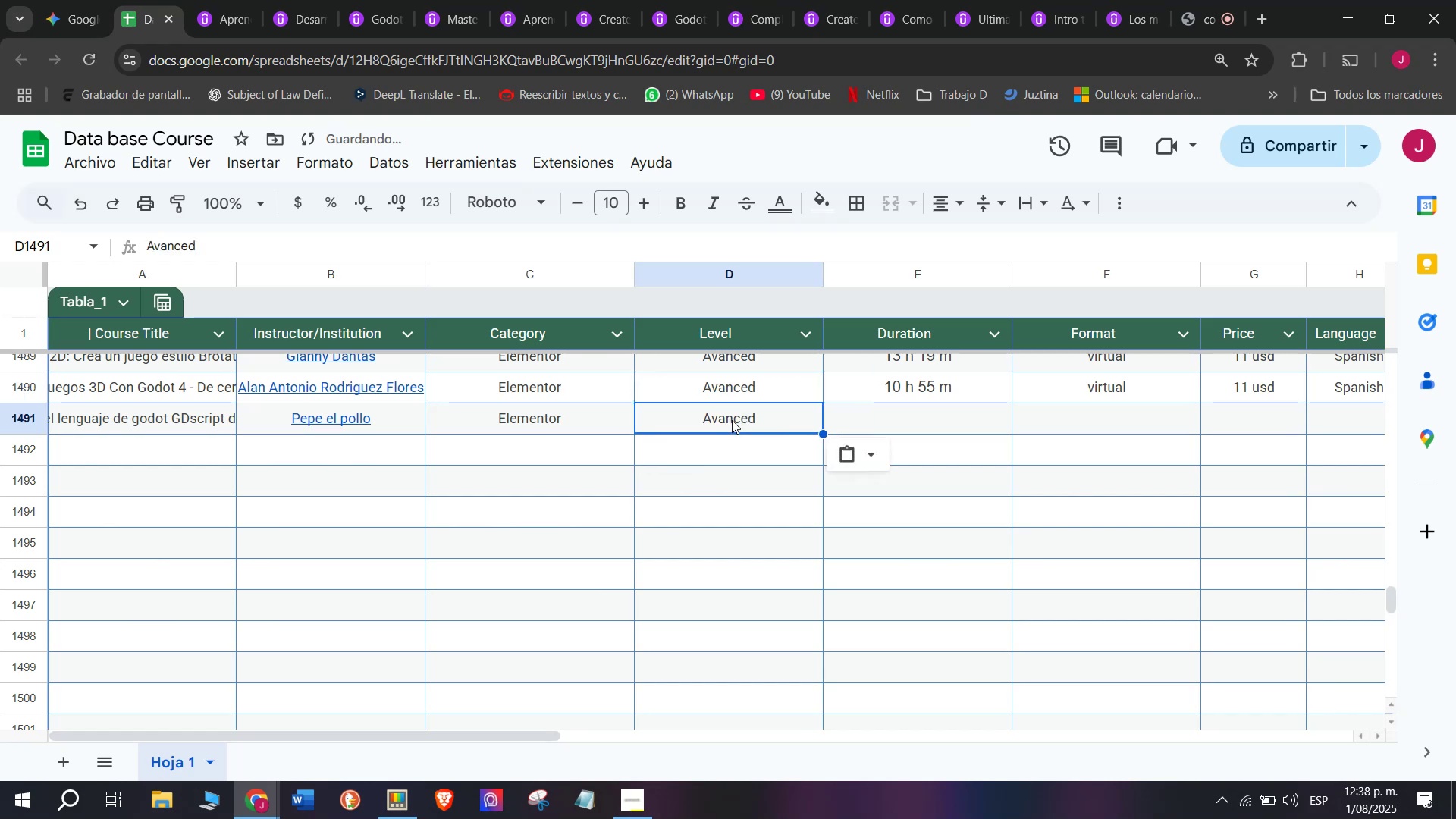 
key(Control+ControlLeft)
 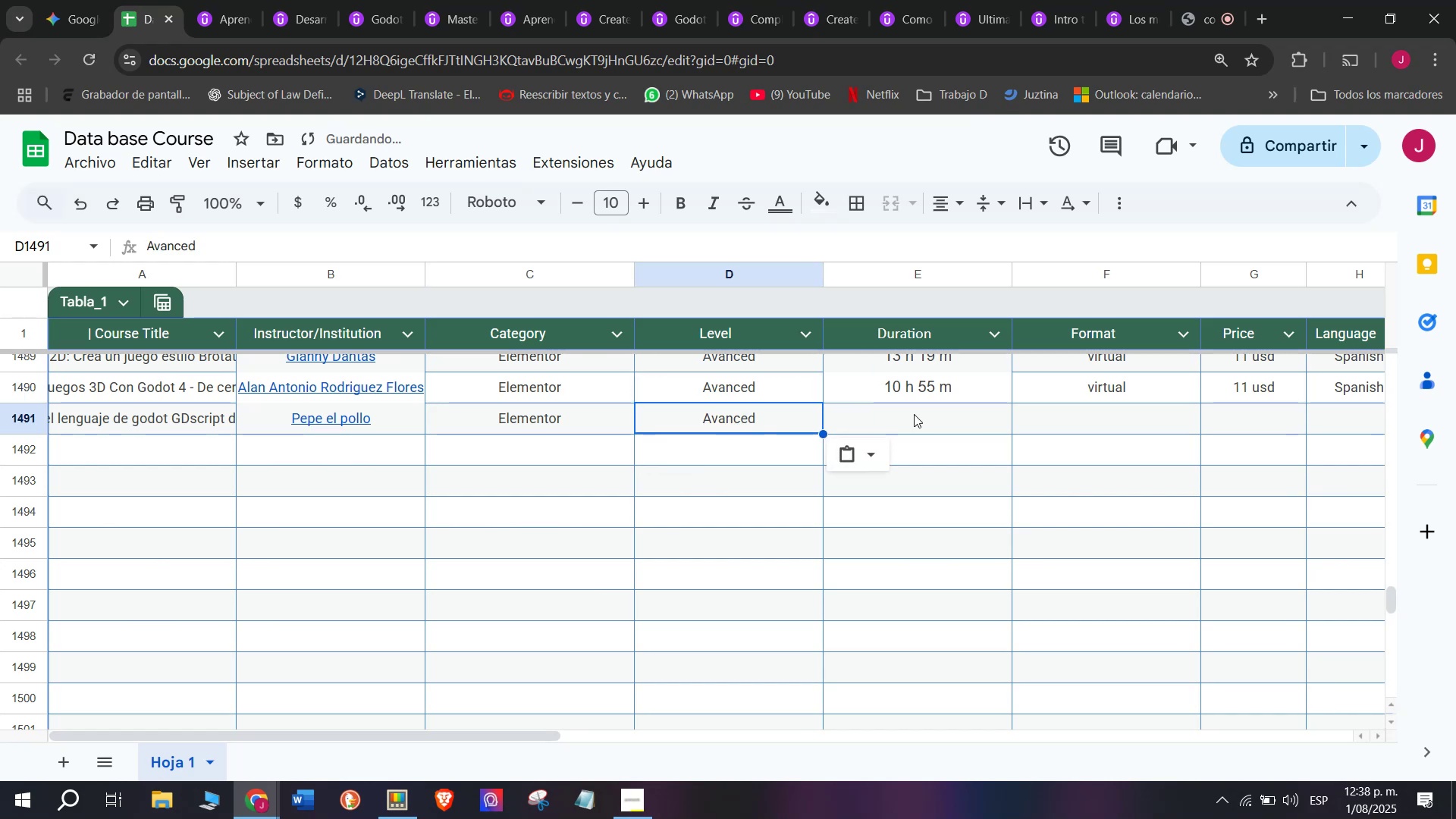 
key(Control+V)
 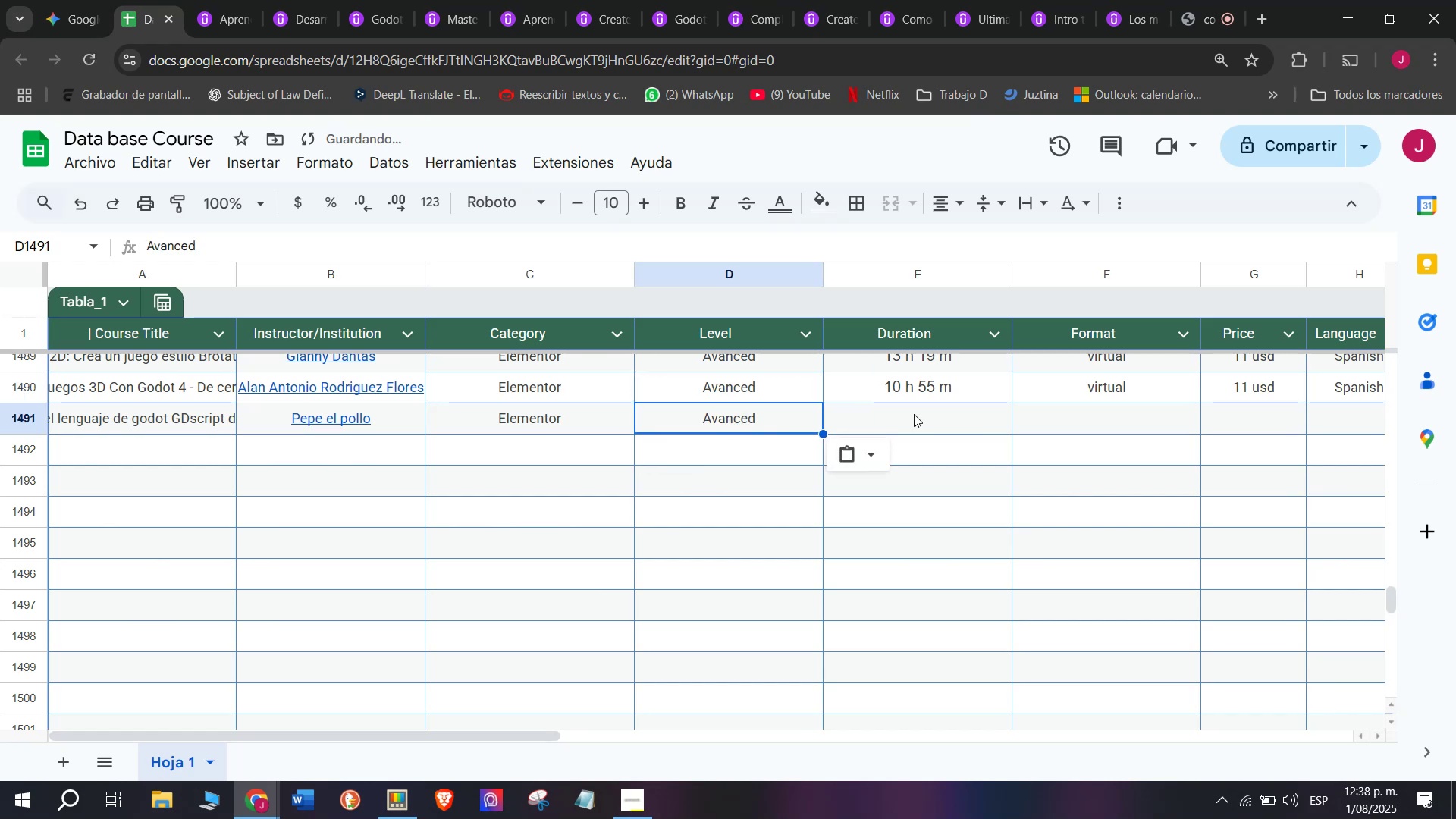 
left_click([914, 414])
 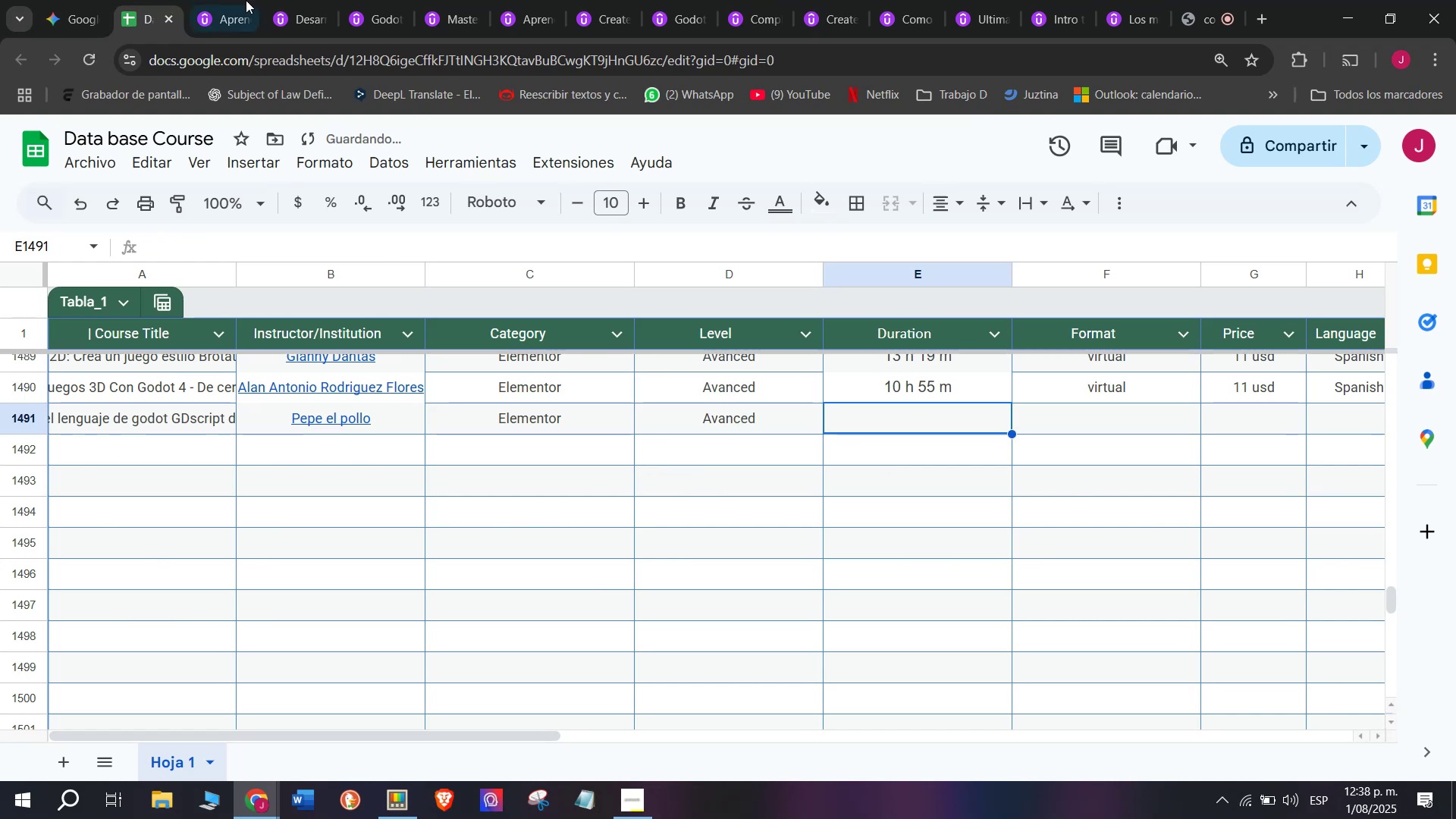 
left_click([256, 0])
 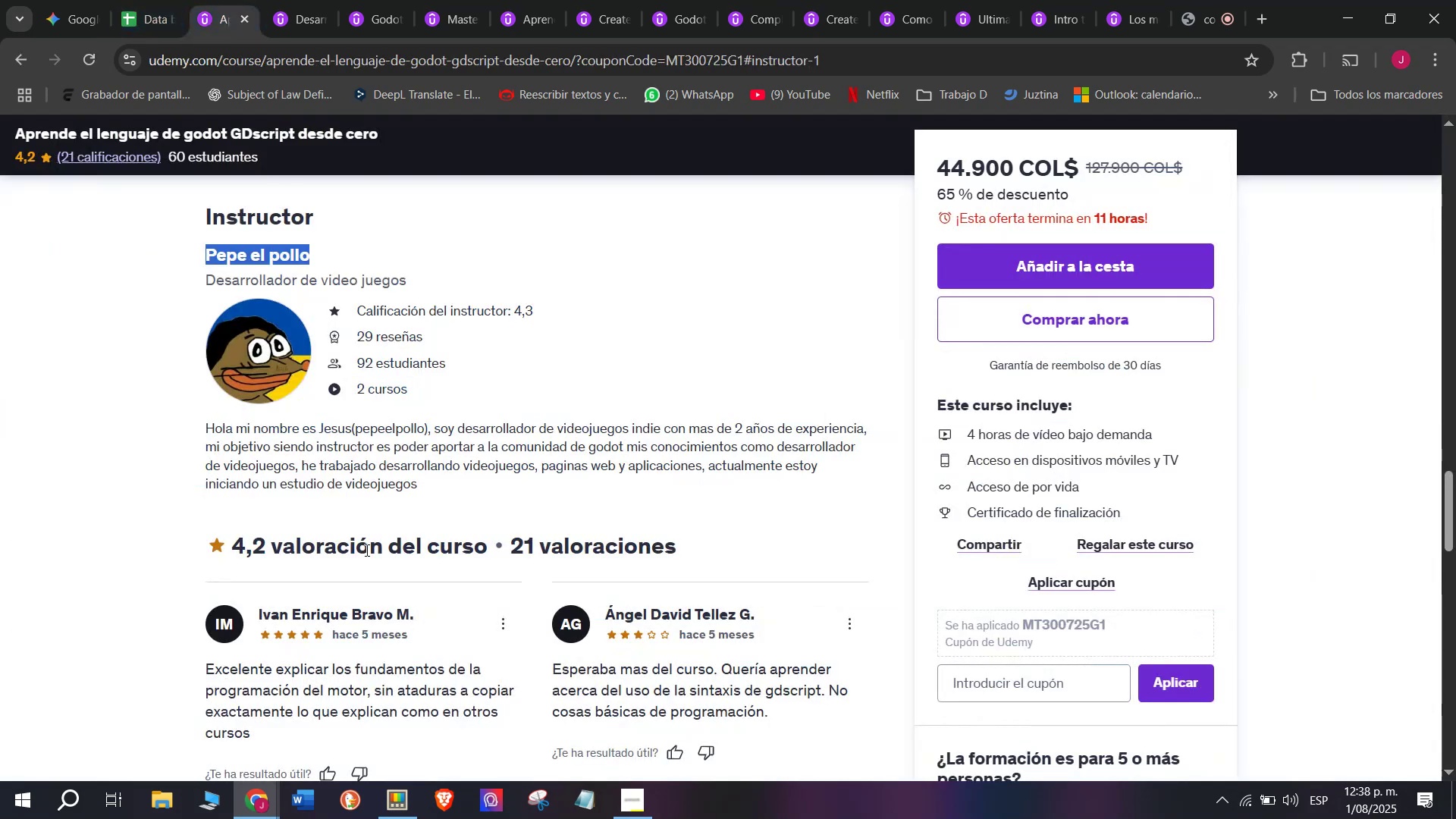 
scroll: coordinate [366, 553], scroll_direction: up, amount: 8.0
 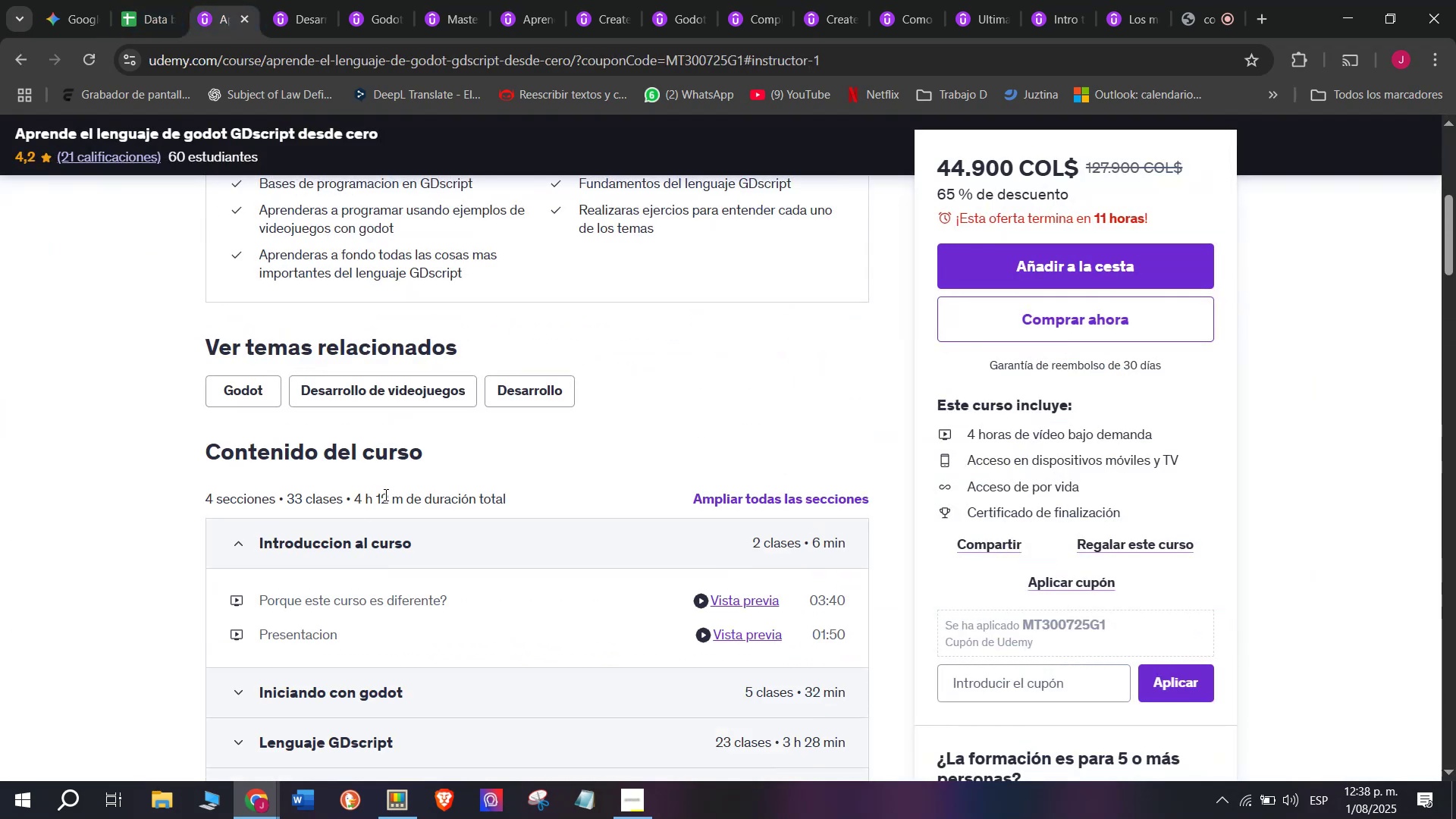 
left_click_drag(start_coordinate=[399, 500], to_coordinate=[352, 500])
 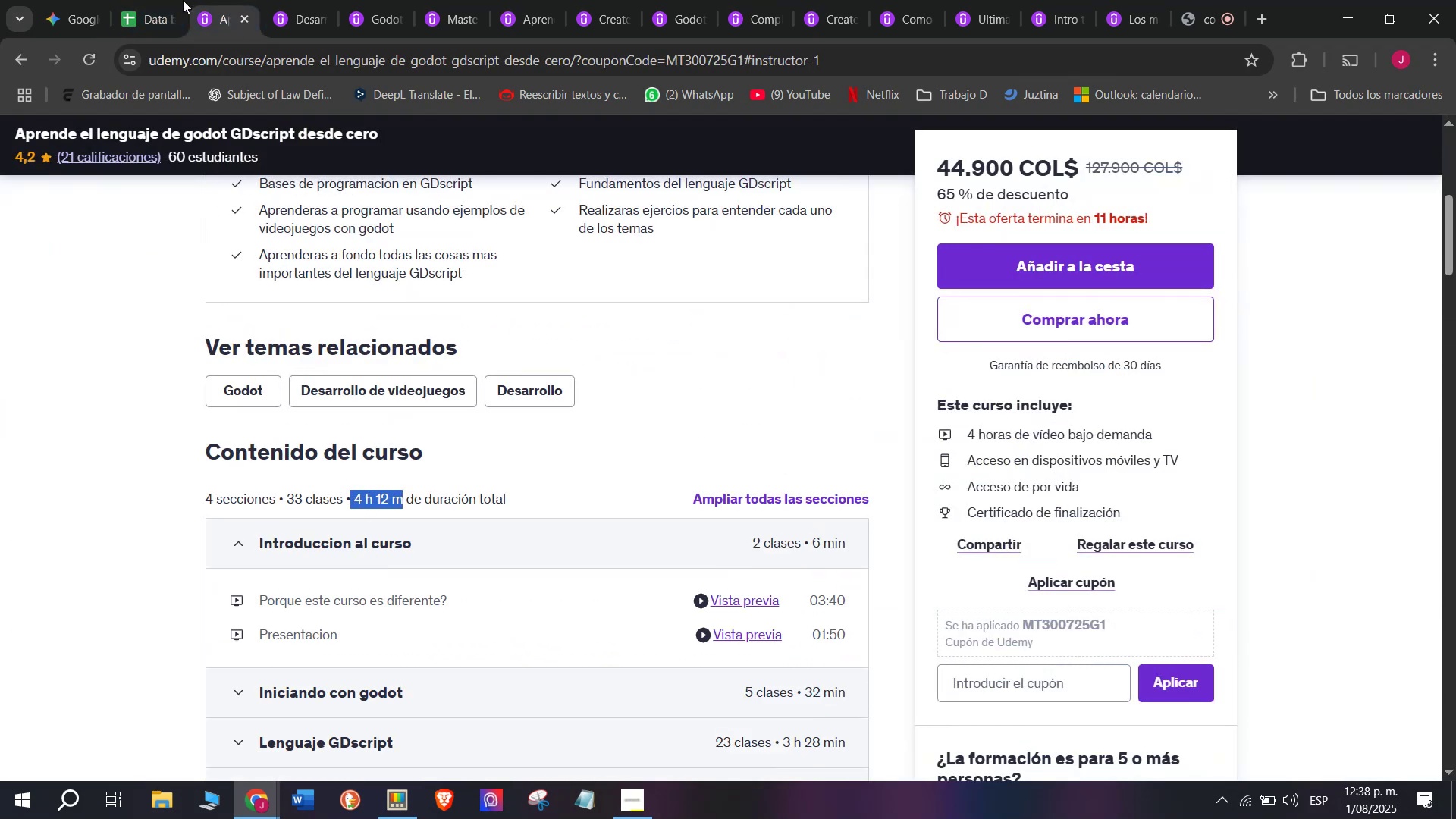 
key(Break)
 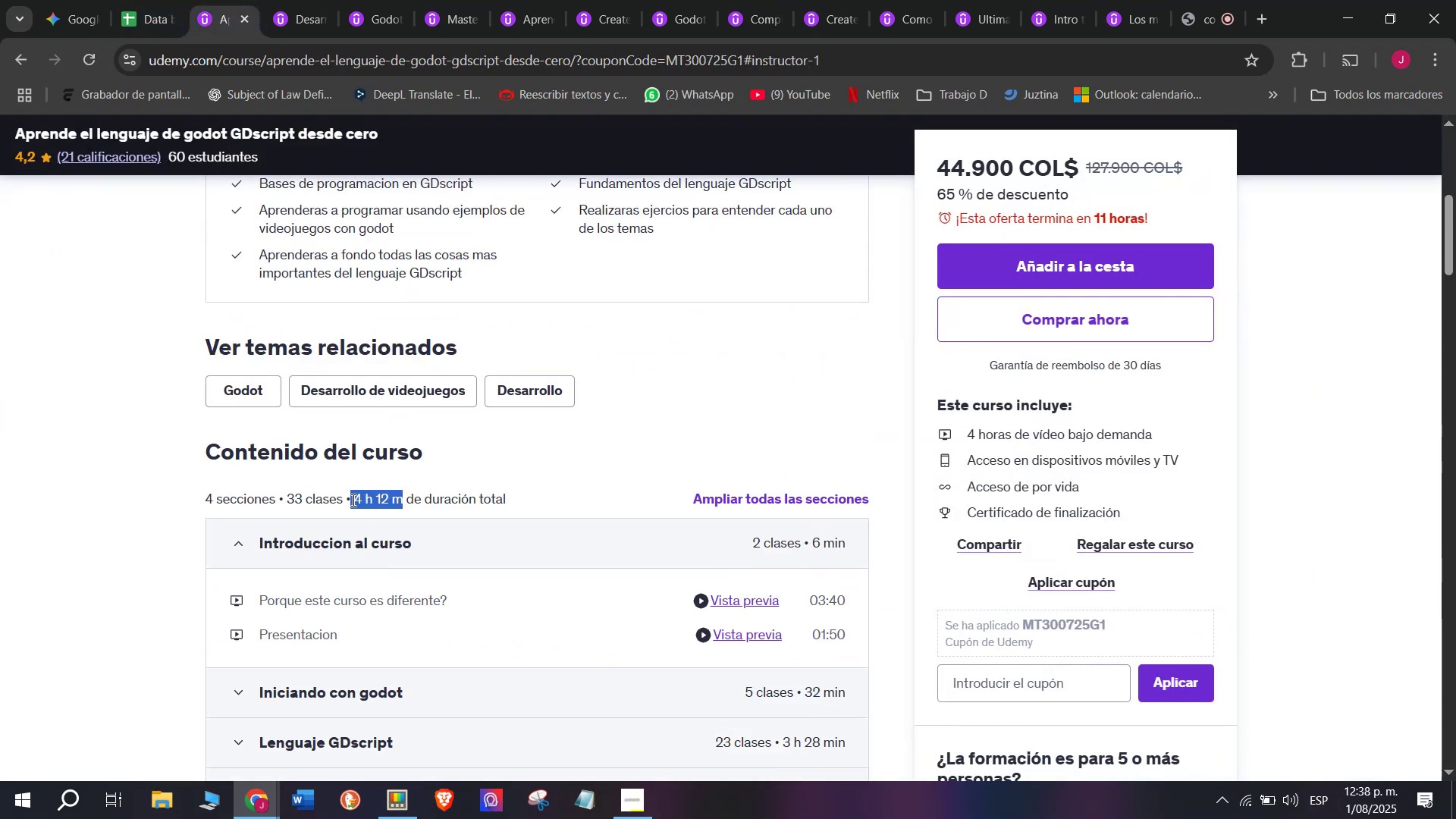 
key(Control+ControlLeft)
 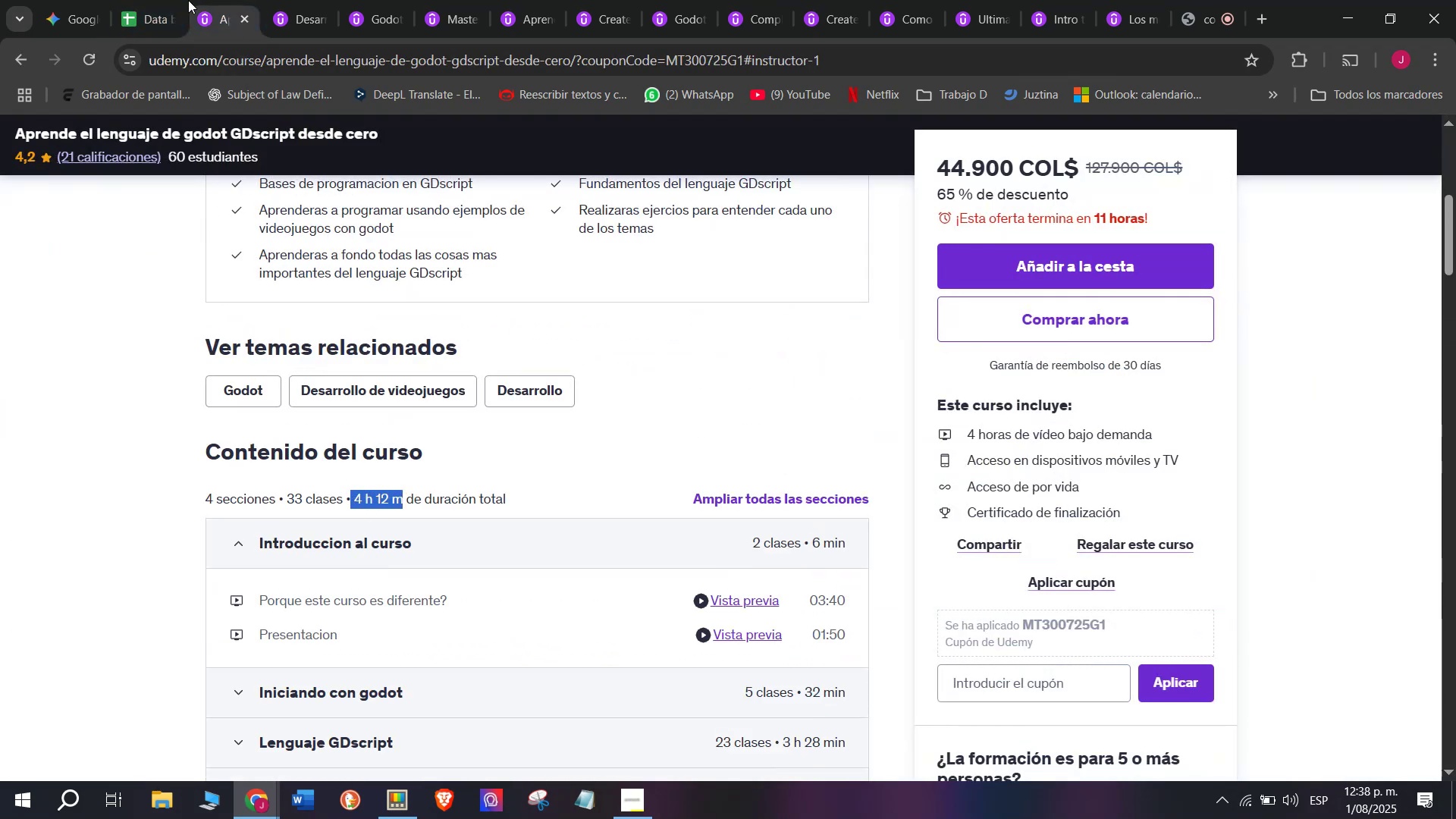 
key(Control+C)
 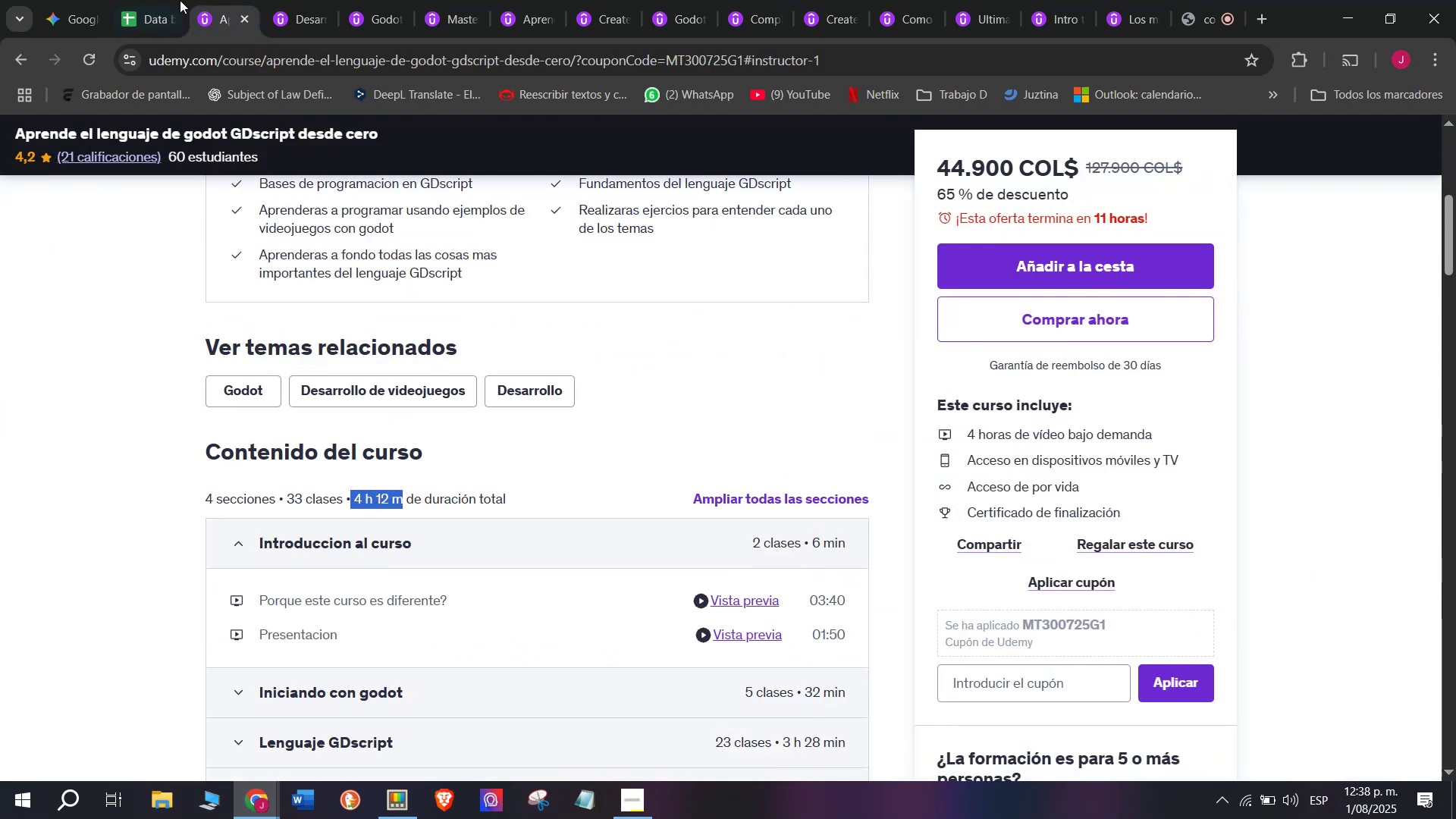 
left_click([180, 0])
 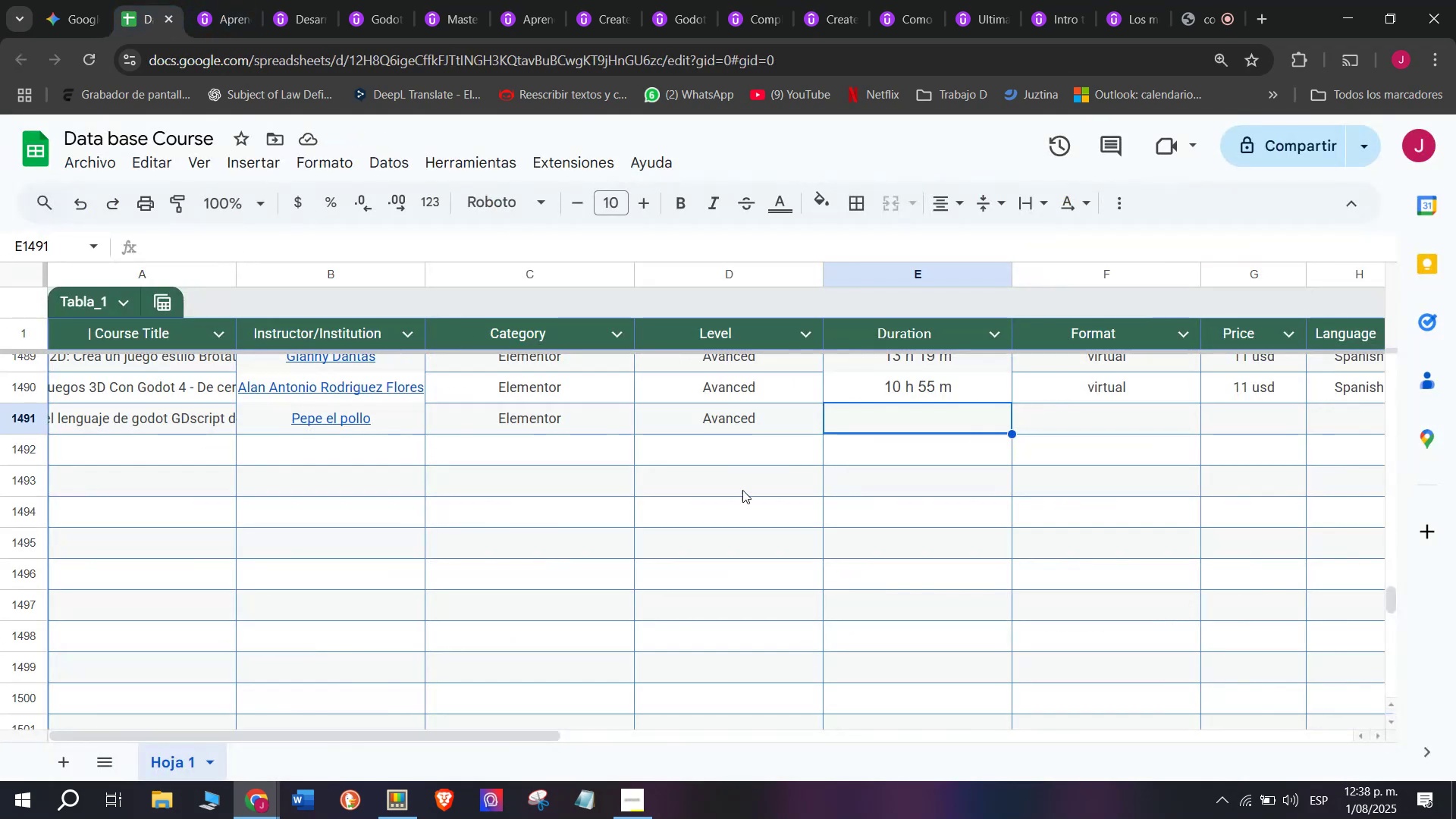 
key(Control+ControlLeft)
 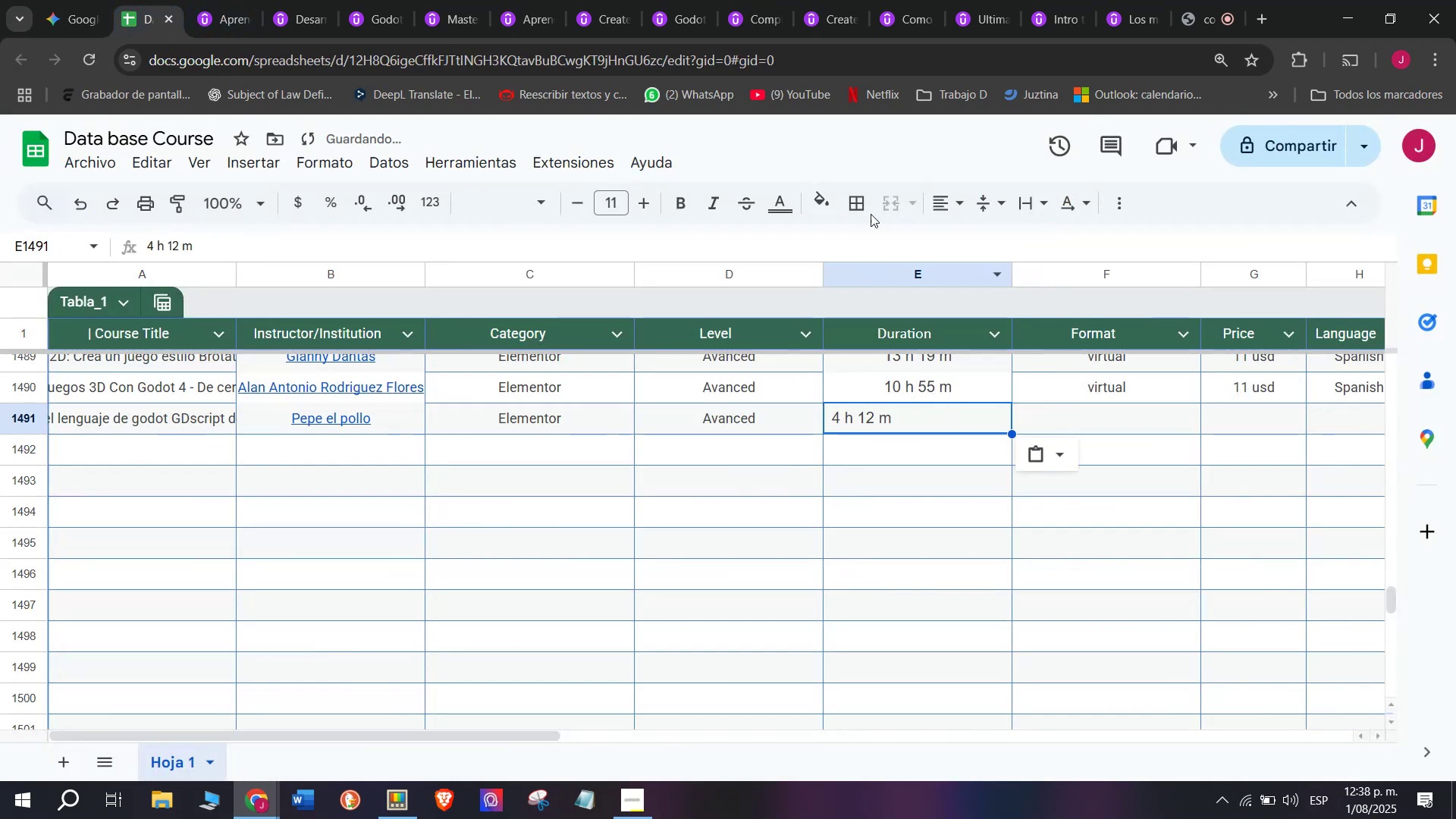 
key(Control+V)
 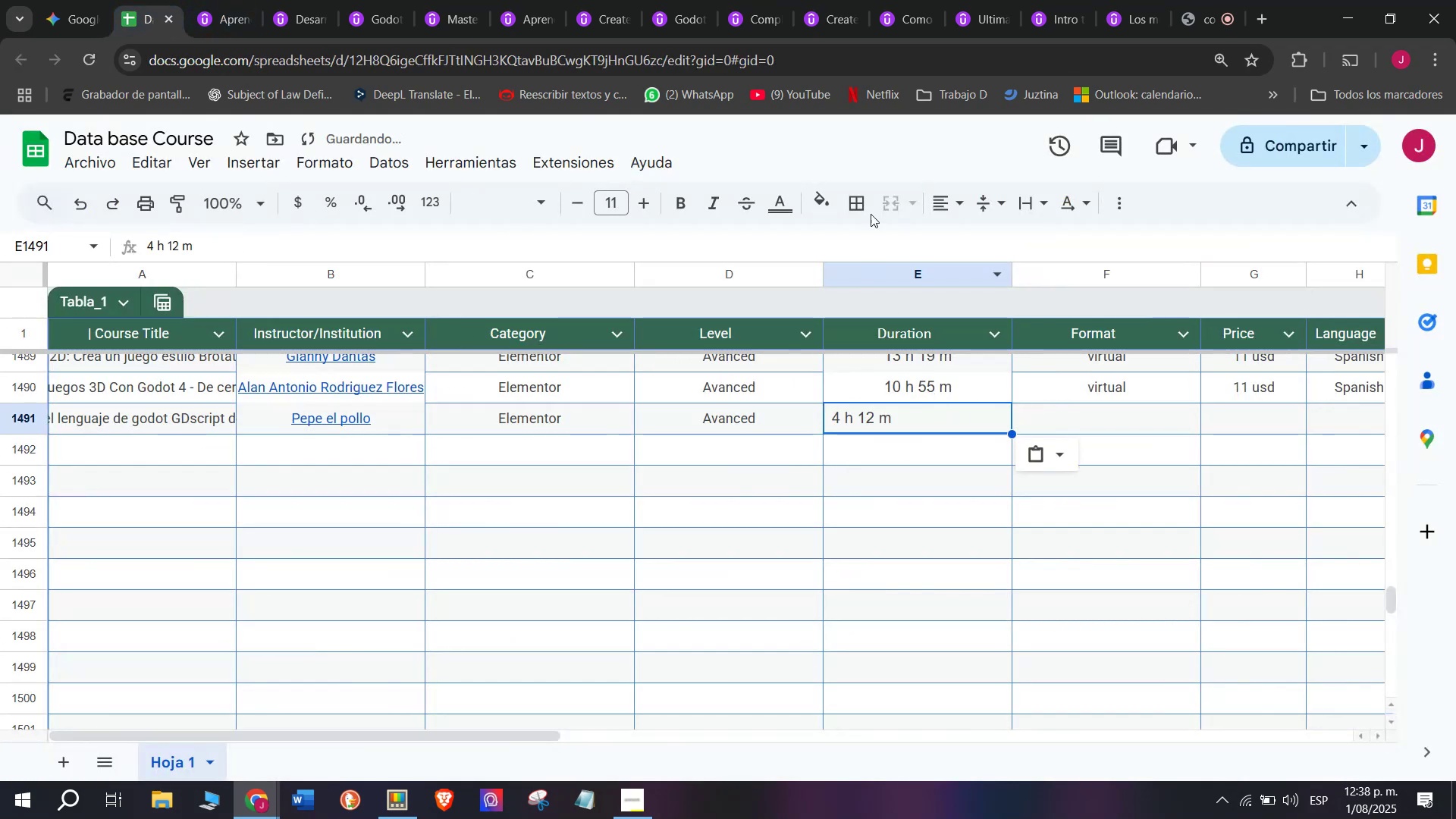 
key(Z)
 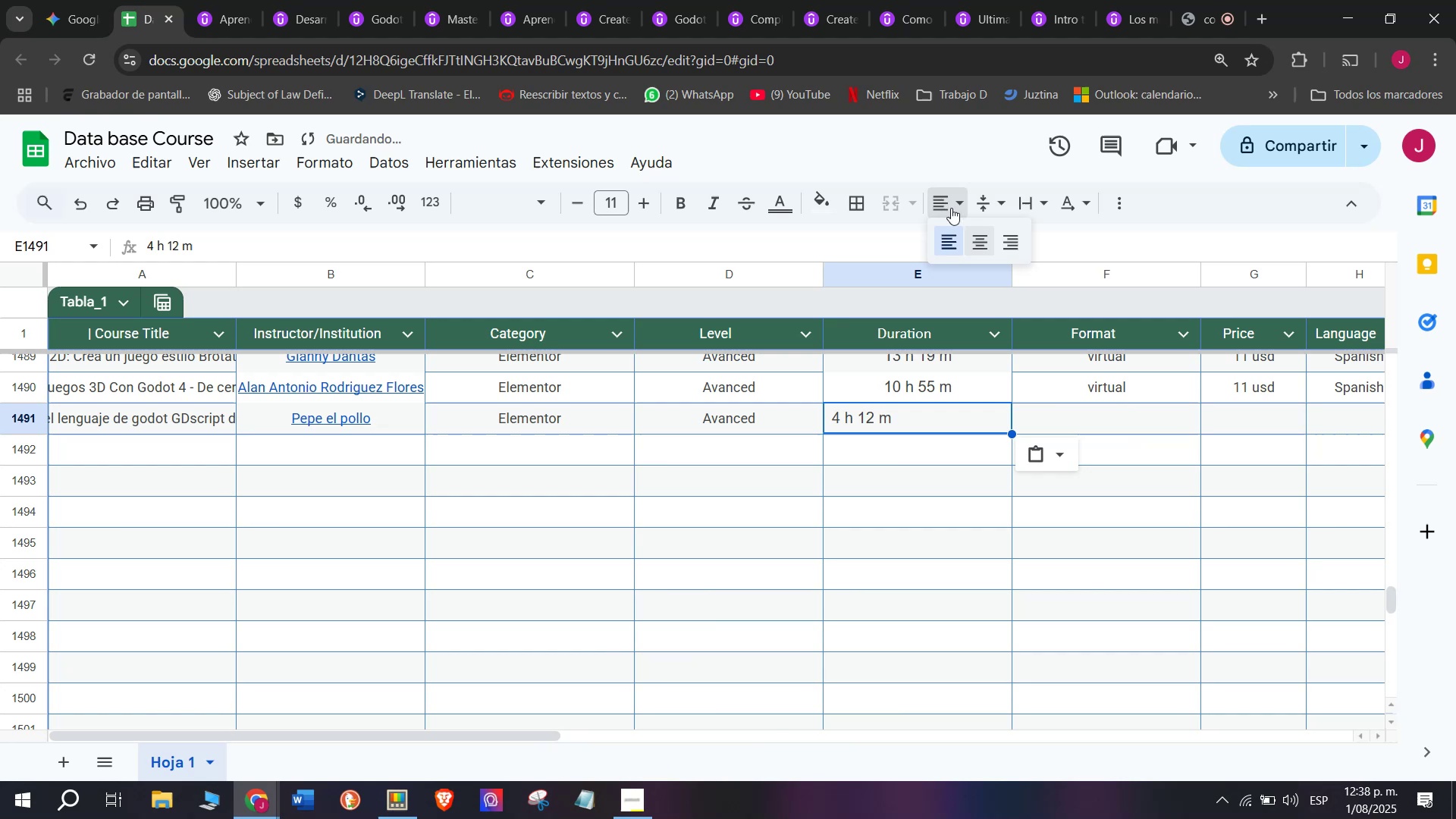 
double_click([970, 243])
 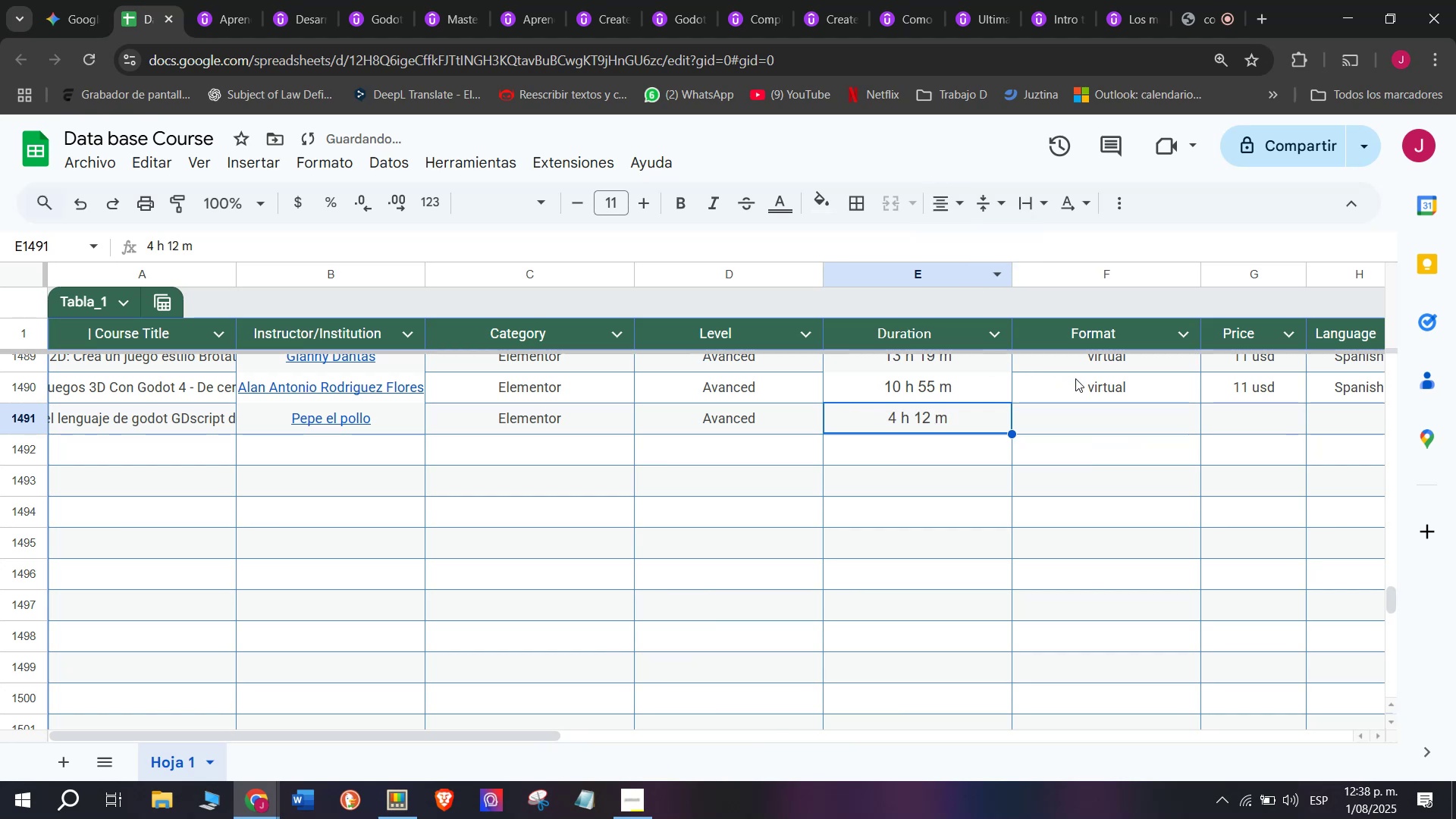 
left_click([1084, 397])
 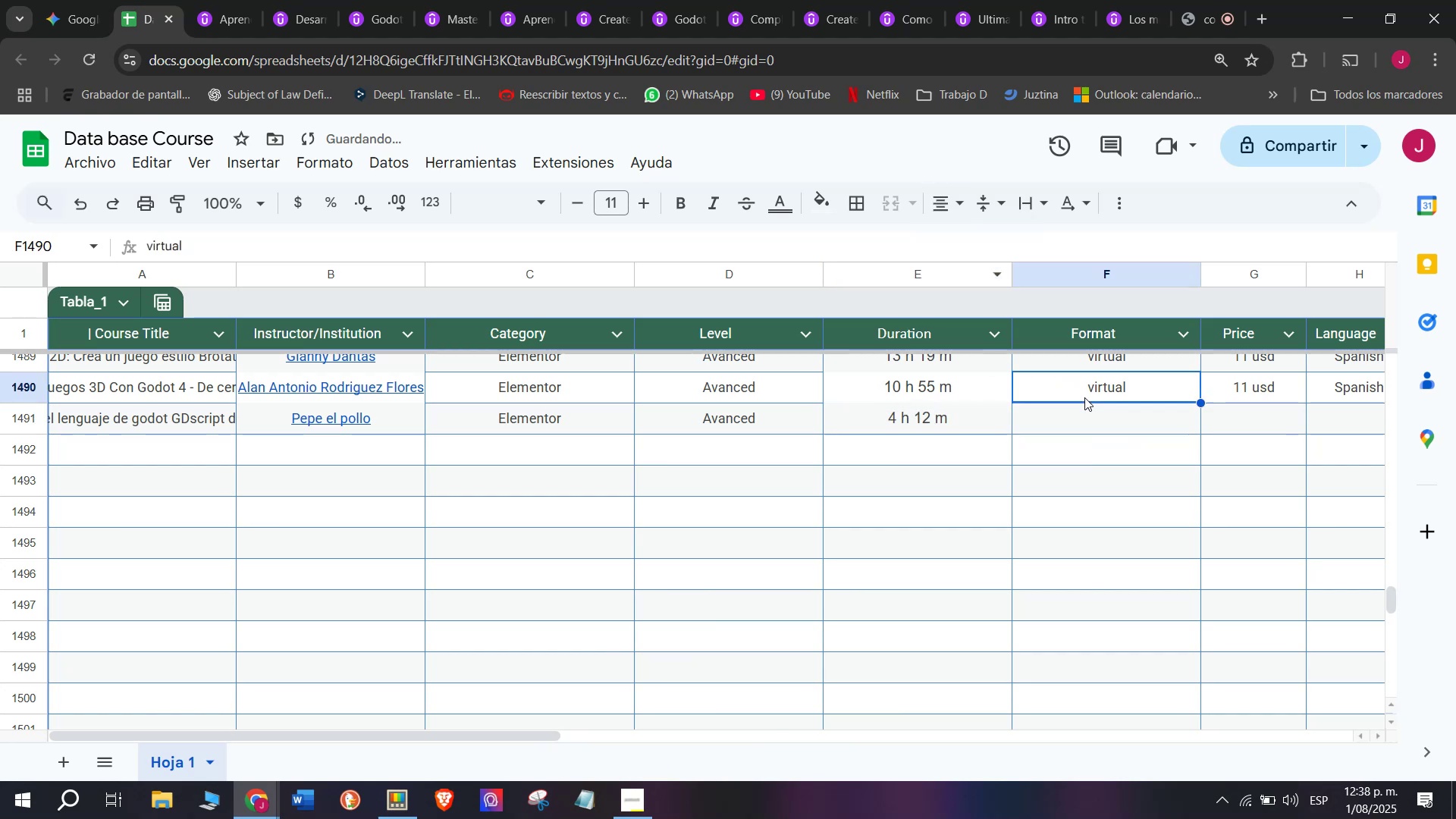 
key(Control+ControlLeft)
 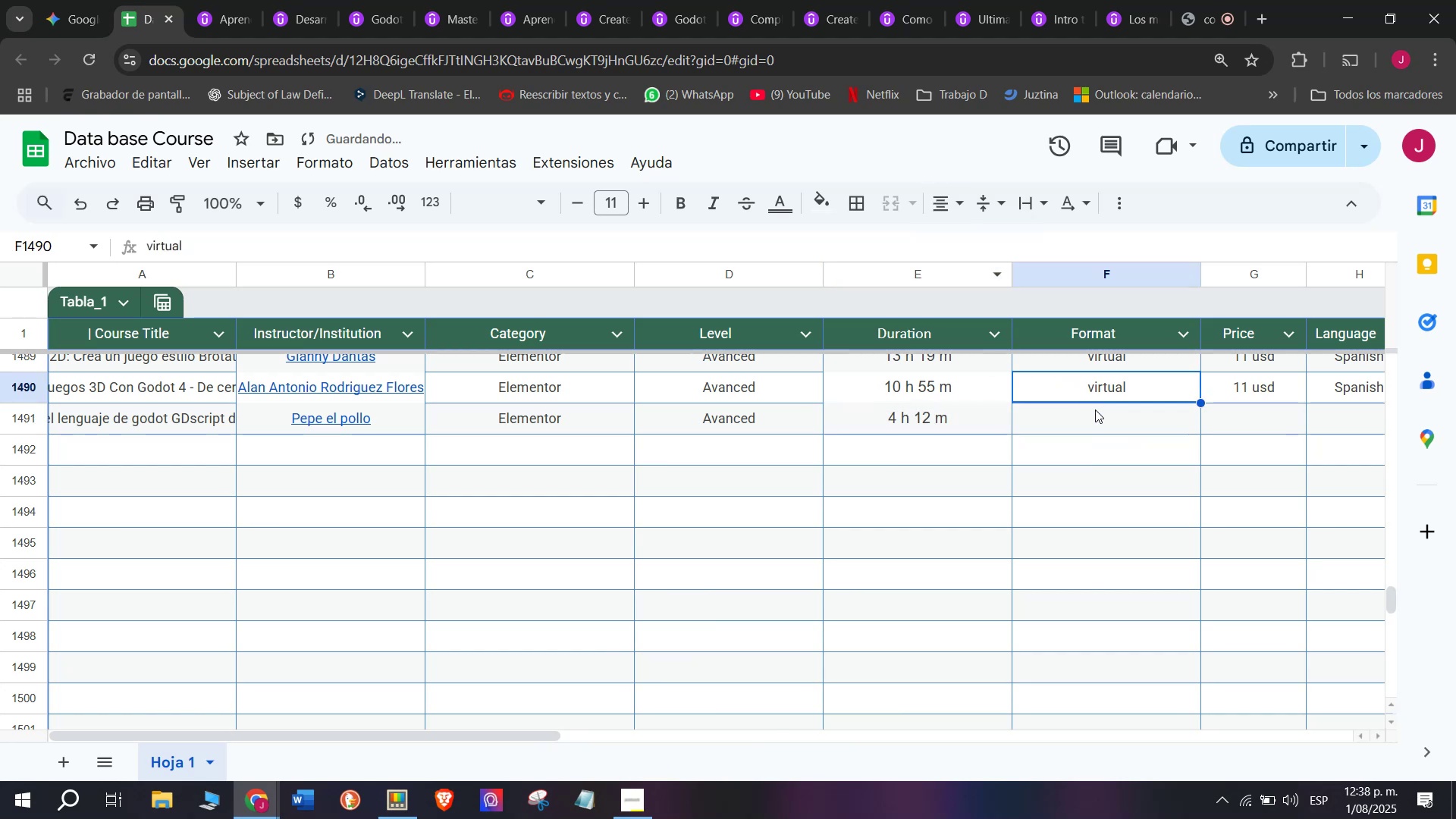 
key(Break)
 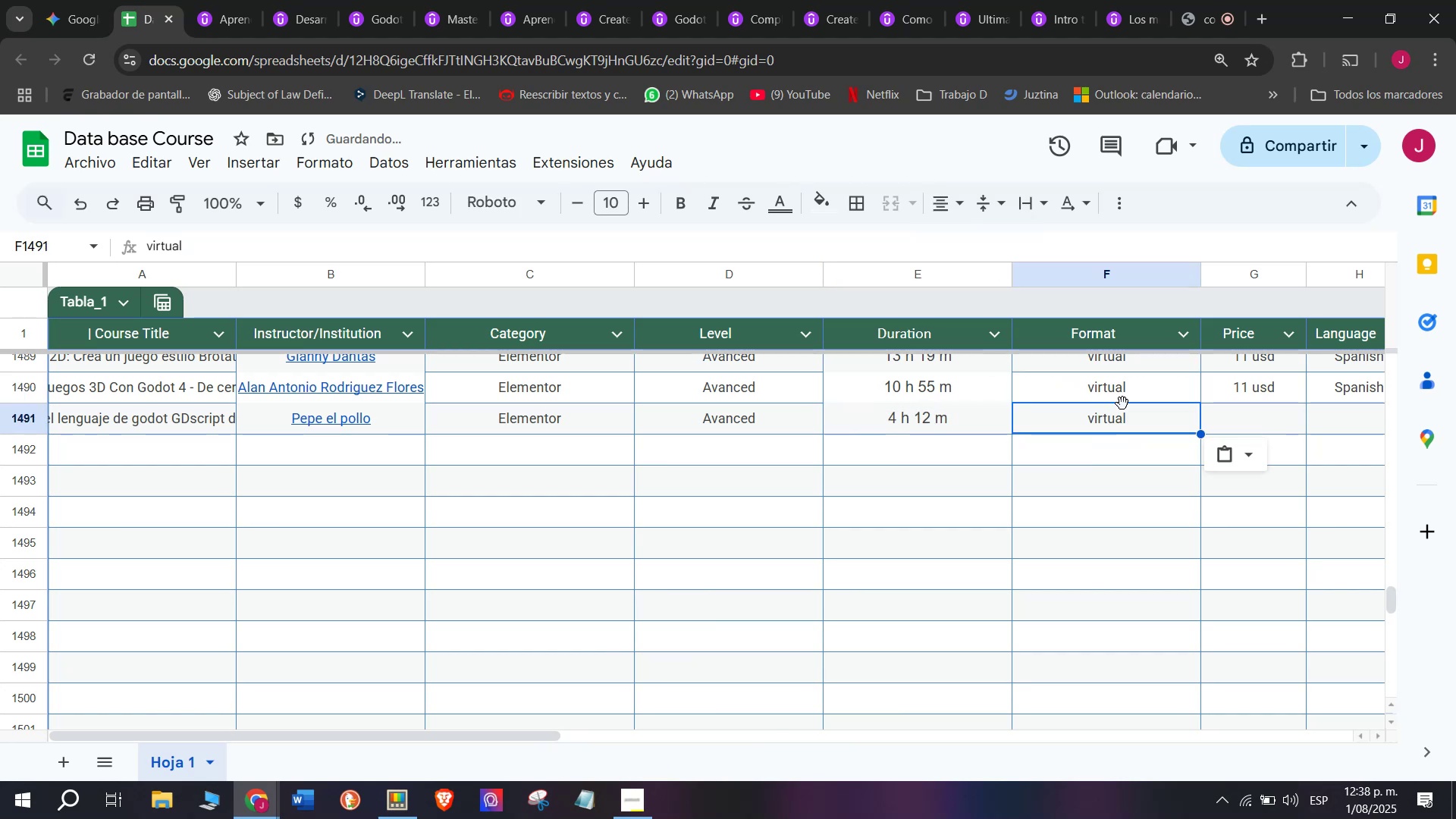 
key(Control+C)
 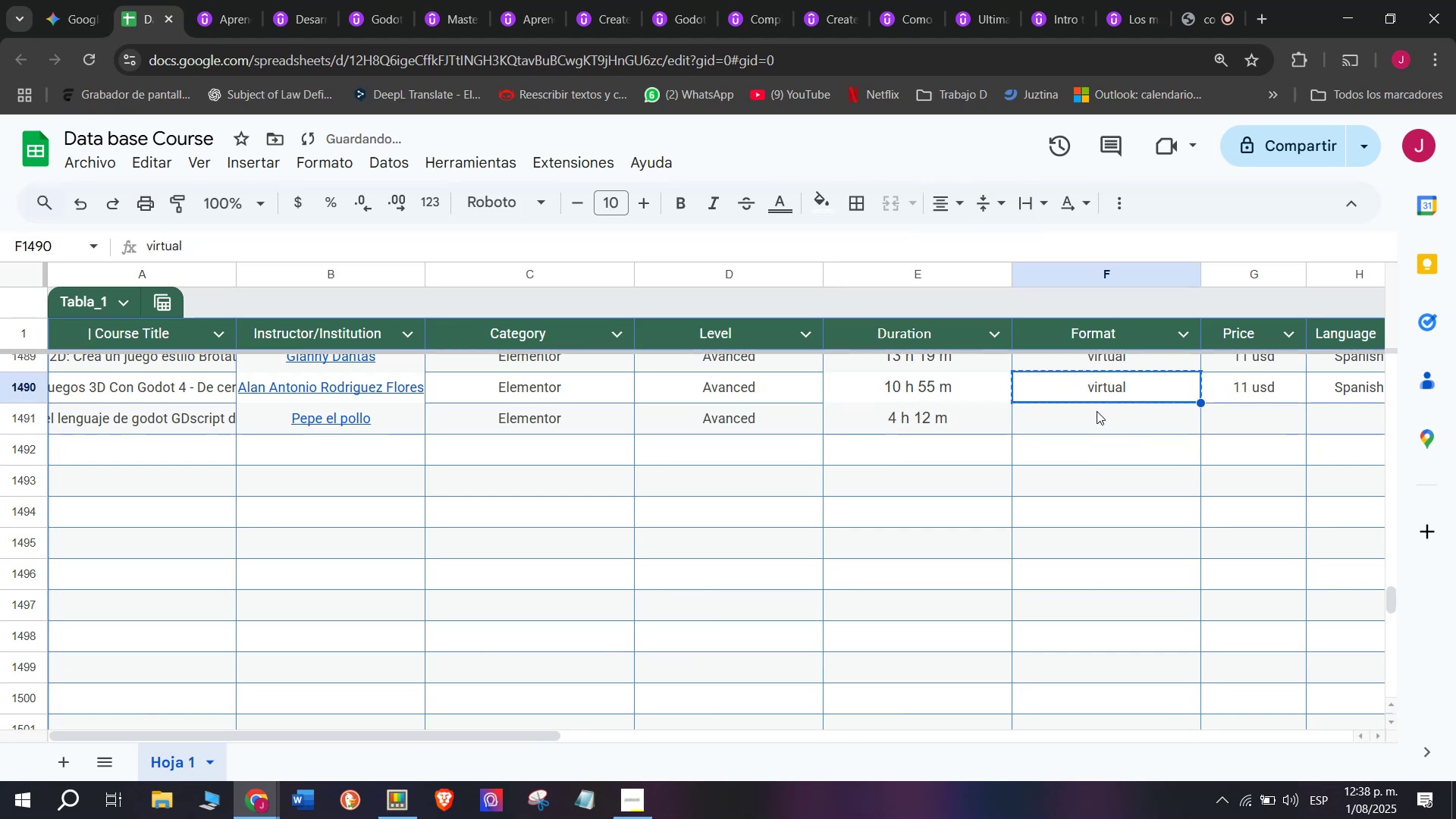 
key(Control+ControlLeft)
 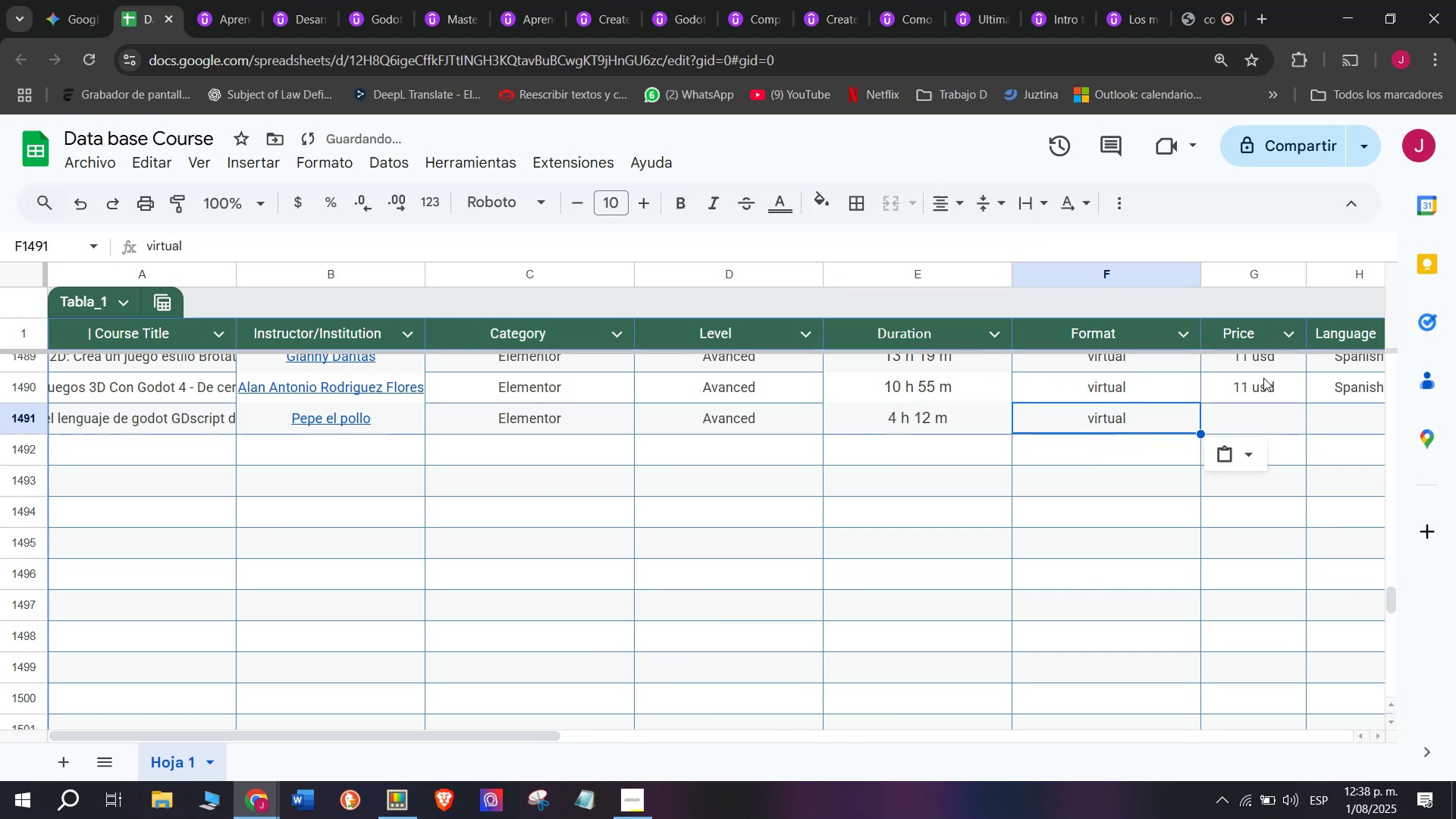 
key(Z)
 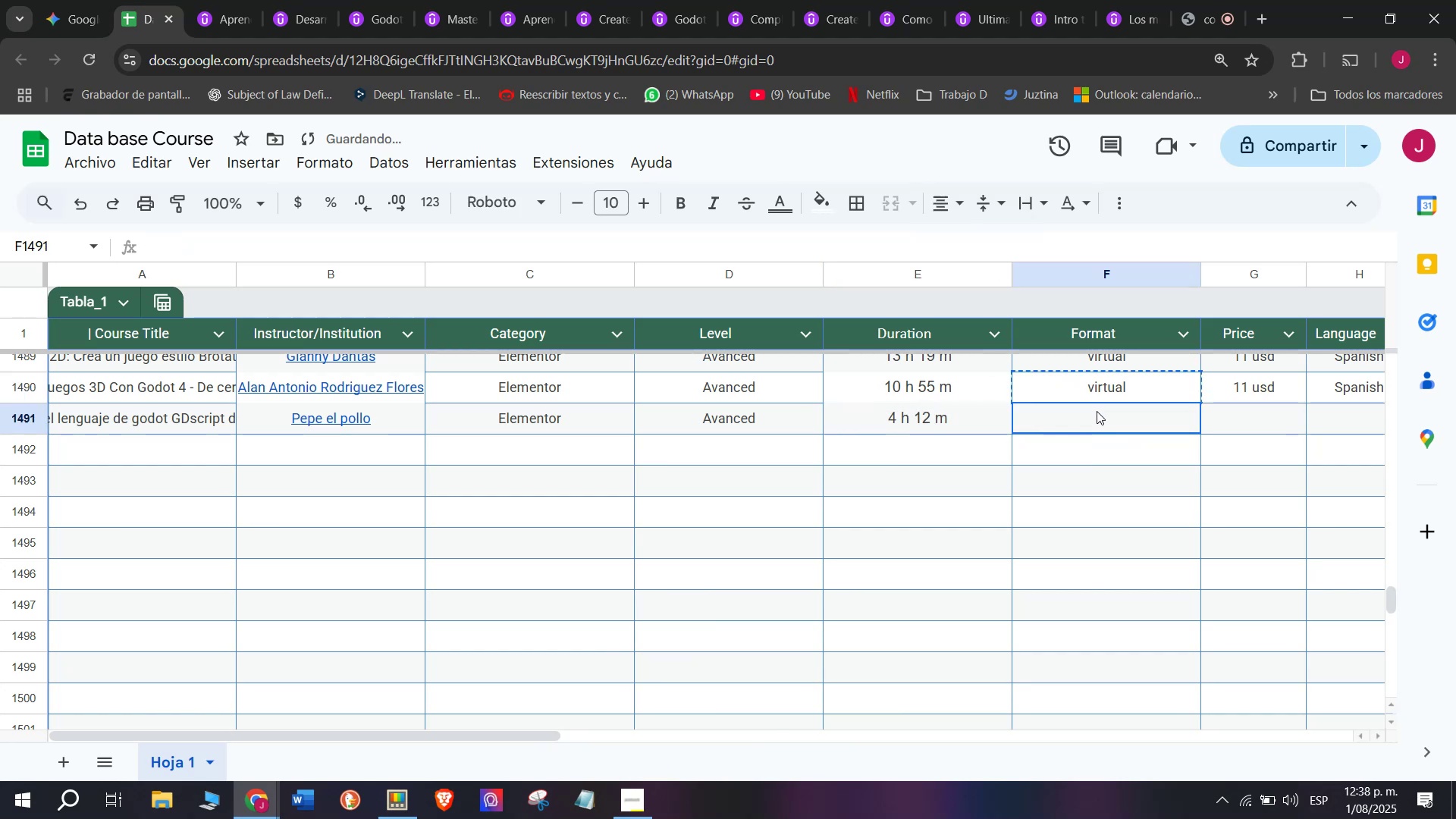 
key(Control+V)
 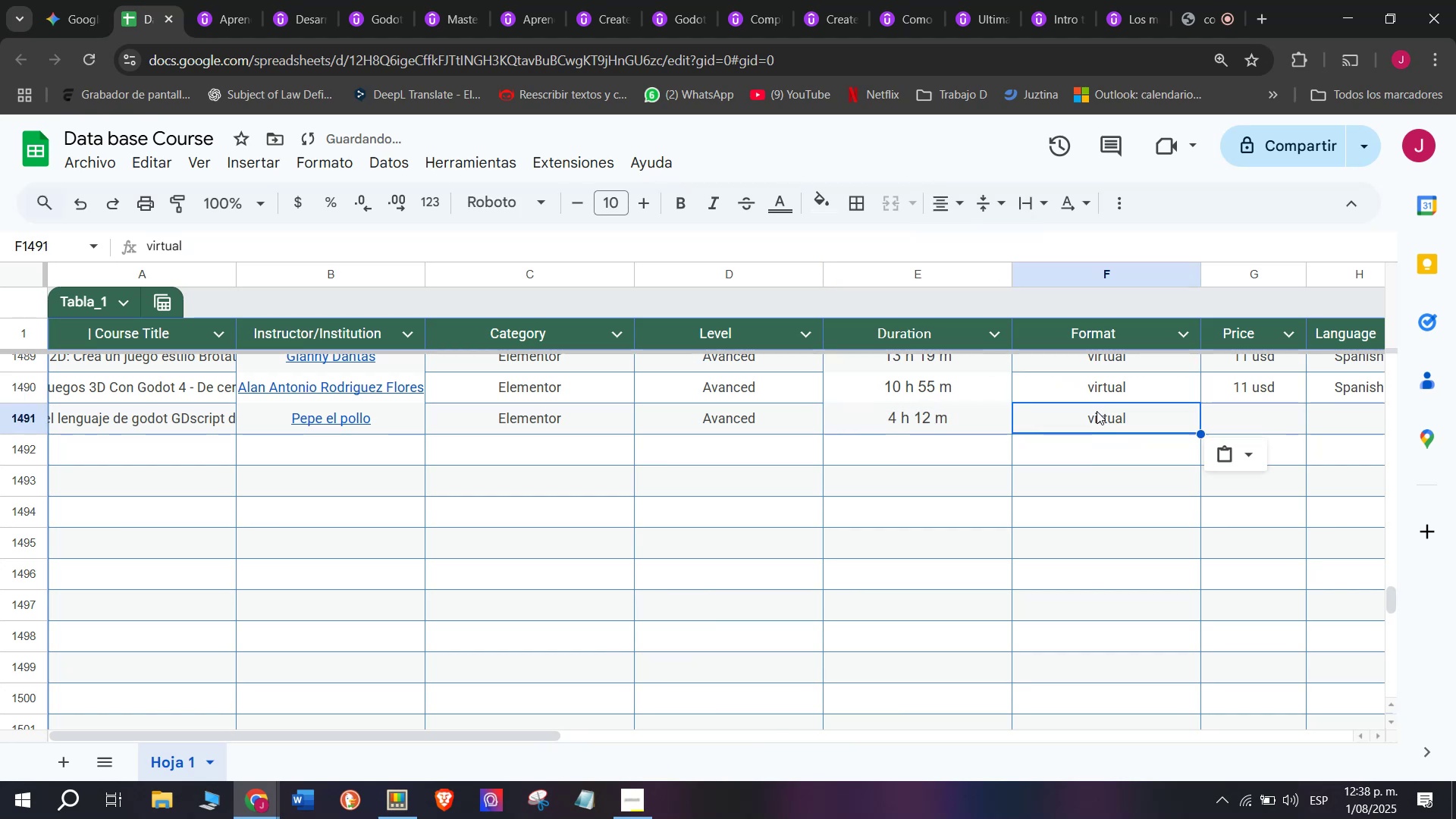 
double_click([1097, 411])
 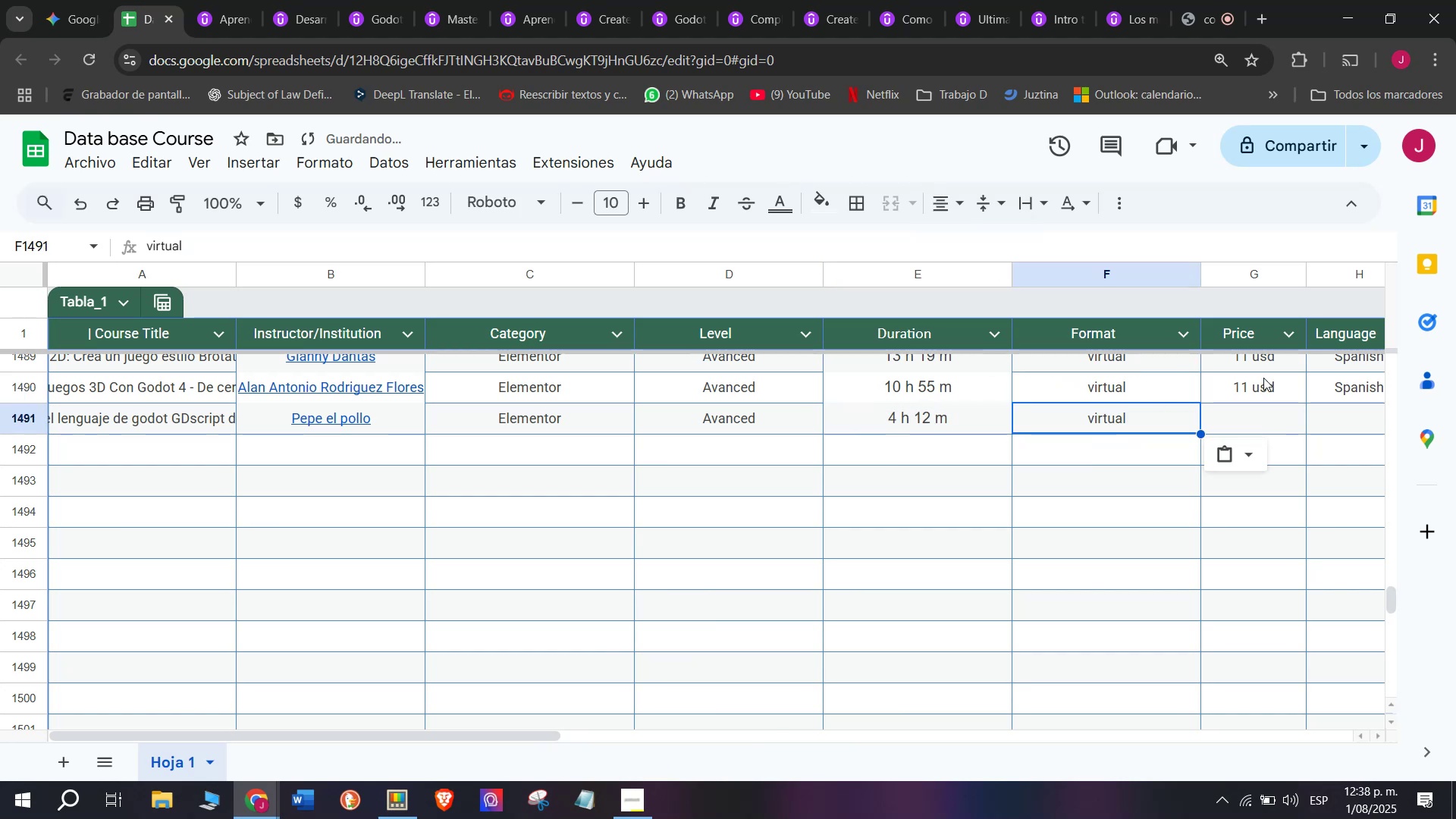 
left_click([1266, 388])
 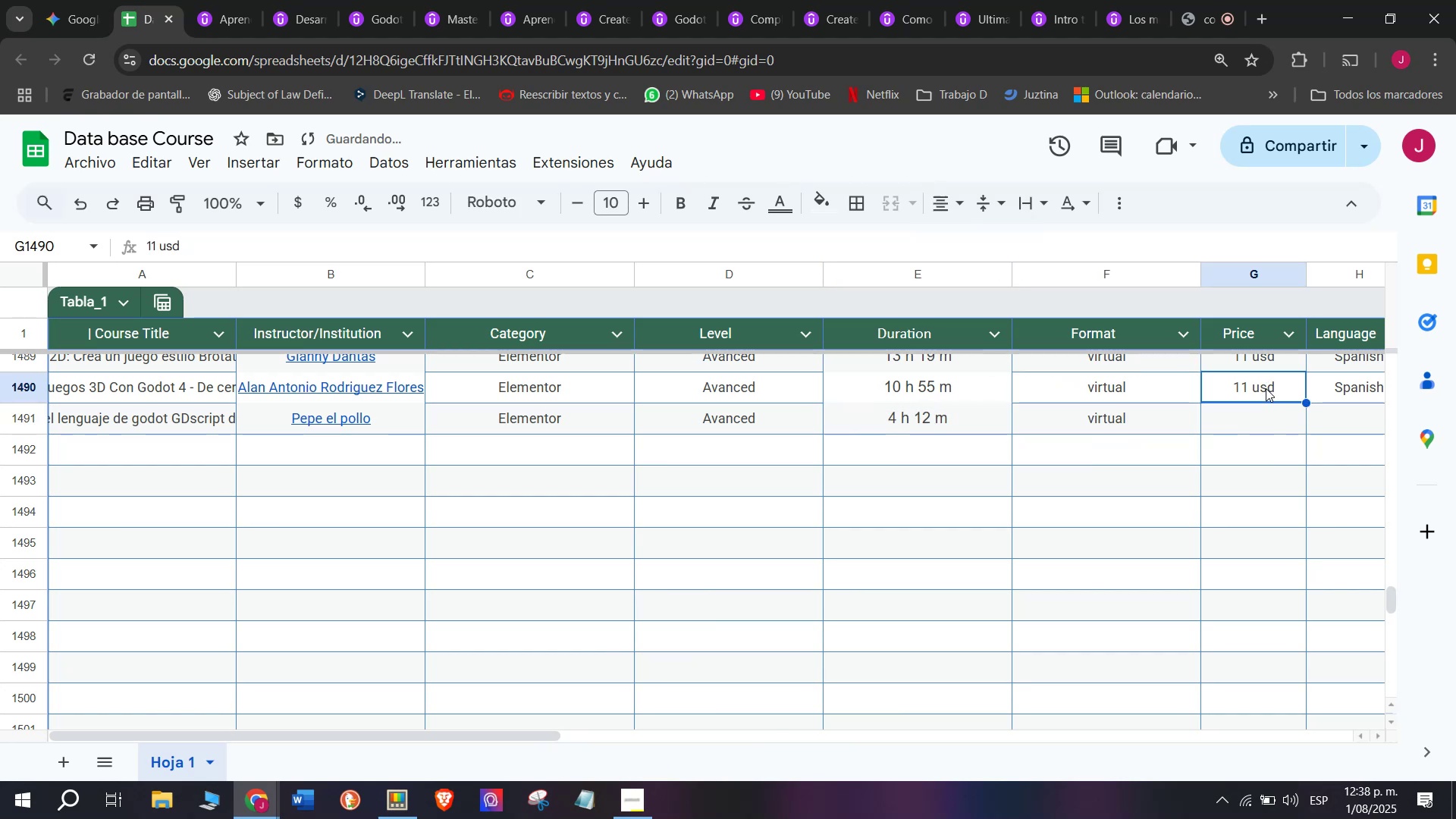 
key(Control+ControlLeft)
 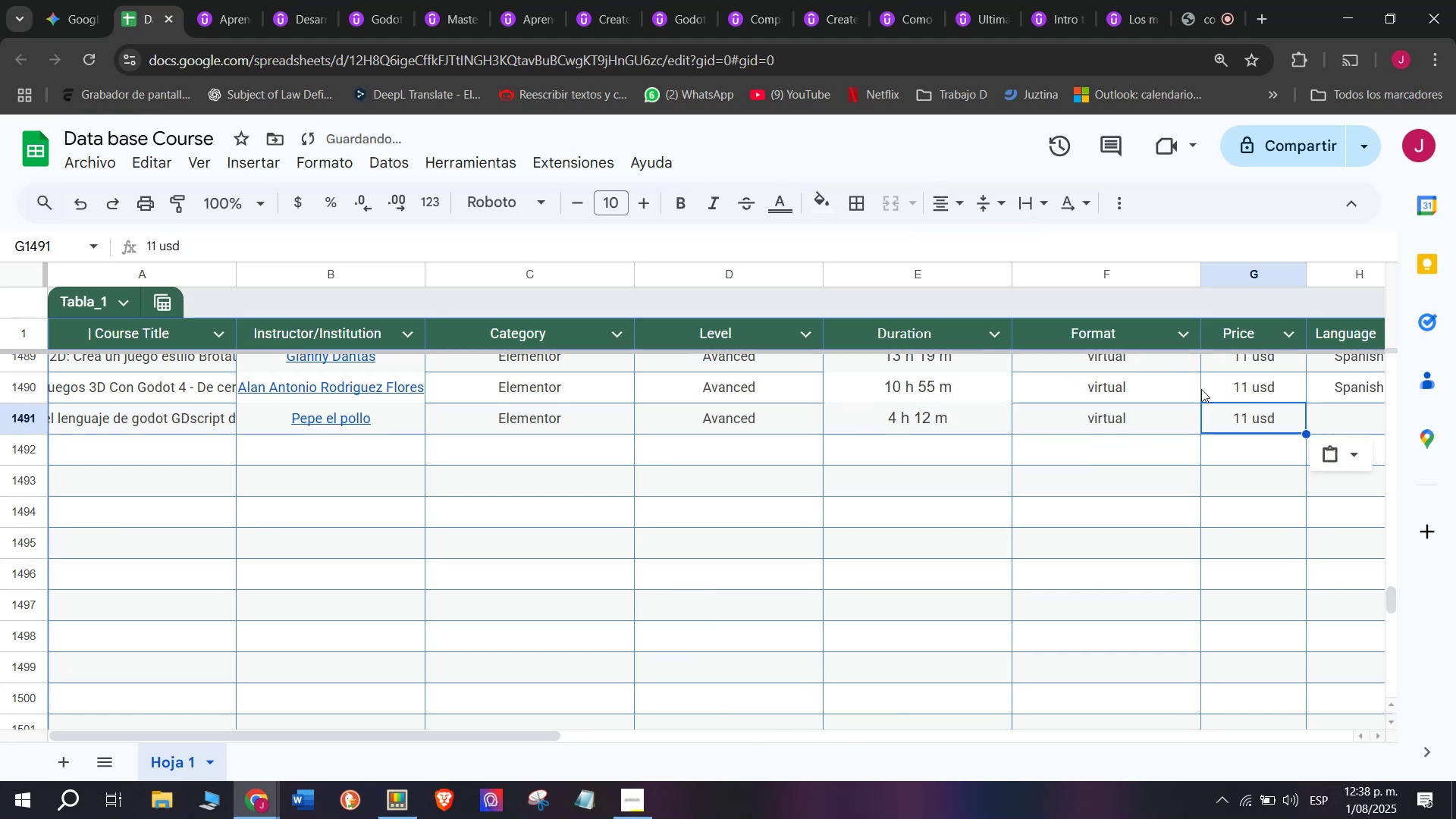 
key(Break)
 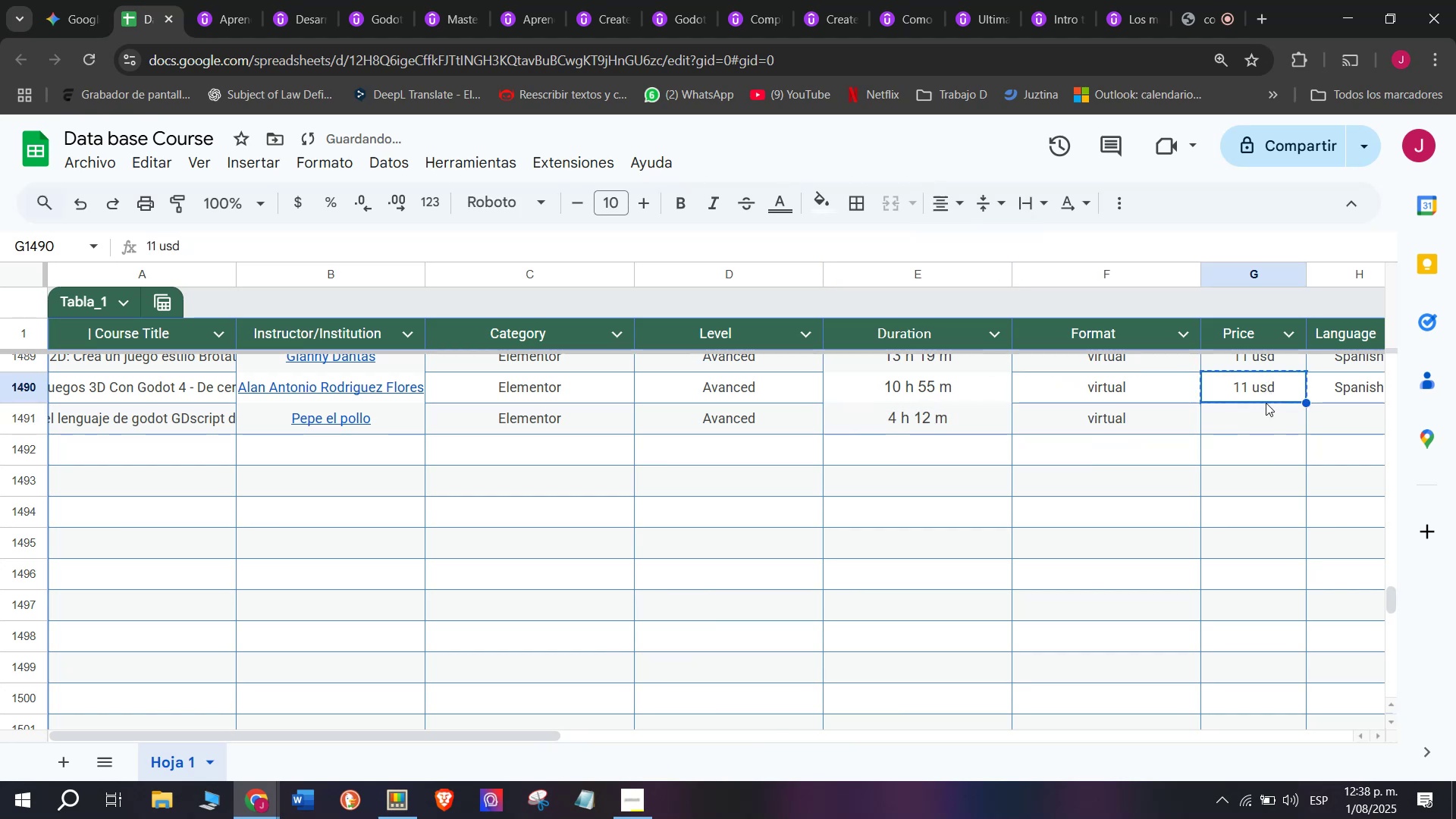 
key(Control+C)
 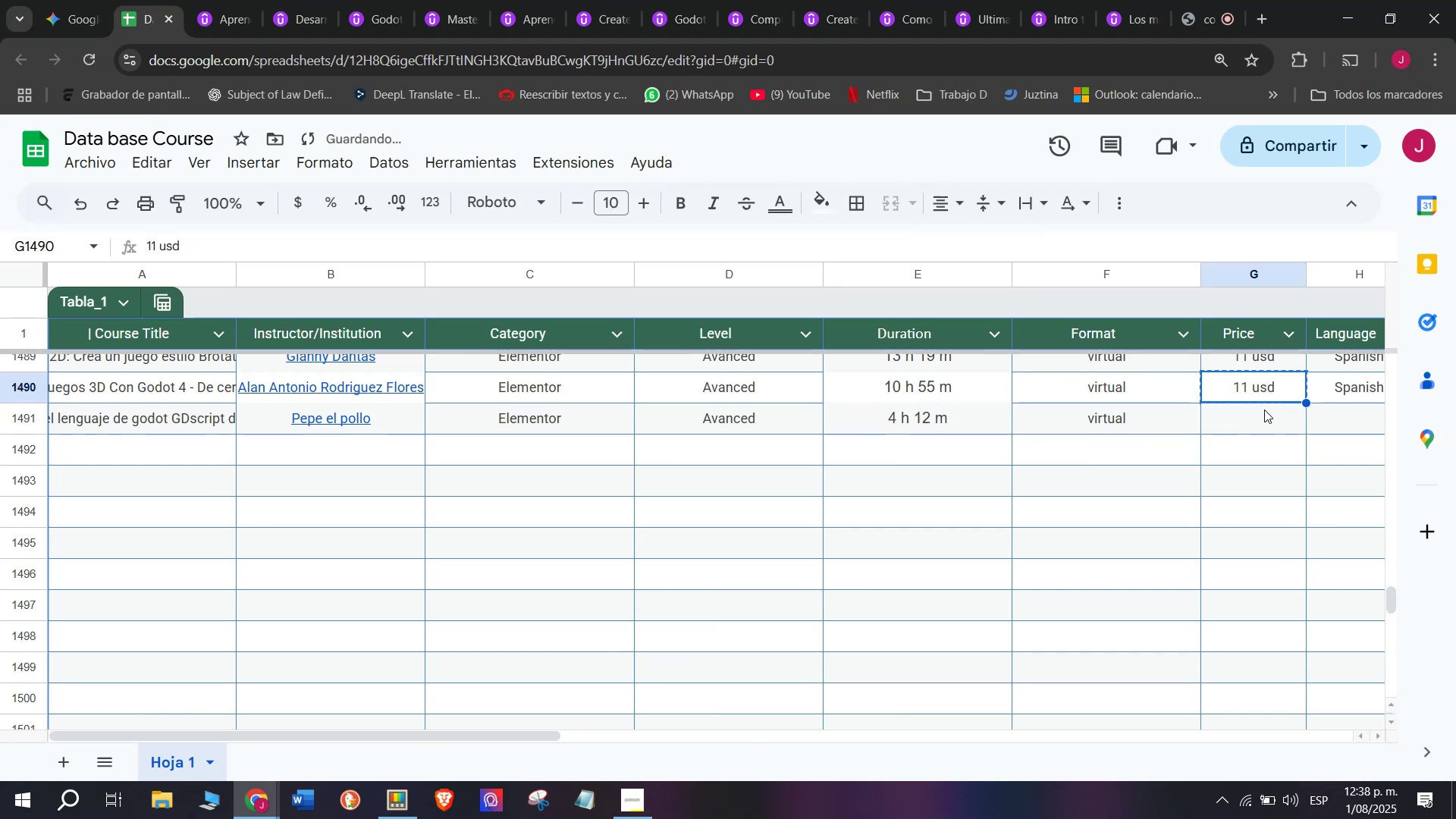 
double_click([1264, 410])
 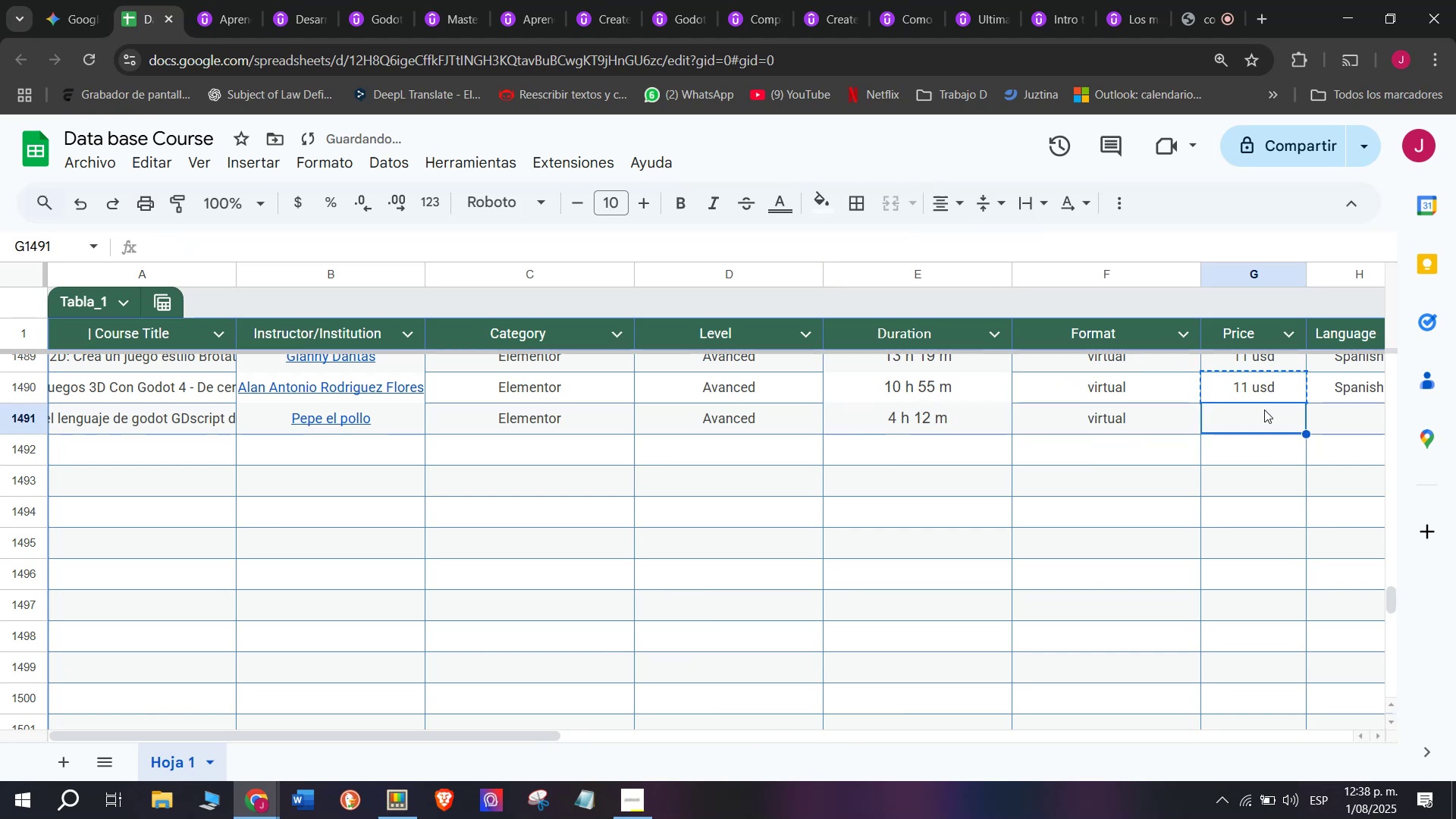 
key(Z)
 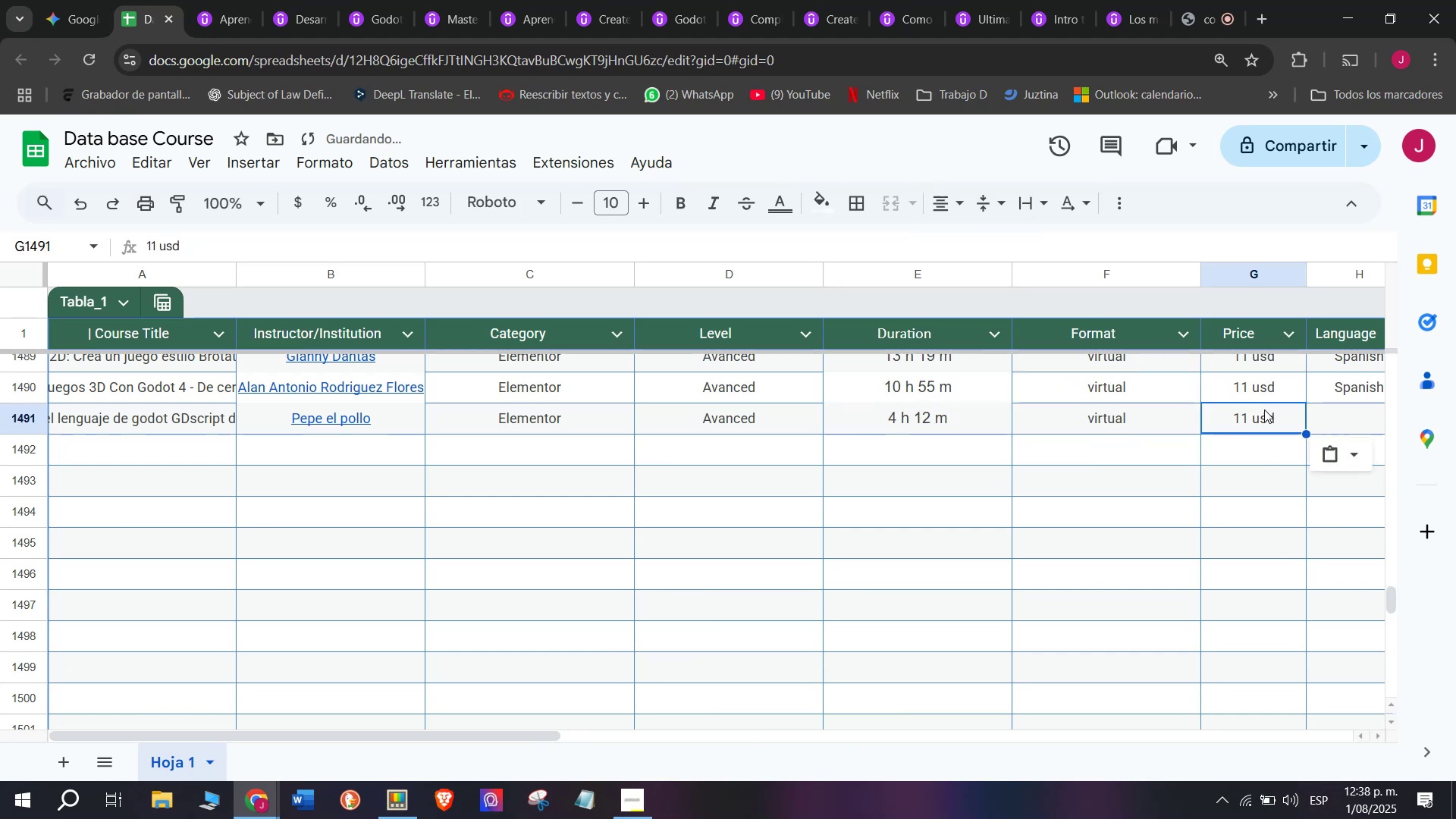 
key(Control+ControlLeft)
 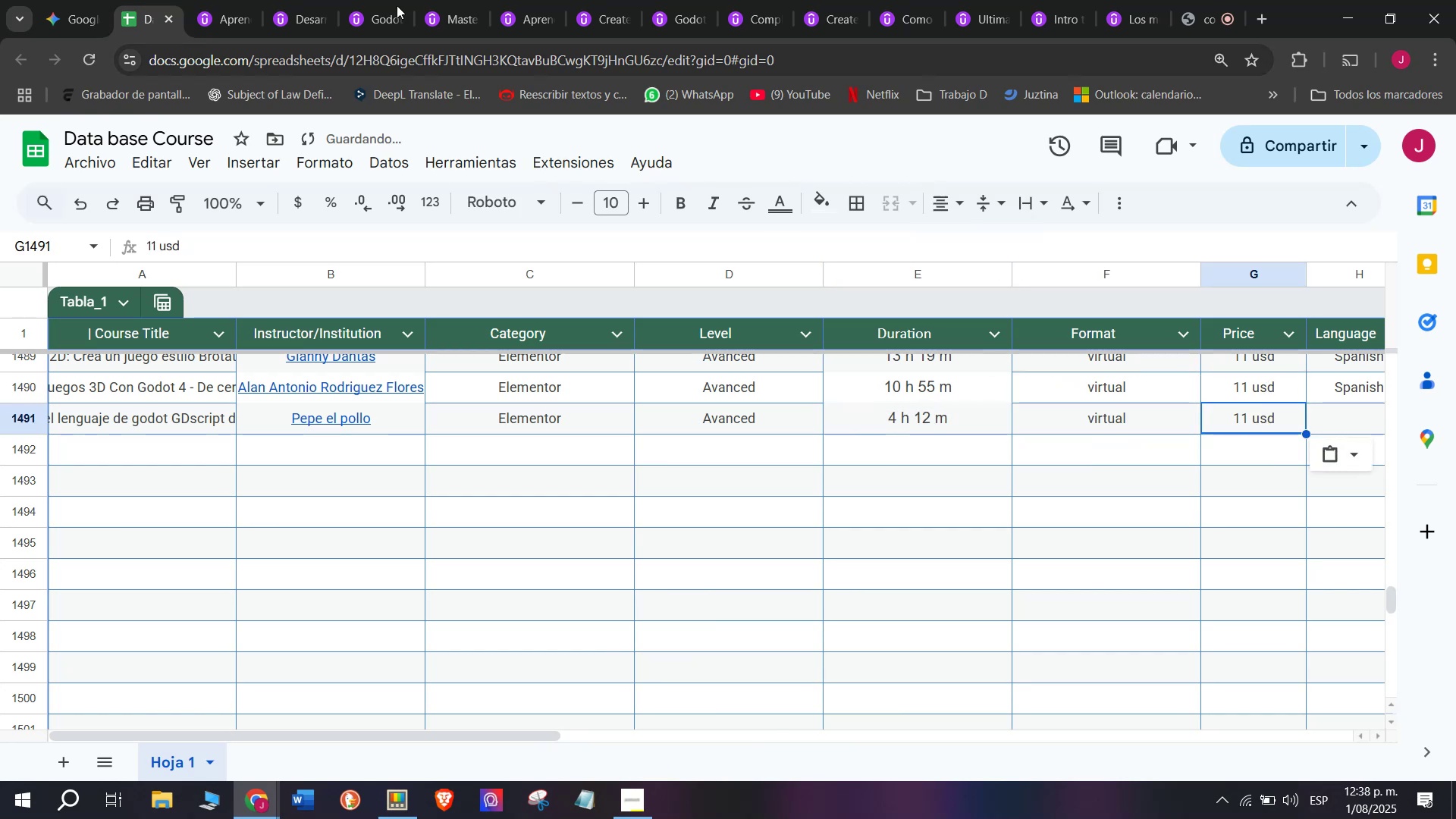 
key(Control+V)
 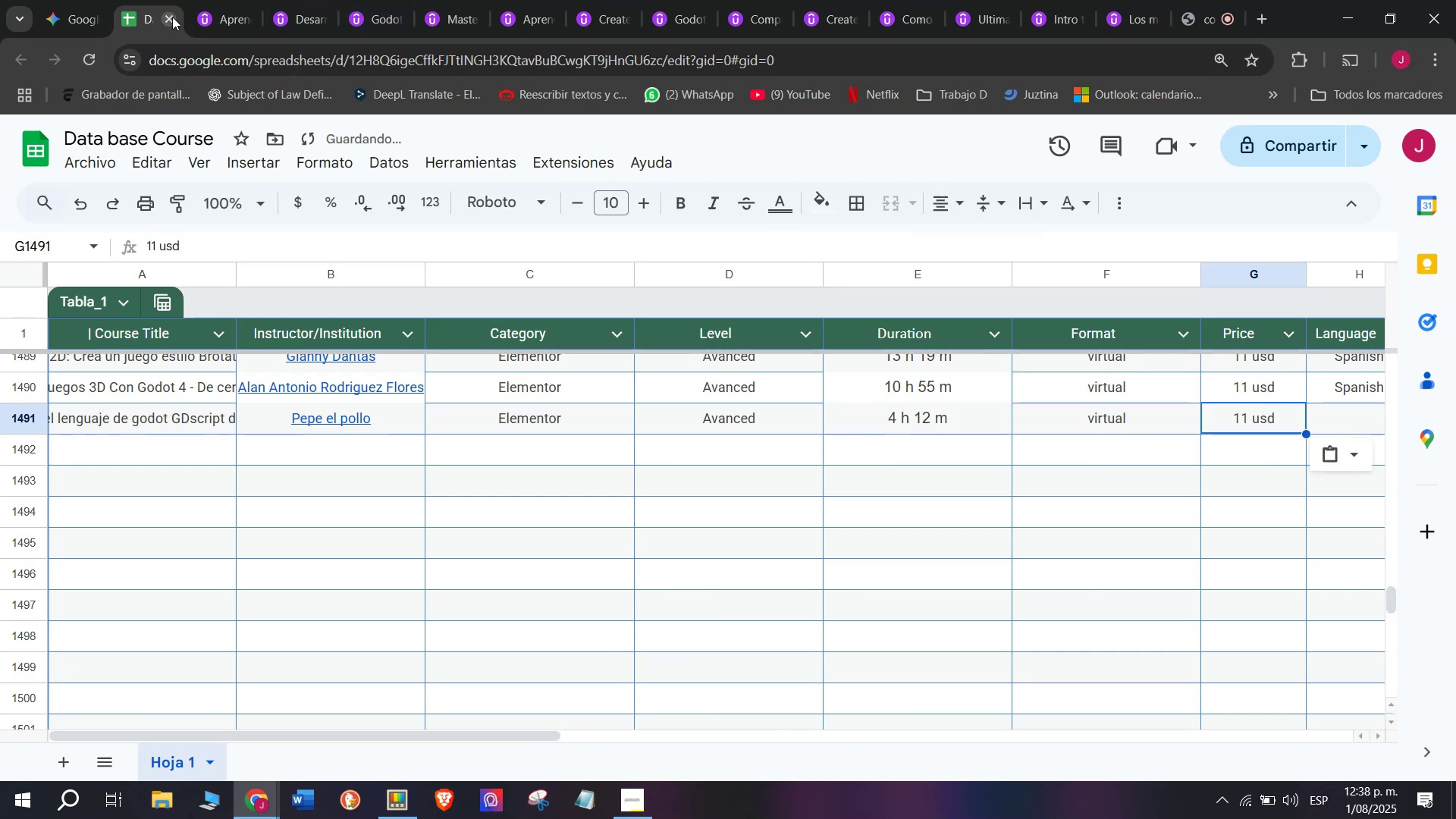 
left_click([218, 0])
 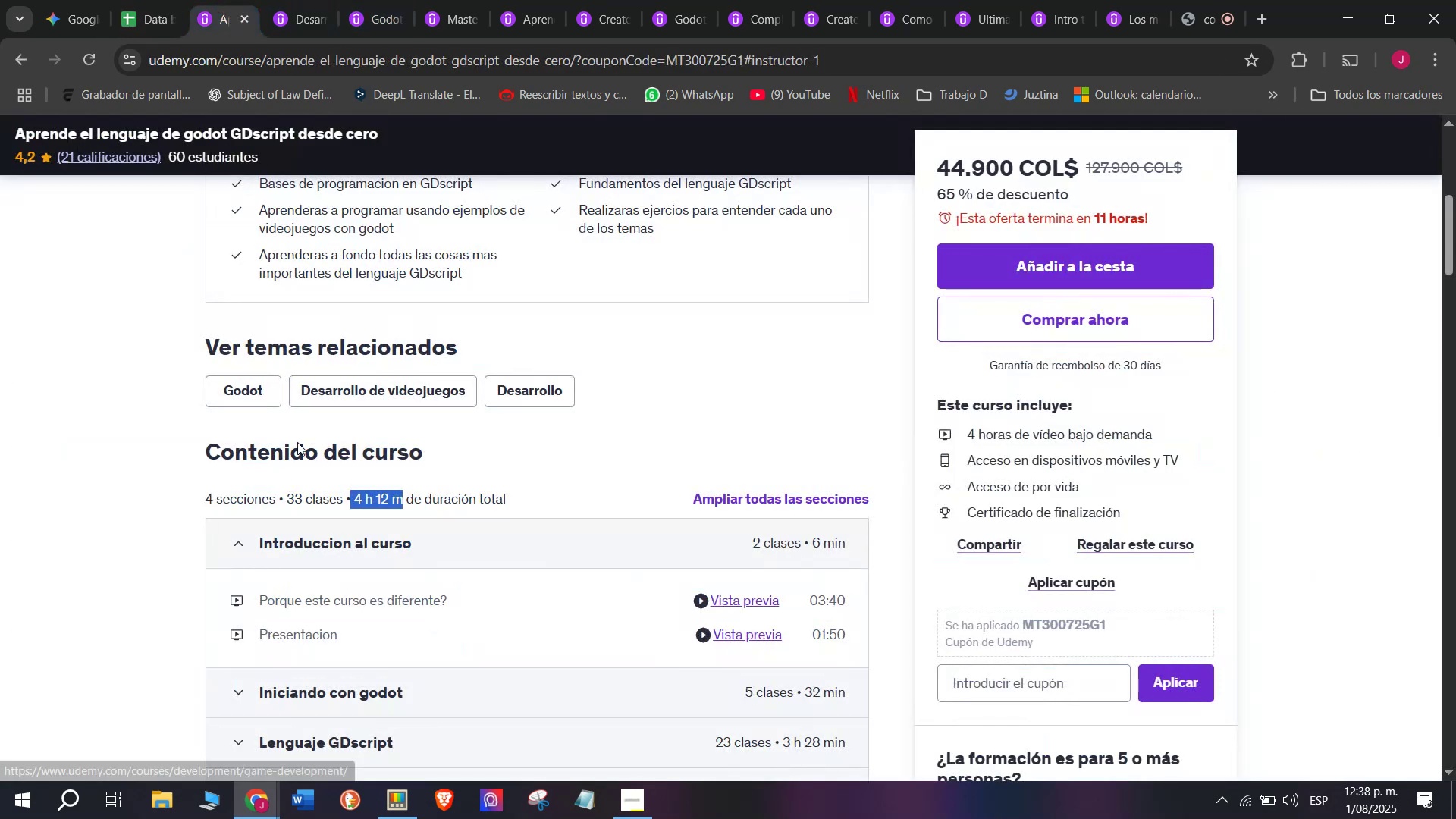 
scroll: coordinate [287, 494], scroll_direction: up, amount: 2.0
 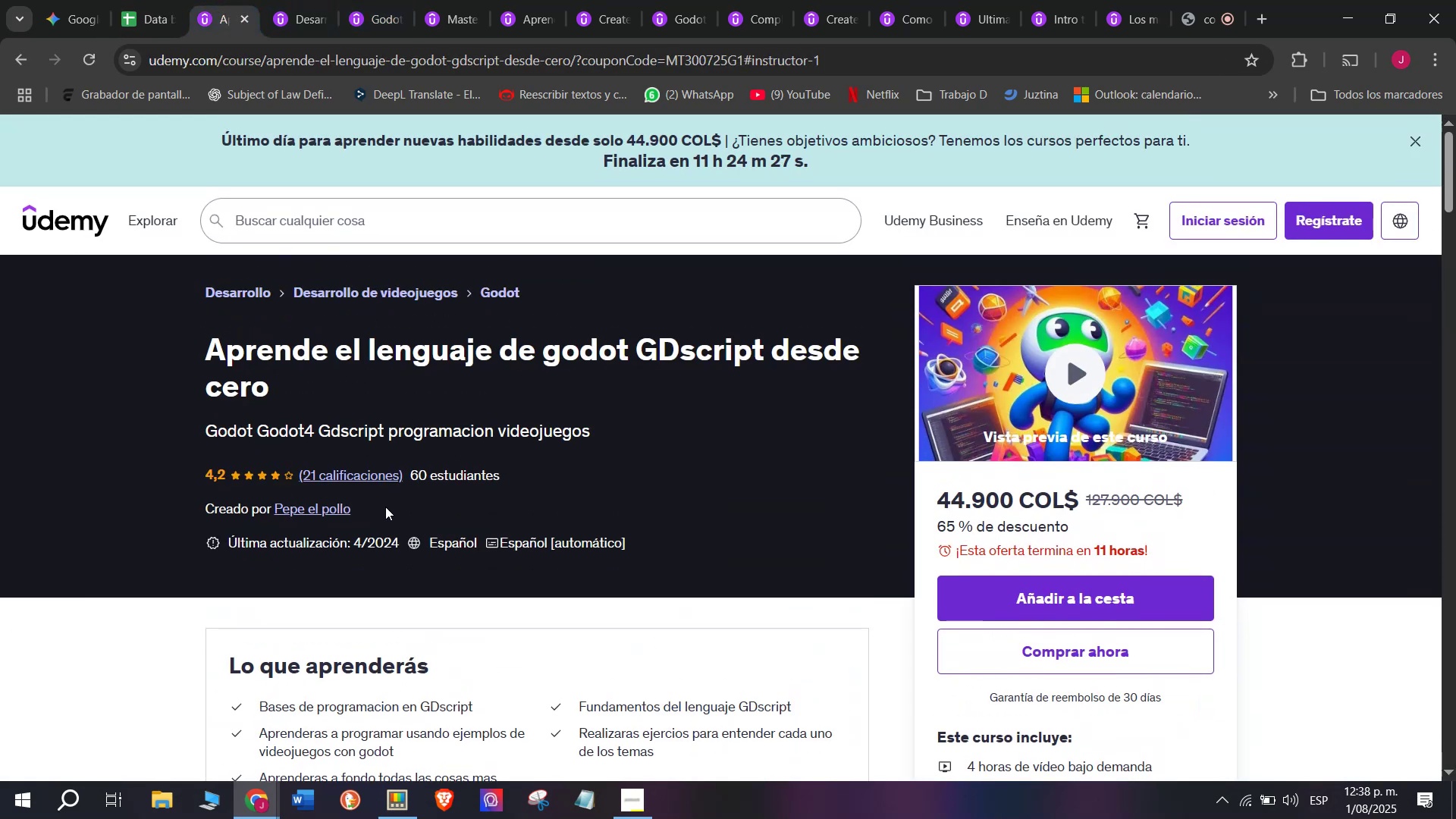 
left_click([158, 0])
 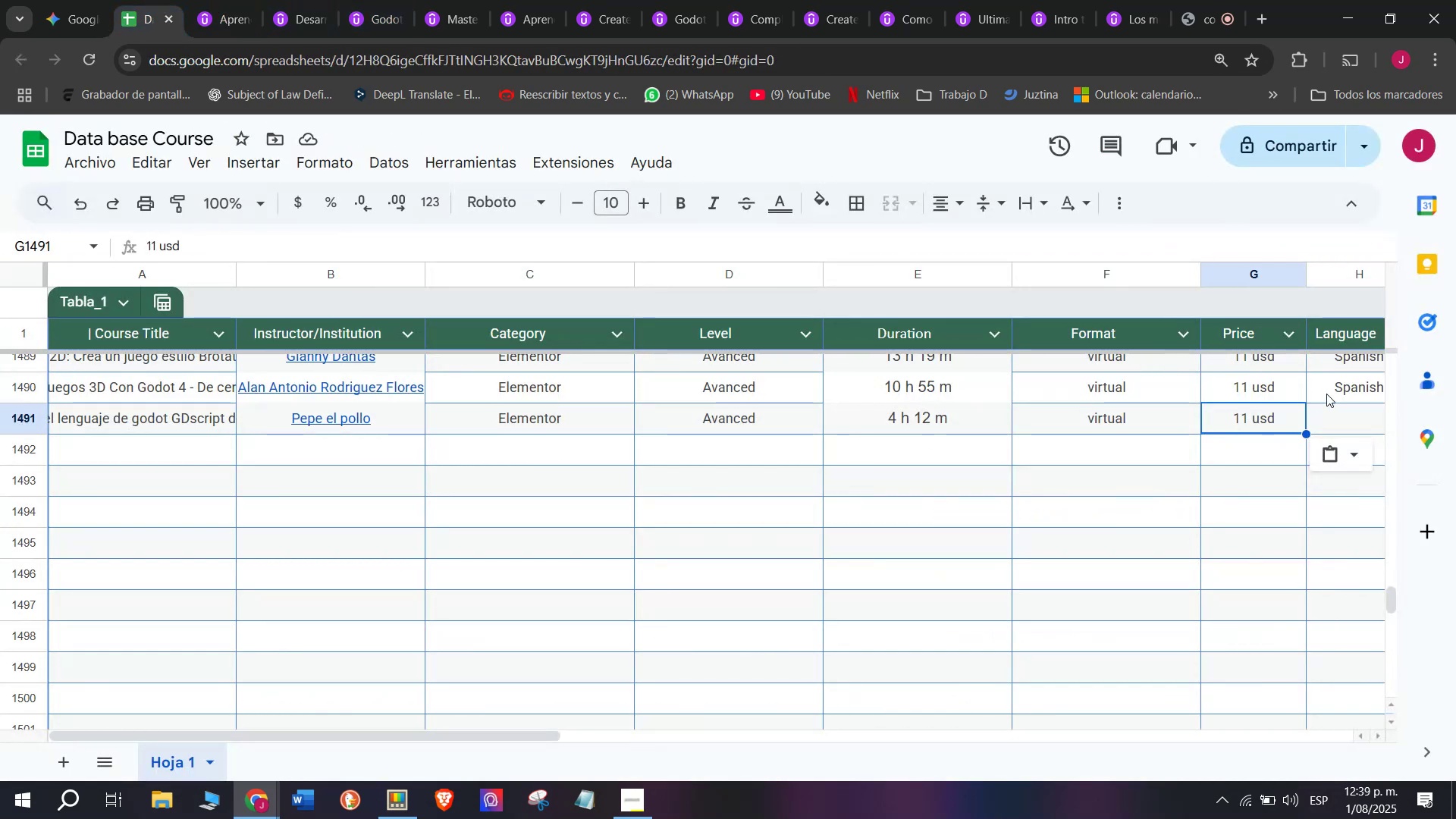 
key(Control+C)
 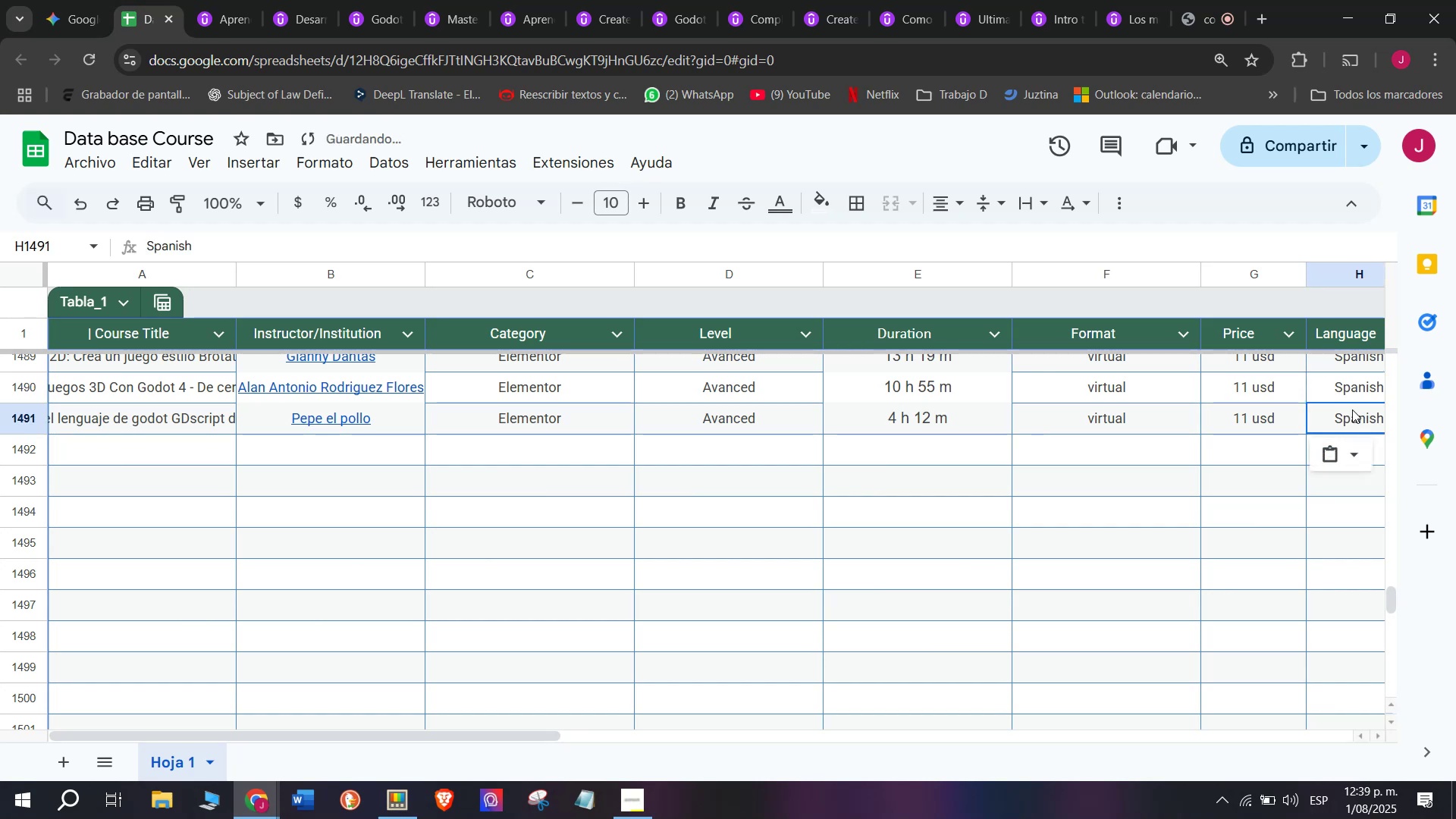 
key(Break)
 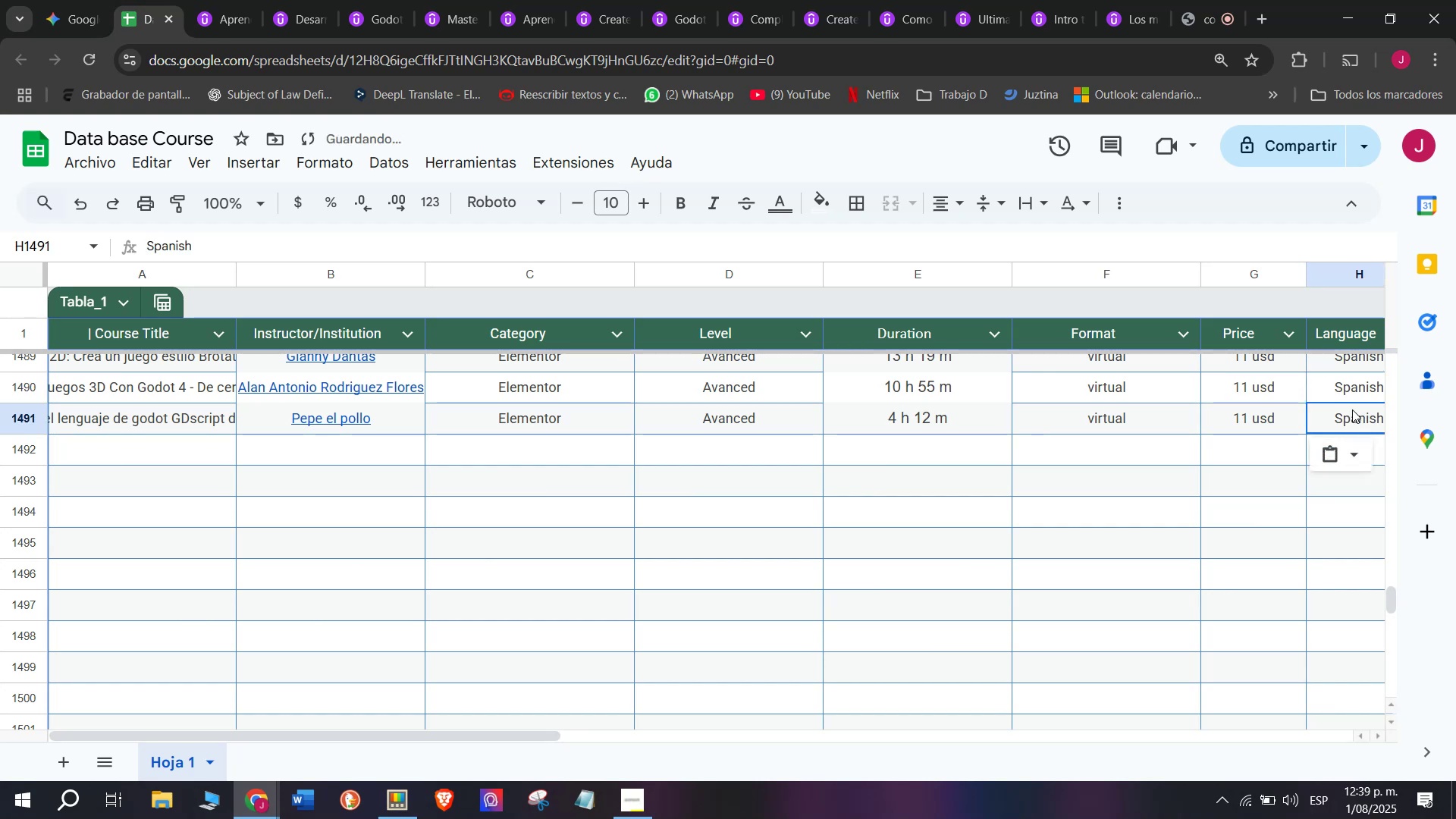 
key(Control+ControlLeft)
 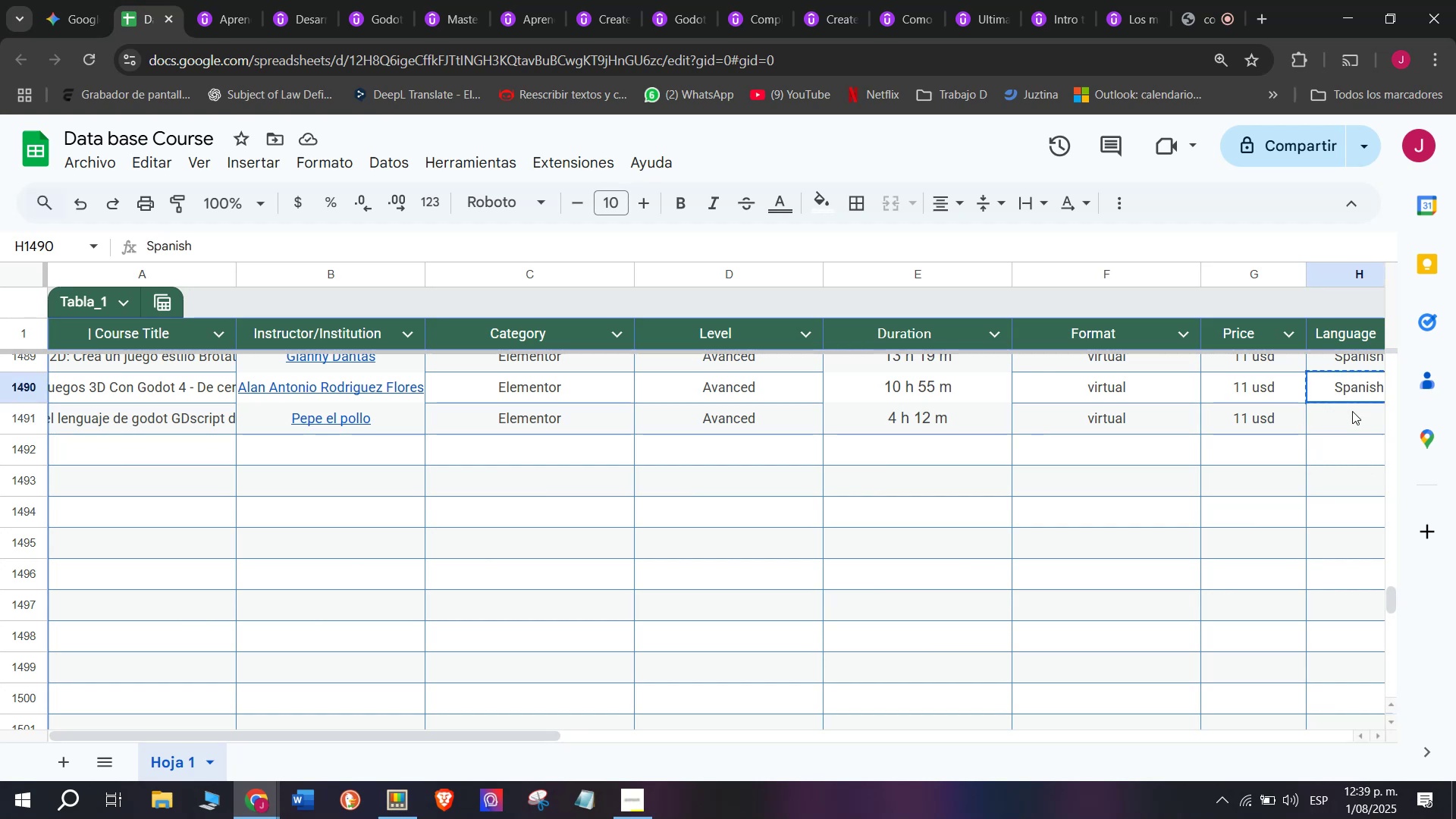 
double_click([1352, 411])
 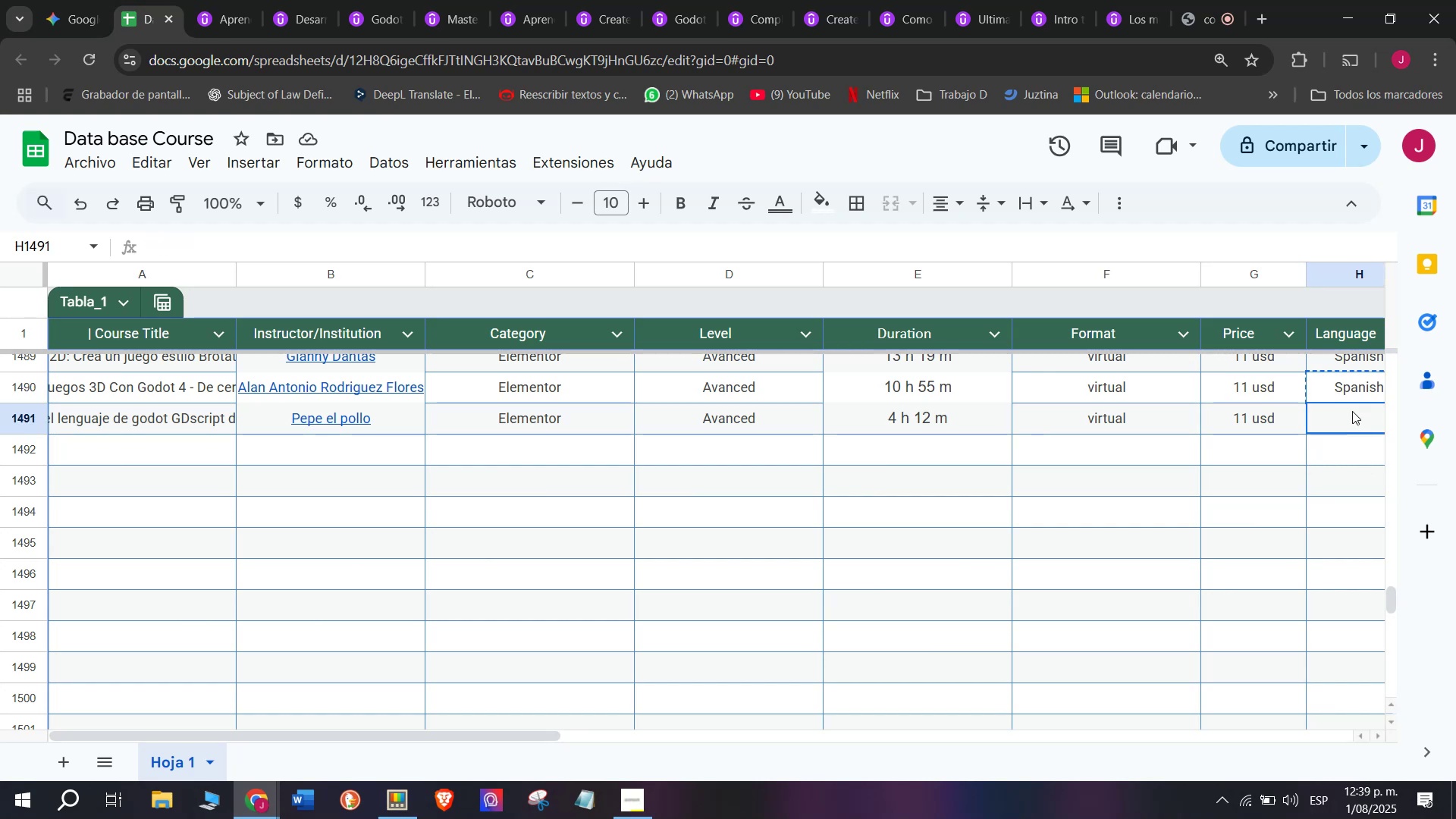 
key(Z)
 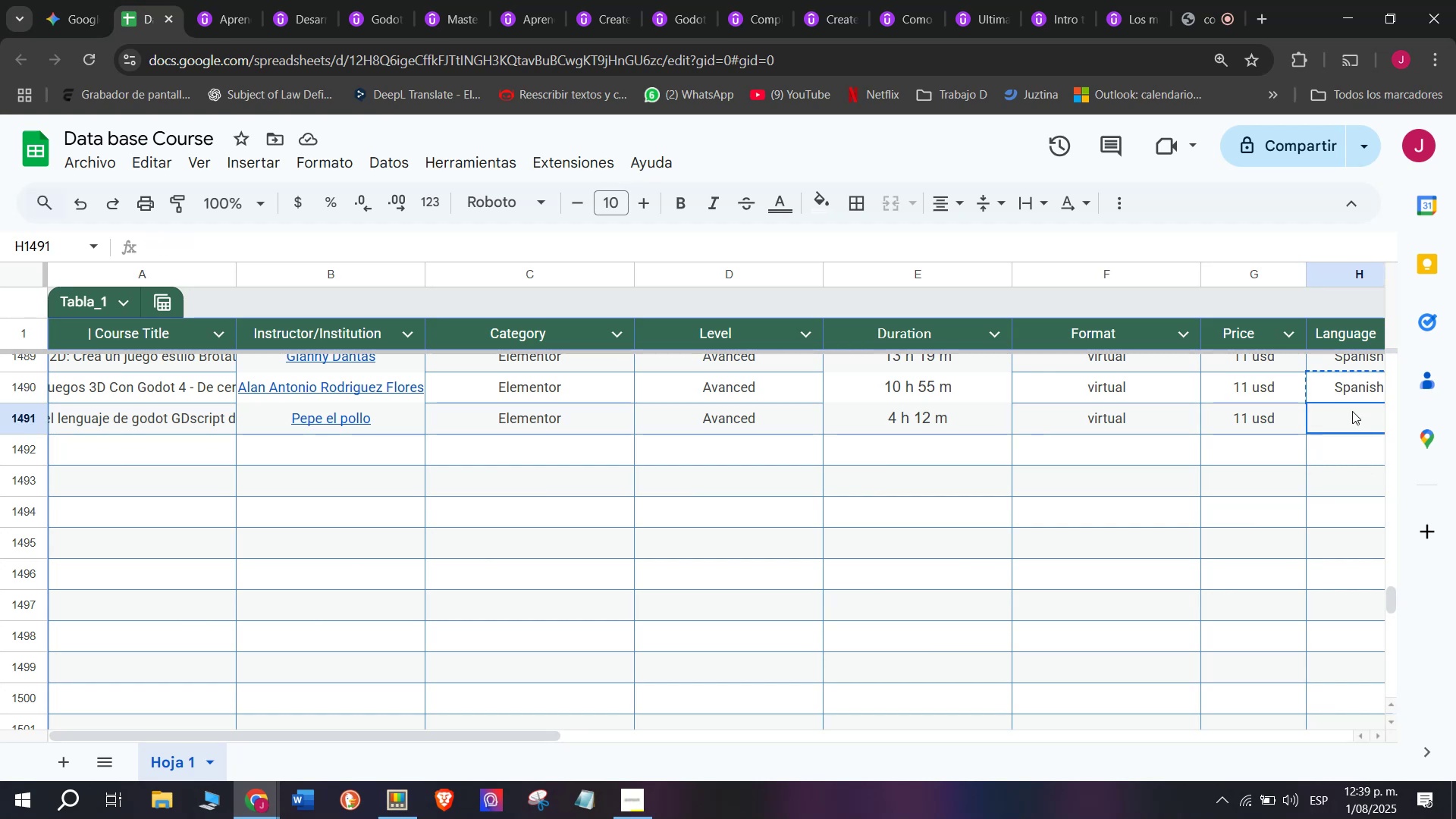 
key(Control+ControlLeft)
 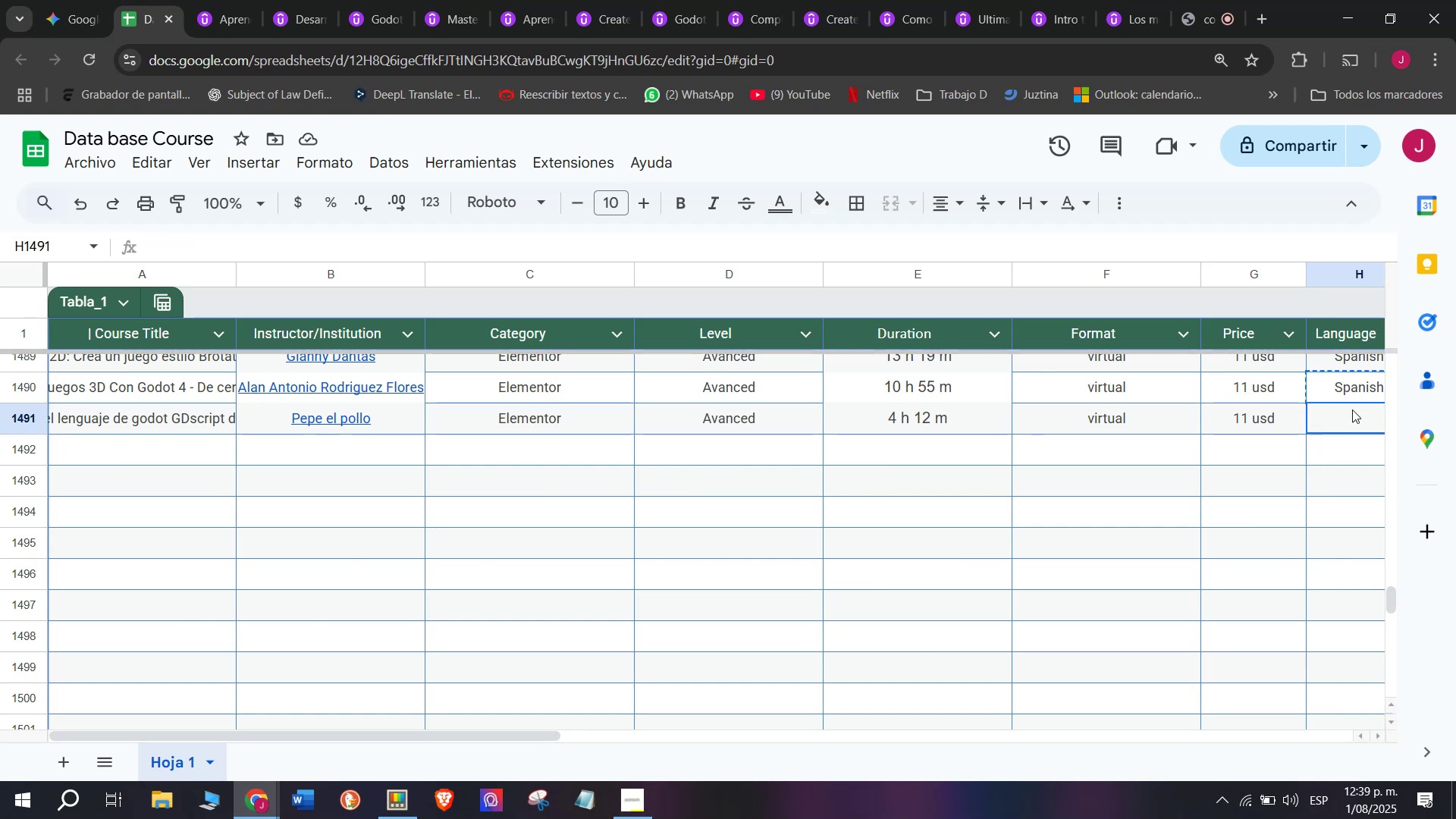 
key(Control+V)
 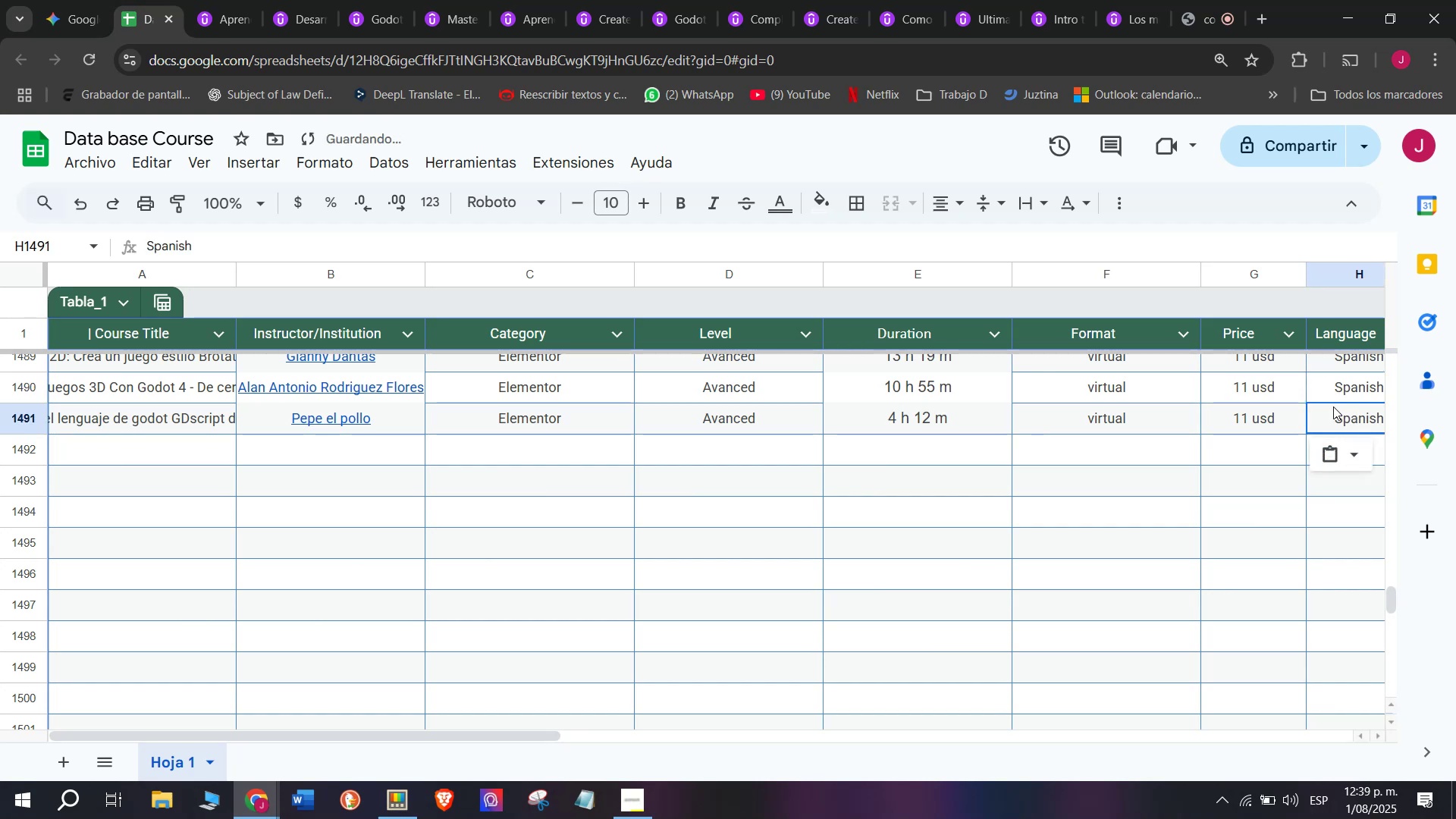 
scroll: coordinate [185, 500], scroll_direction: down, amount: 3.0
 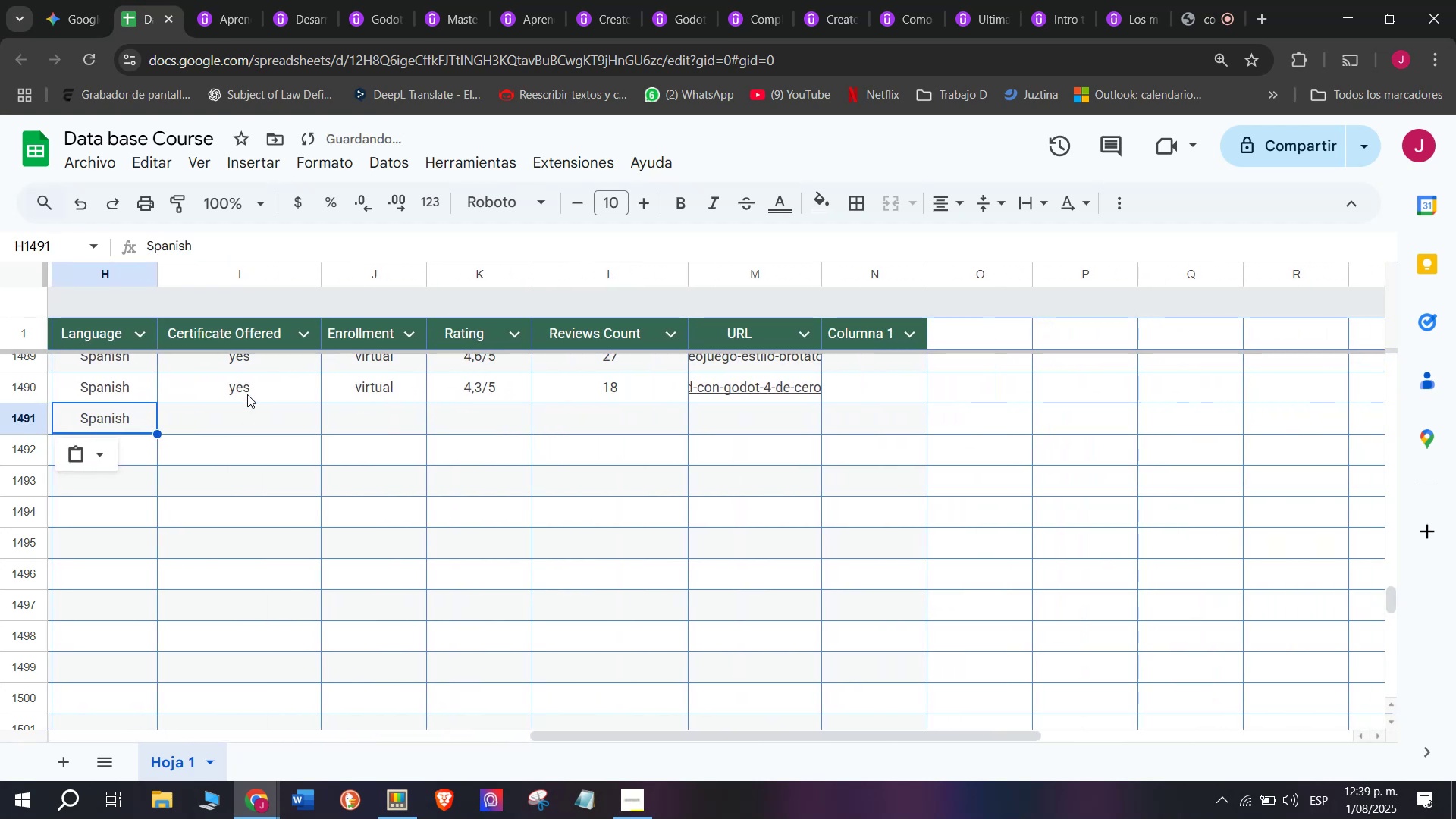 
key(Break)
 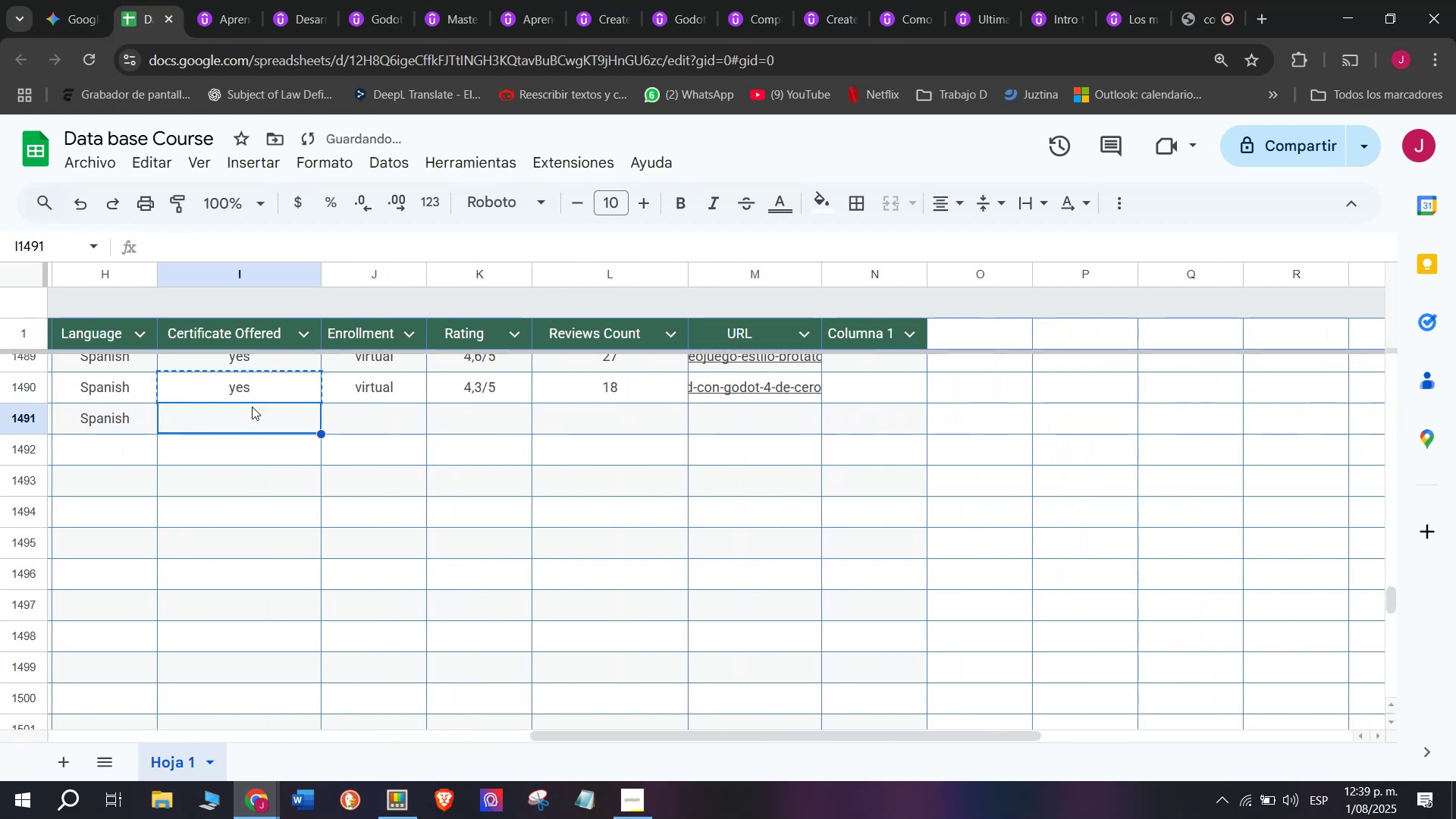 
key(Control+ControlLeft)
 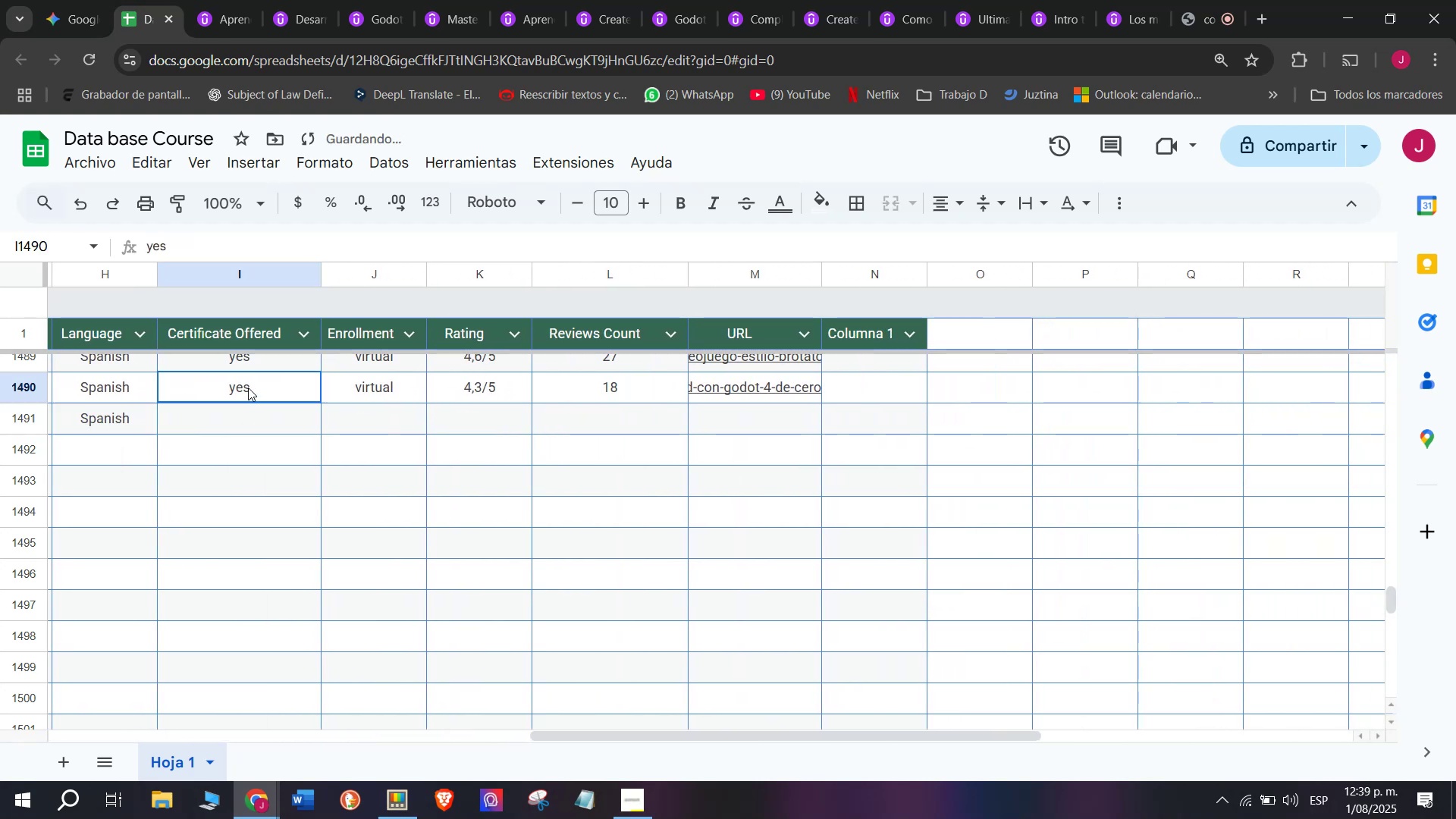 
key(Control+C)
 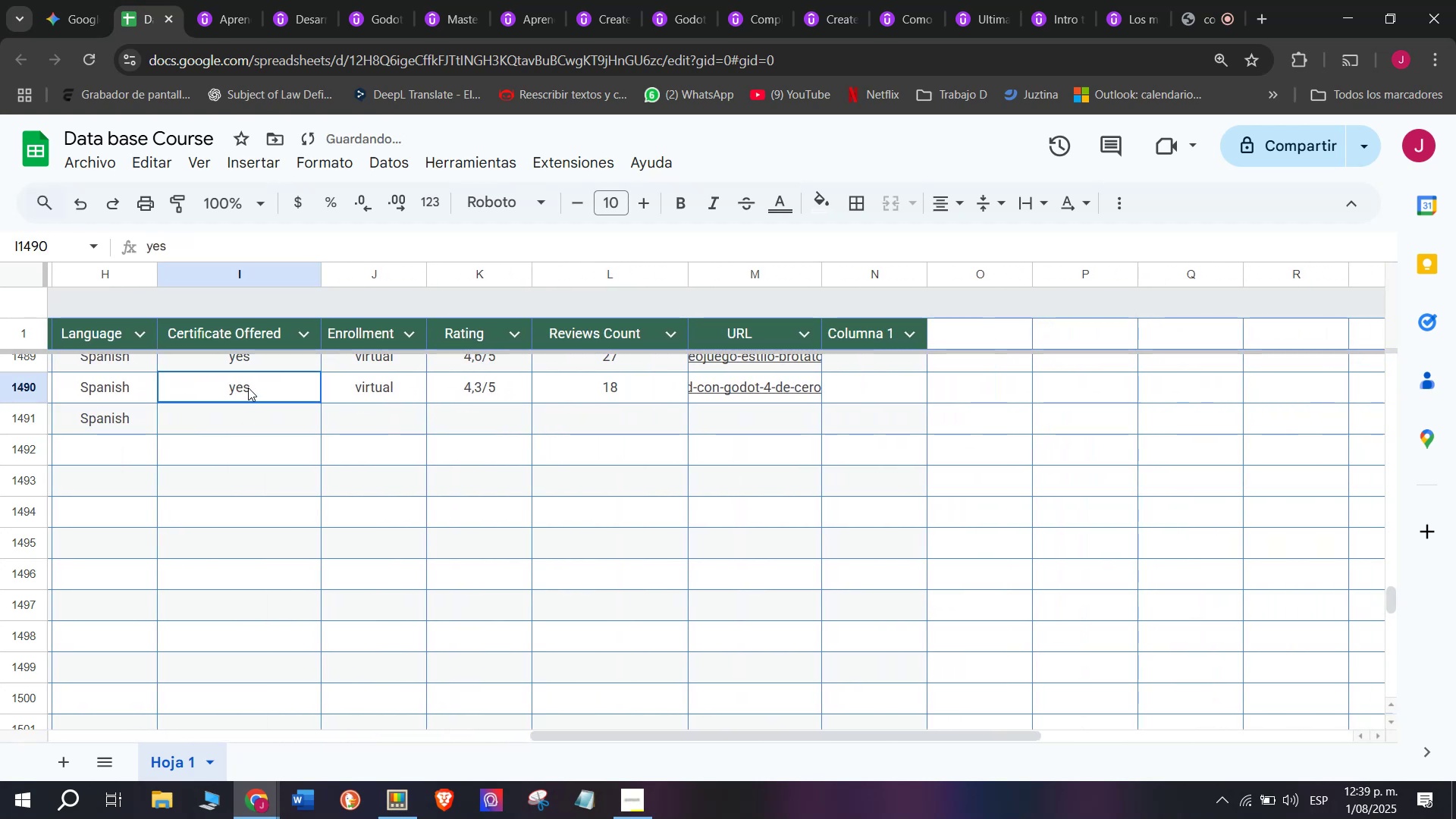 
left_click([248, 388])
 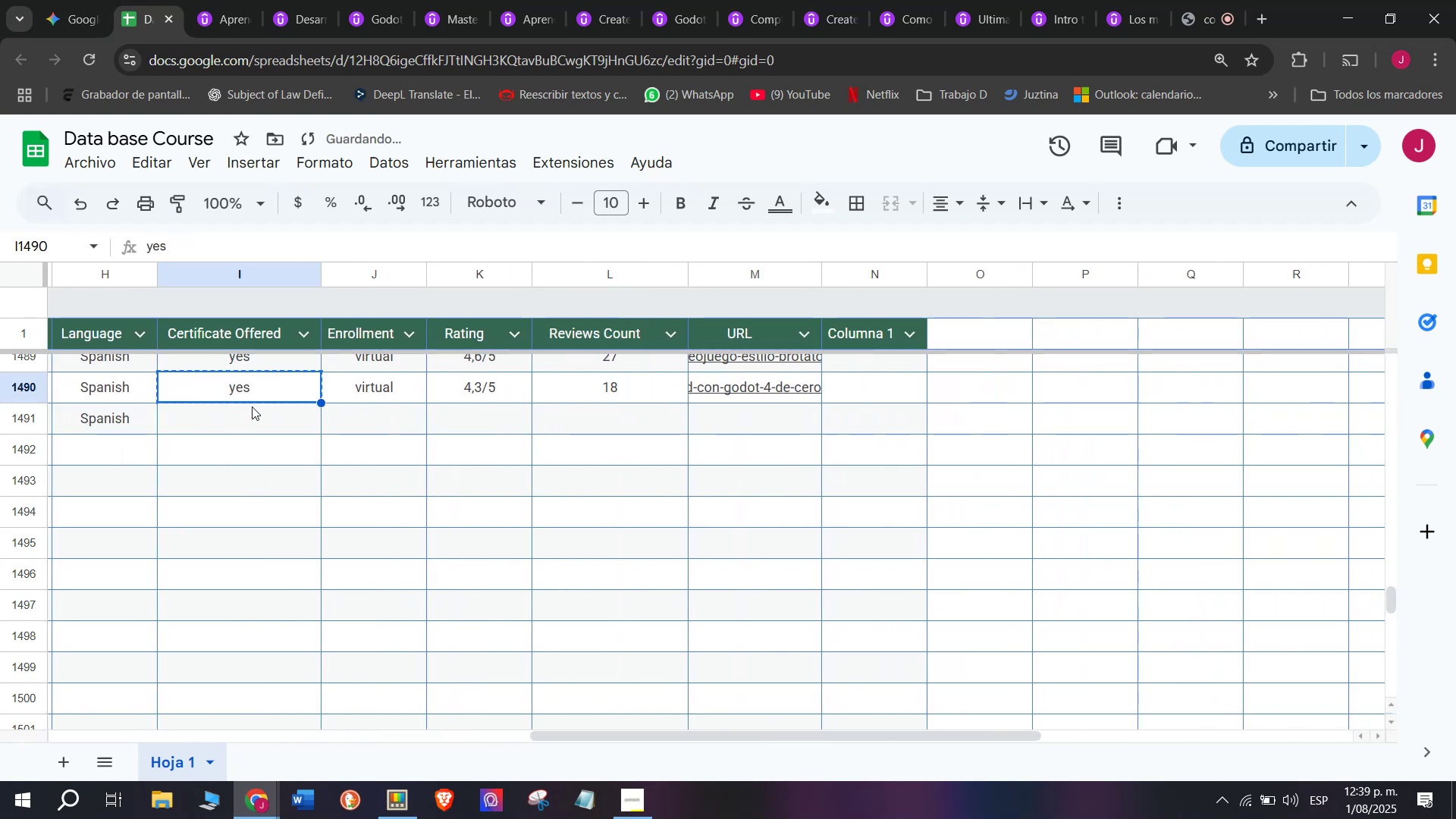 
double_click([252, 406])
 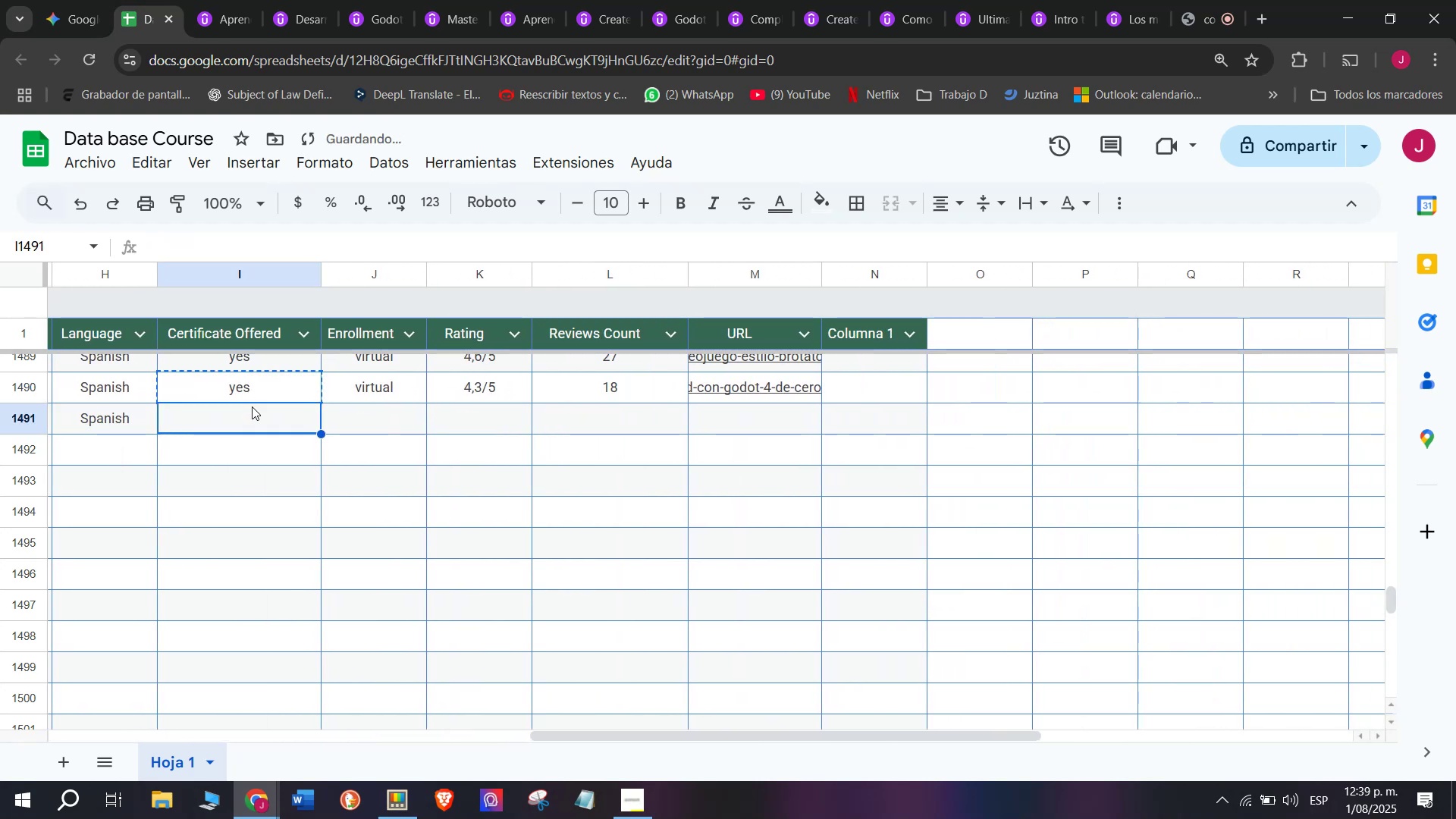 
key(Control+V)
 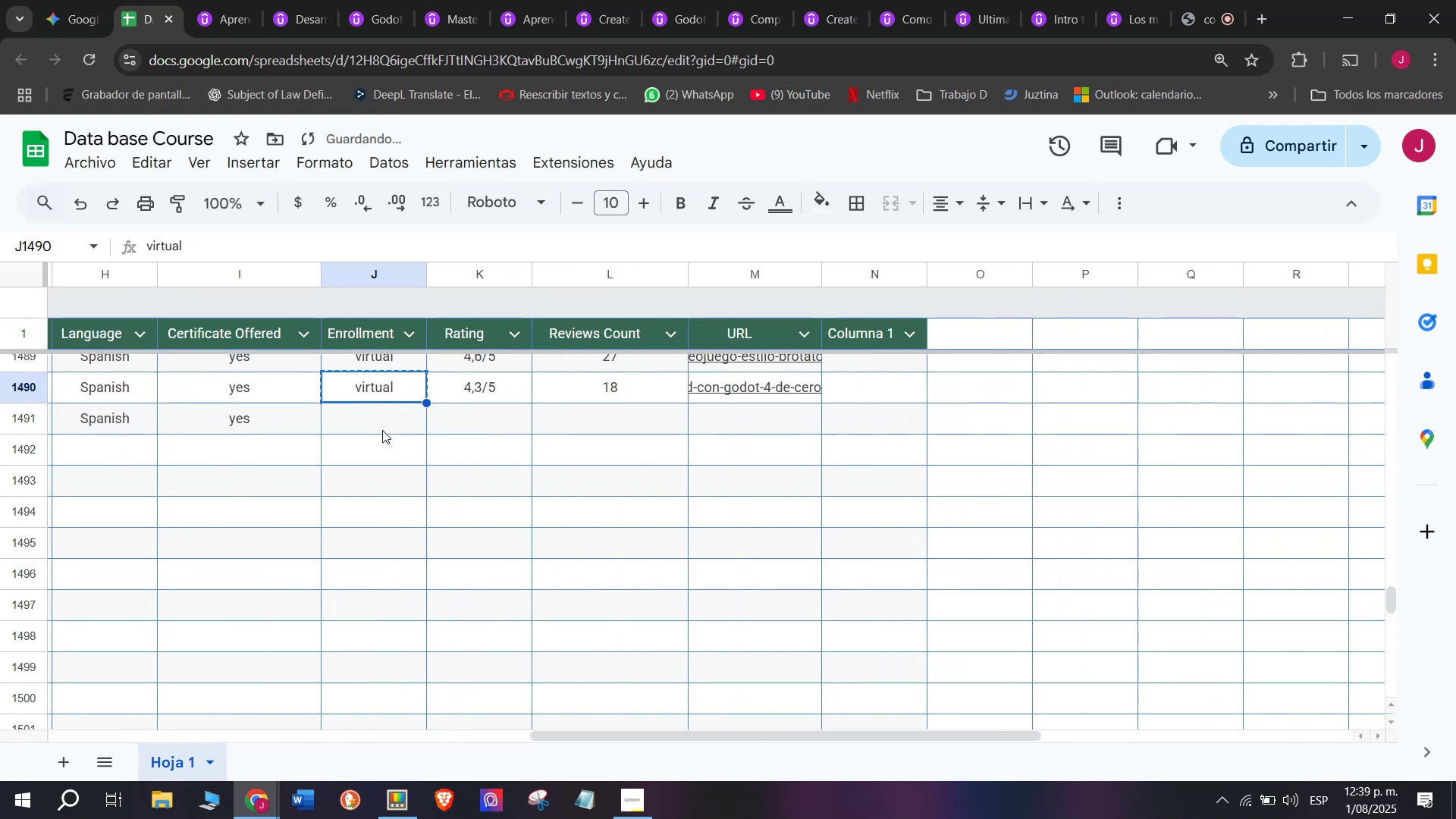 
key(Z)
 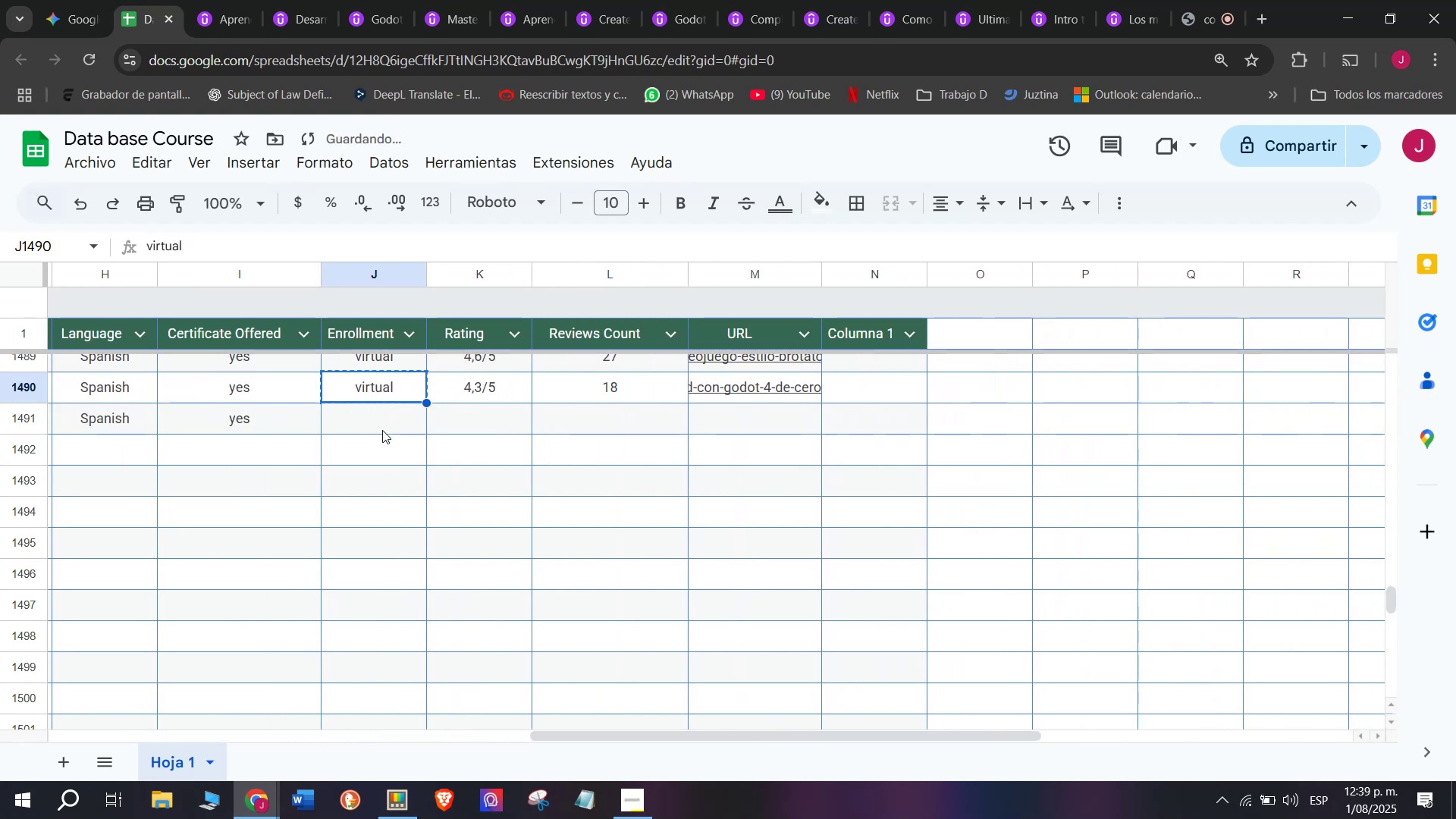 
key(Control+ControlLeft)
 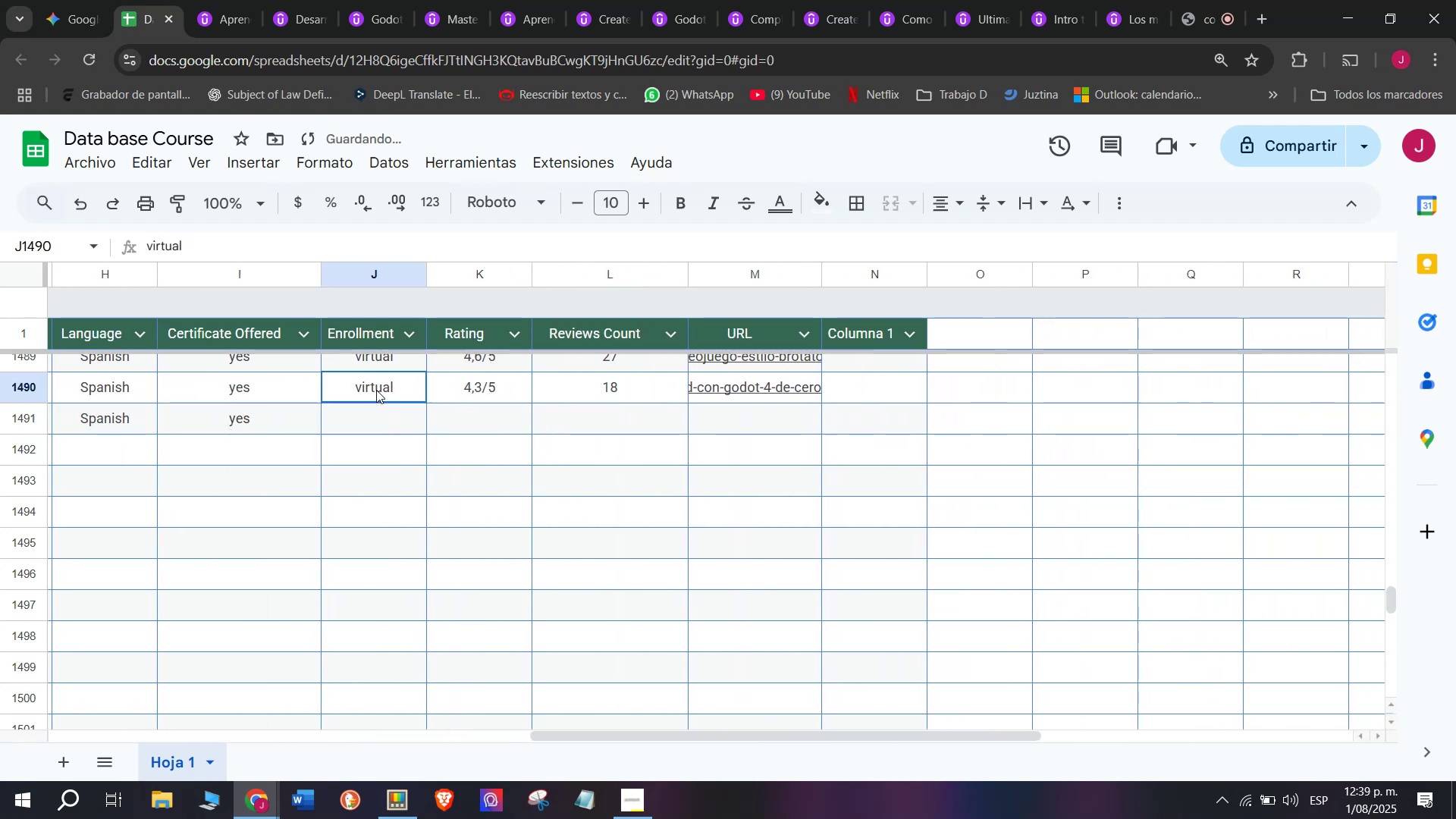 
key(Control+ControlLeft)
 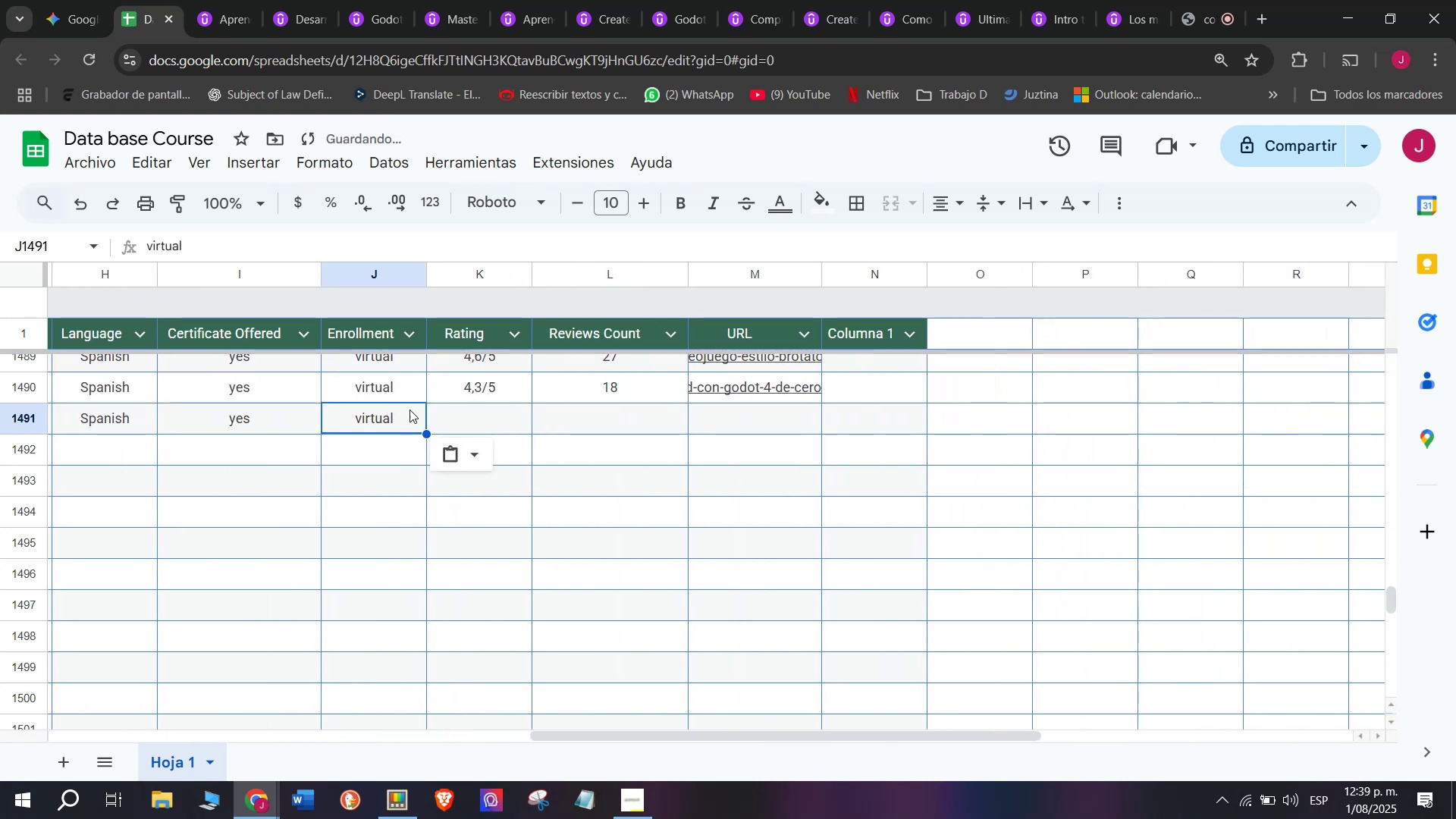 
key(Break)
 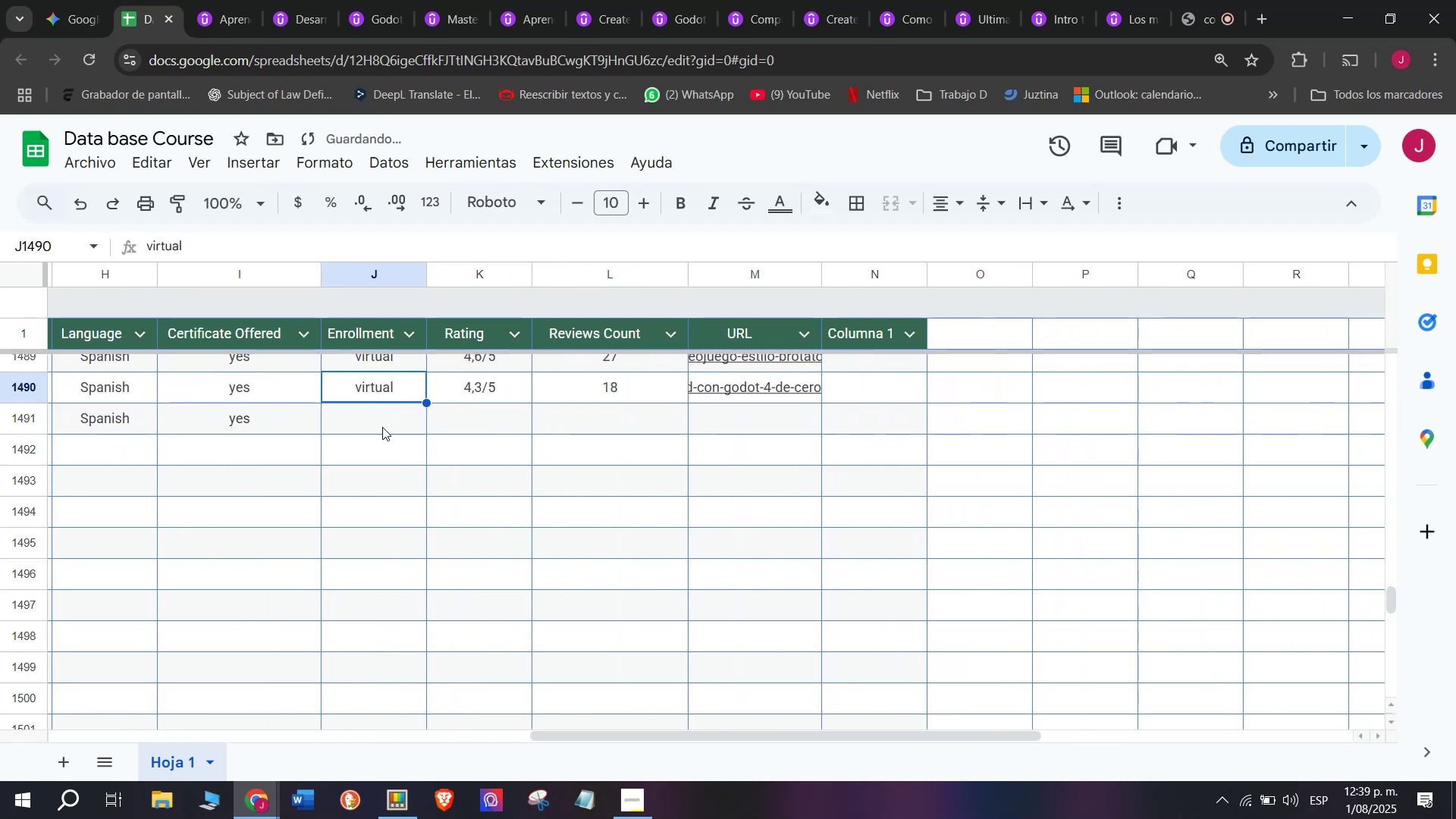 
key(Control+C)
 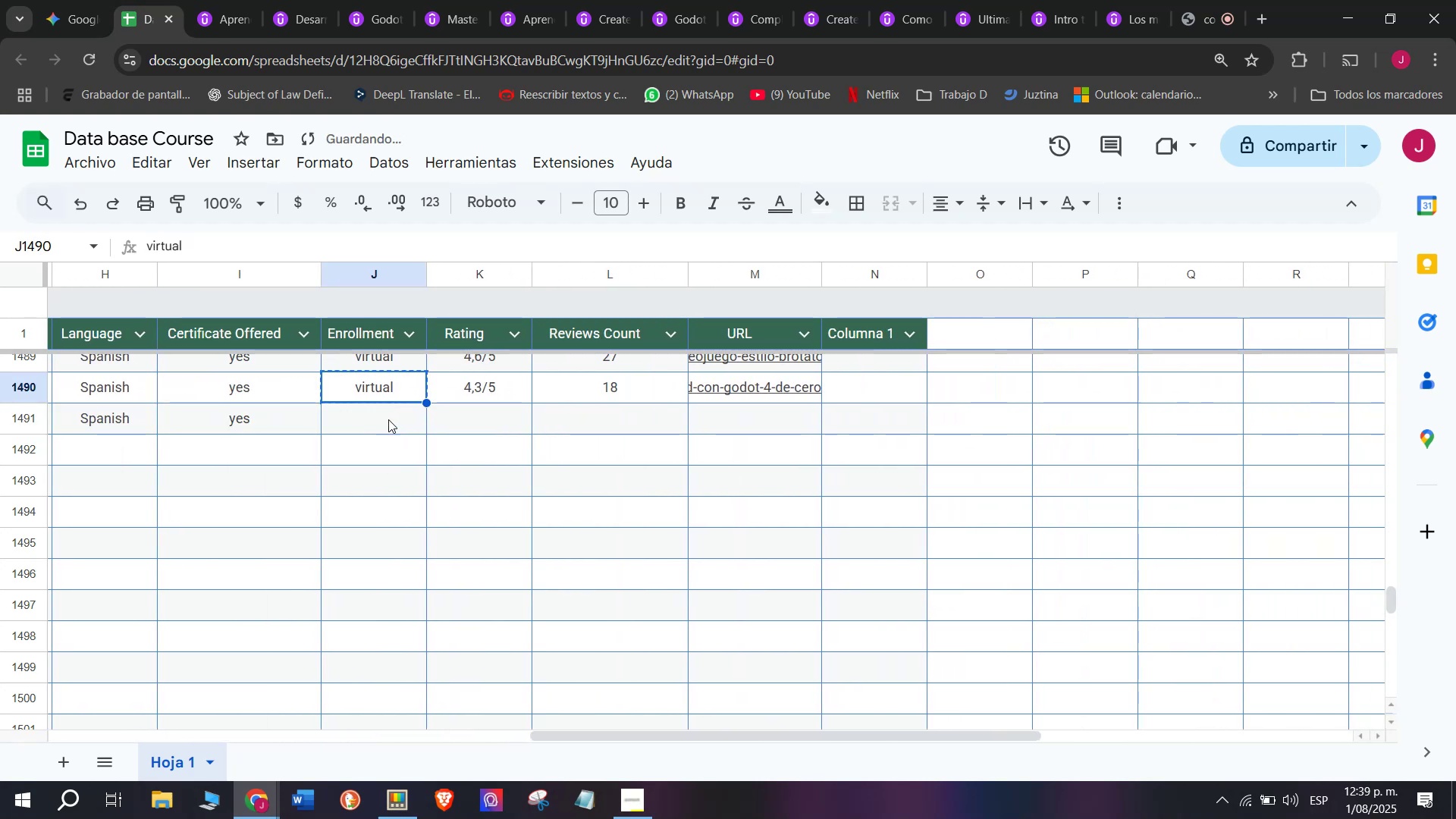 
left_click([388, 417])
 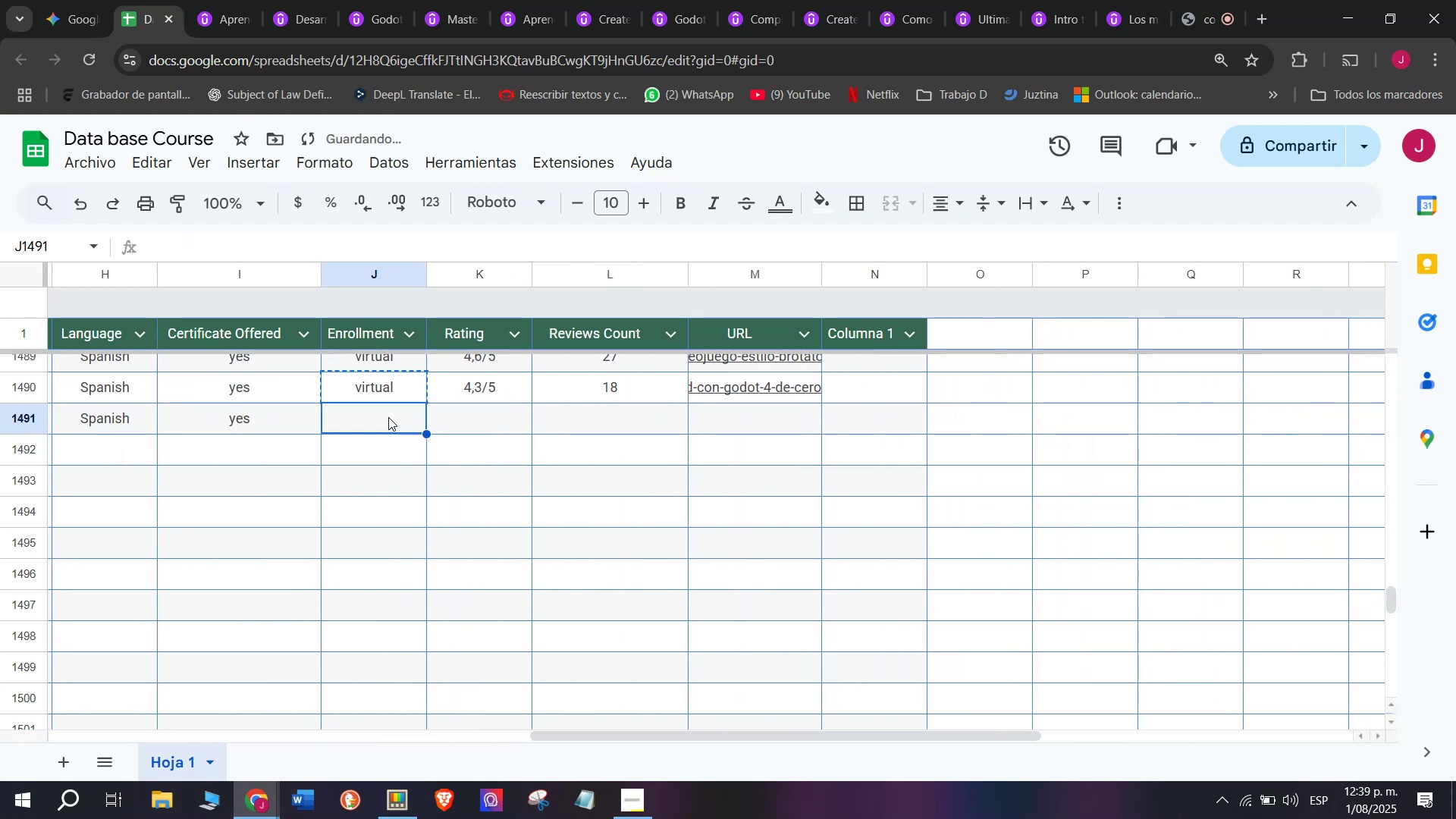 
key(Control+ControlLeft)
 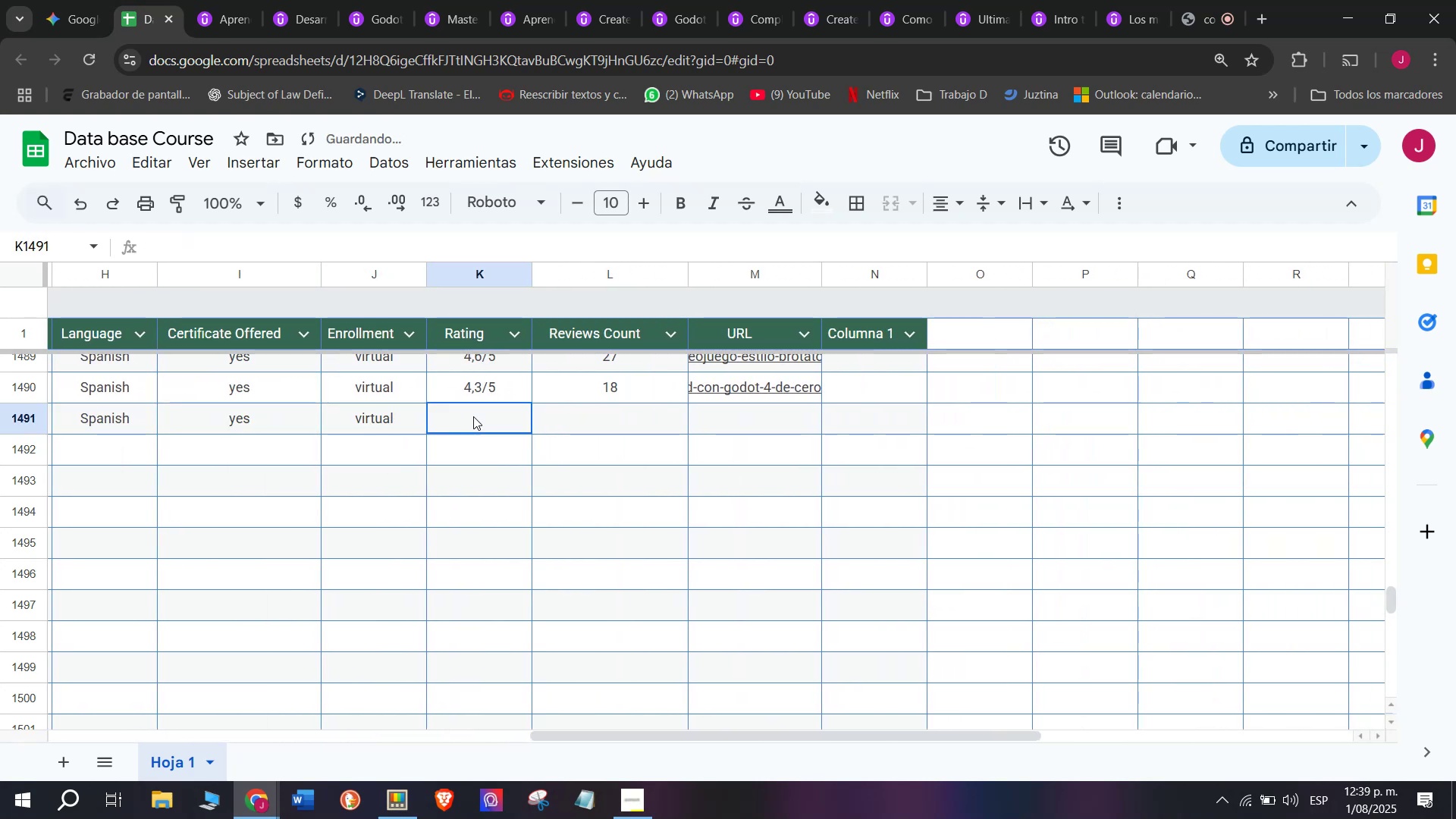 
key(Z)
 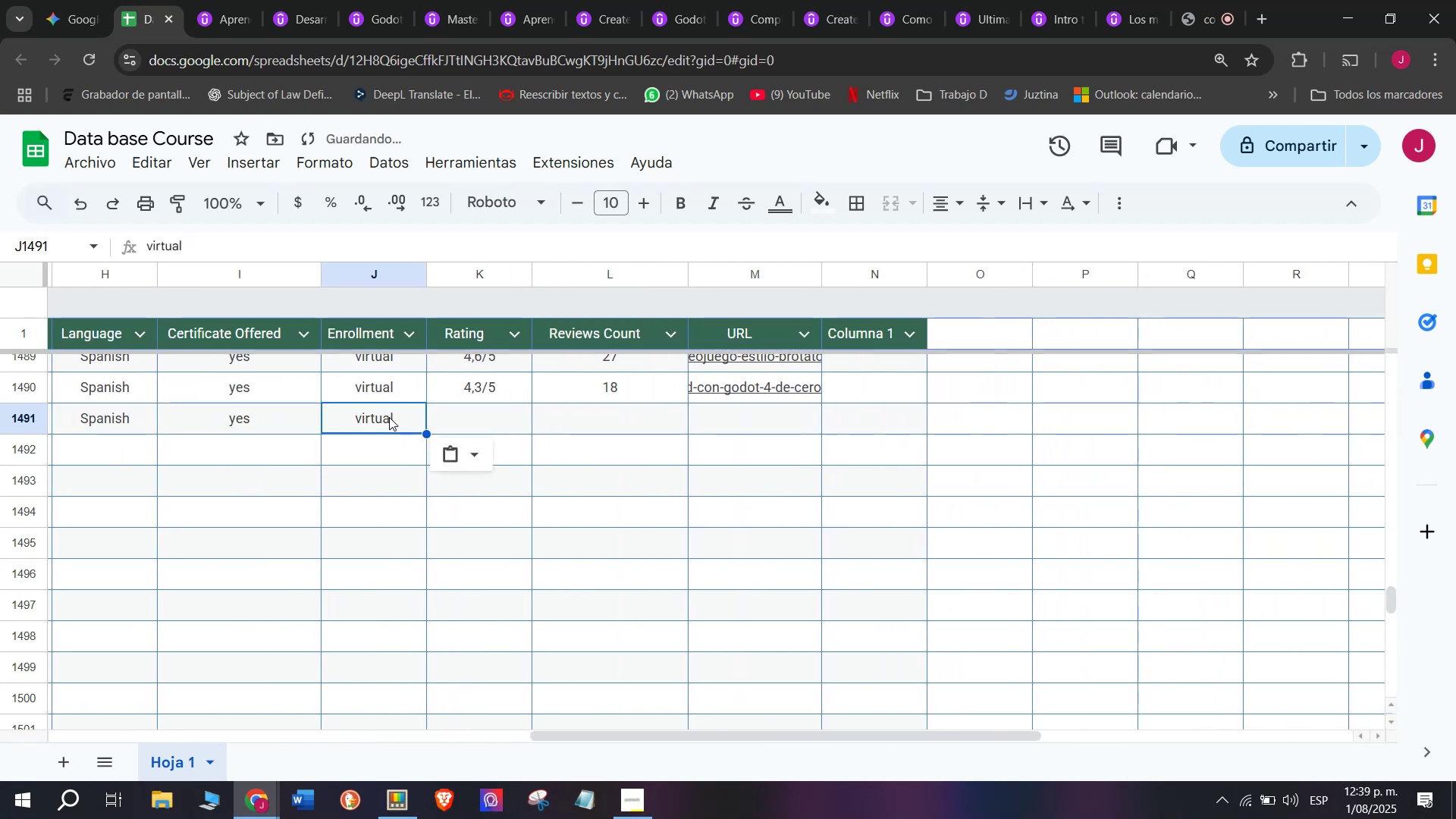 
key(Control+V)
 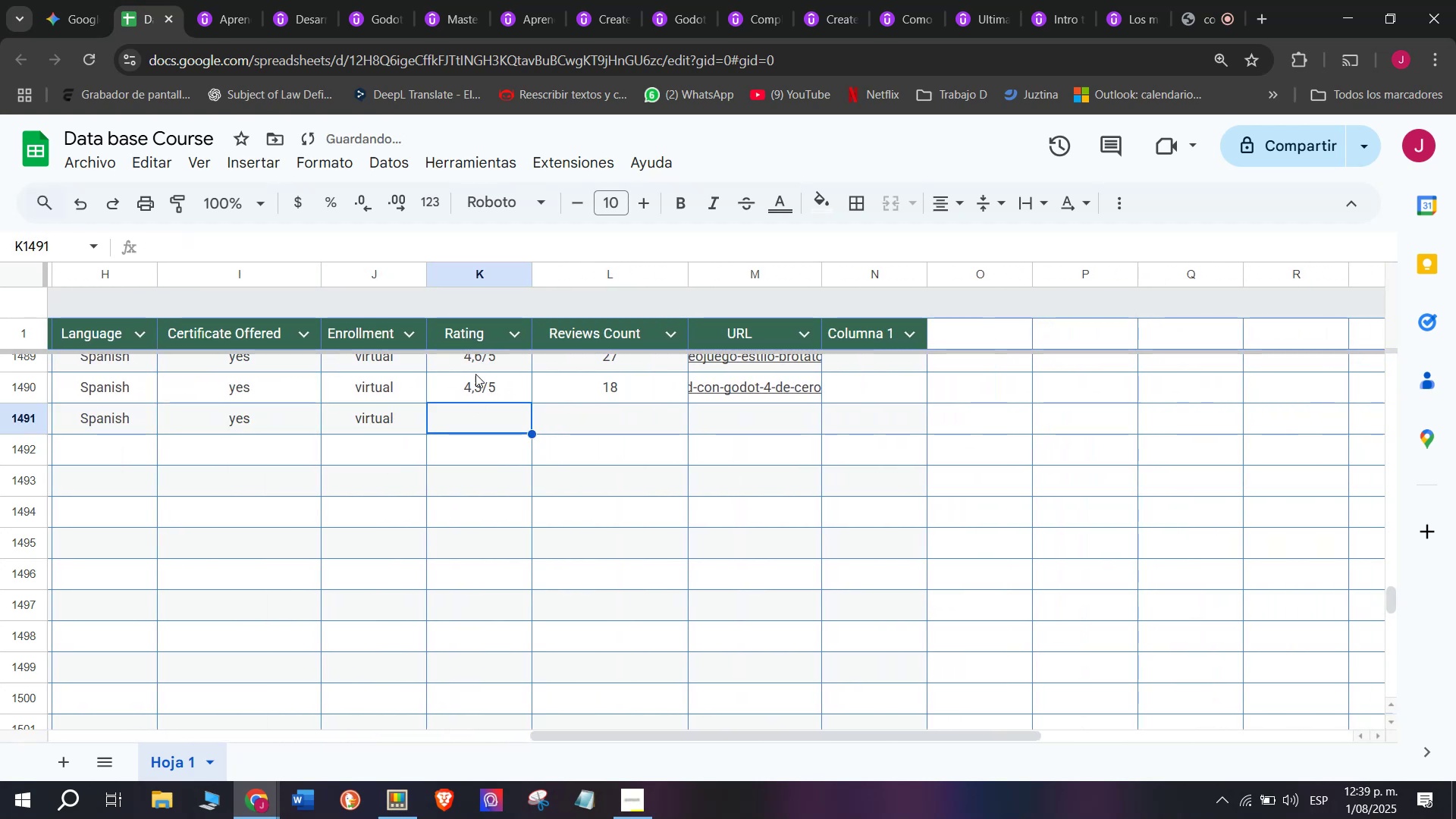 
double_click([477, 367])
 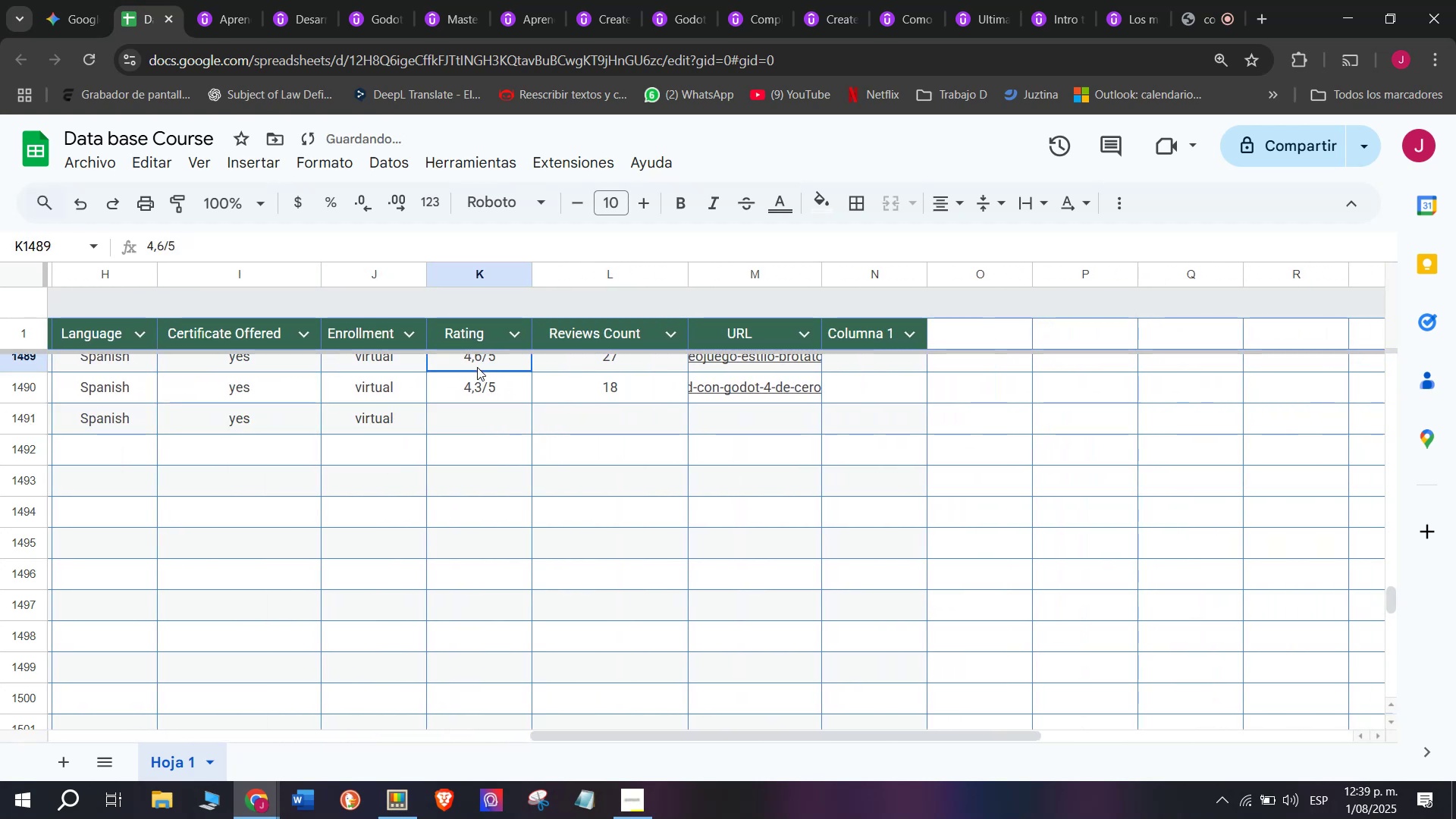 
key(Control+ControlLeft)
 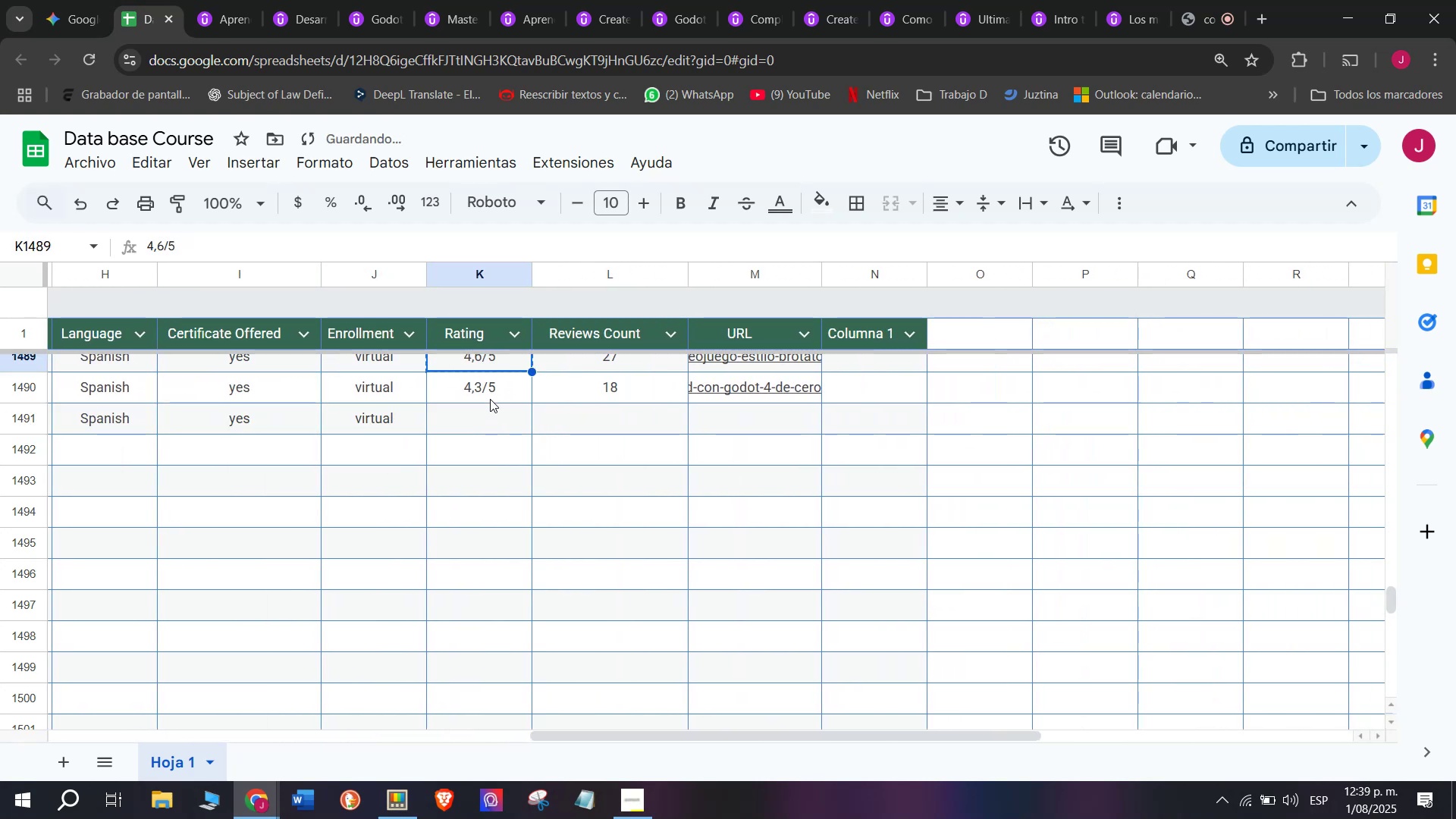 
key(Break)
 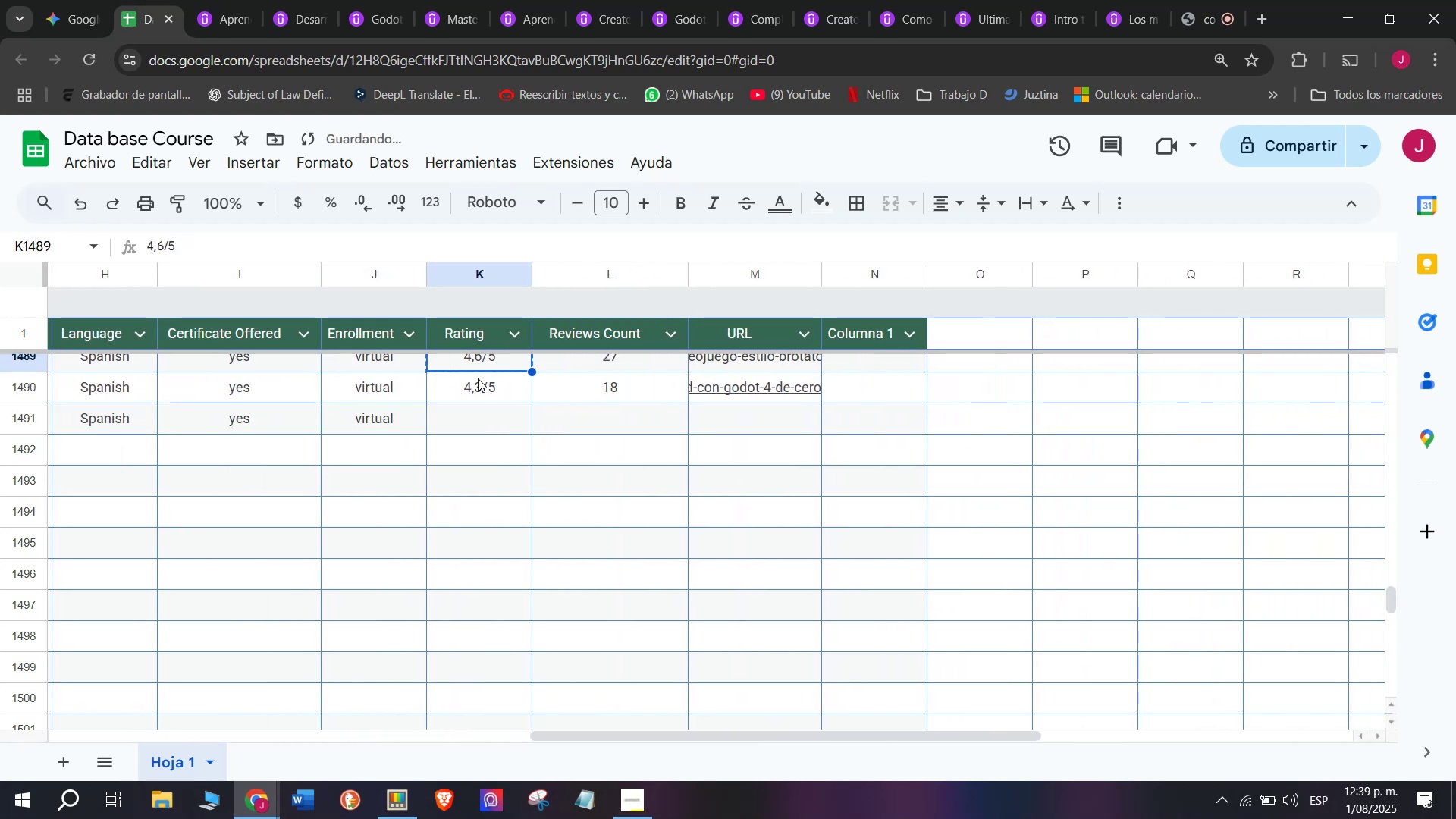 
key(Control+C)
 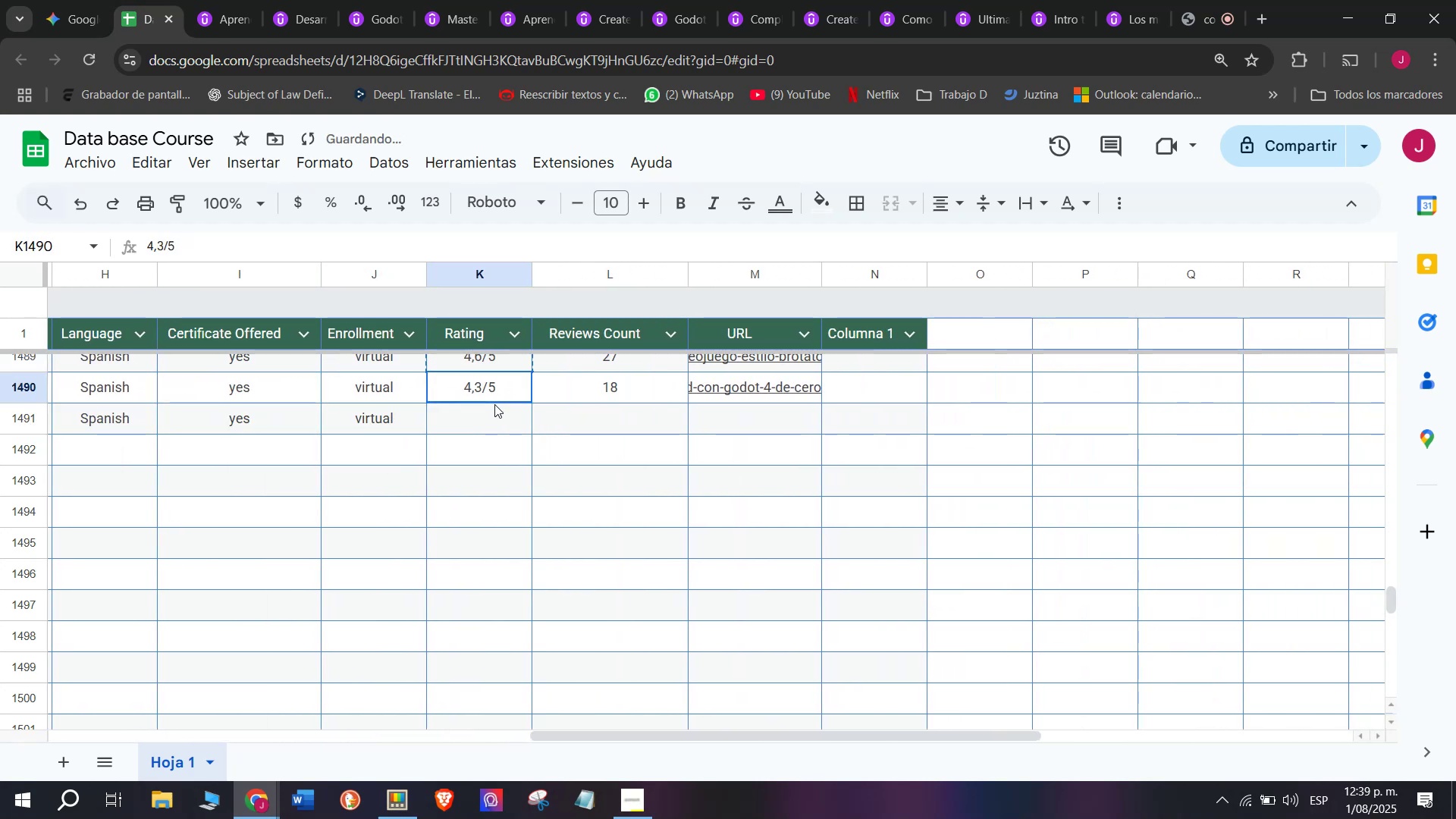 
key(Control+ControlLeft)
 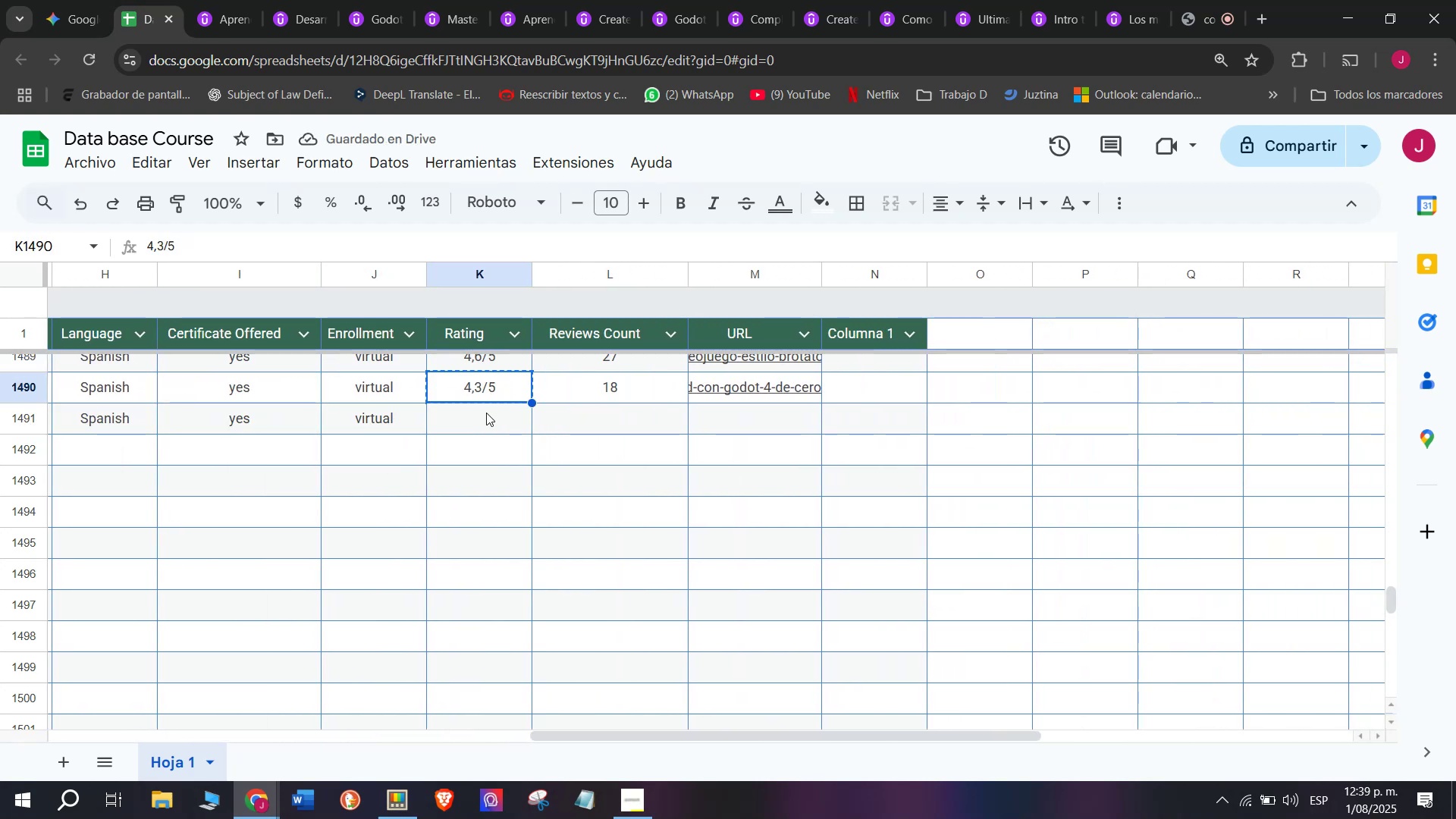 
key(Break)
 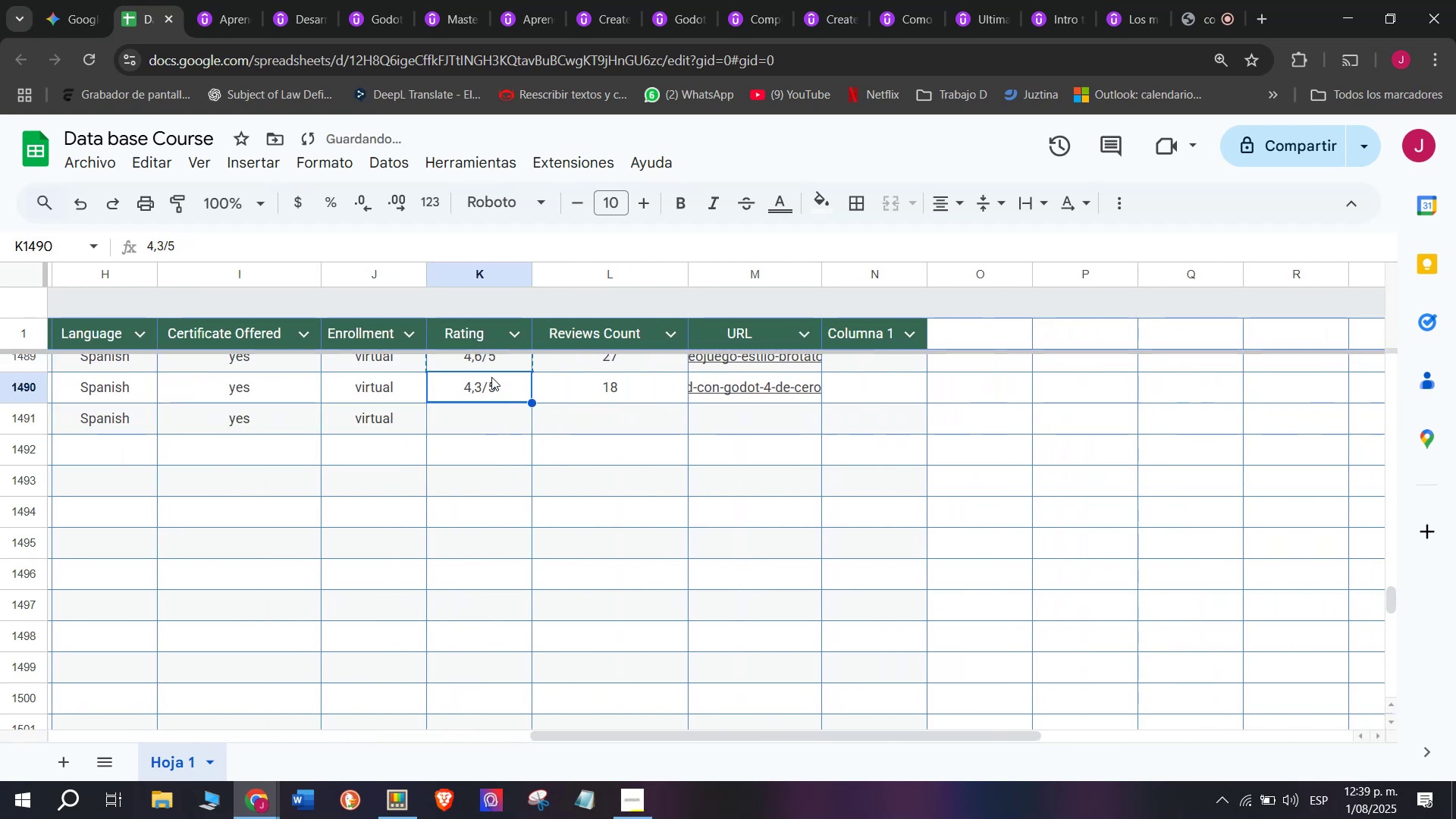 
key(Control+C)
 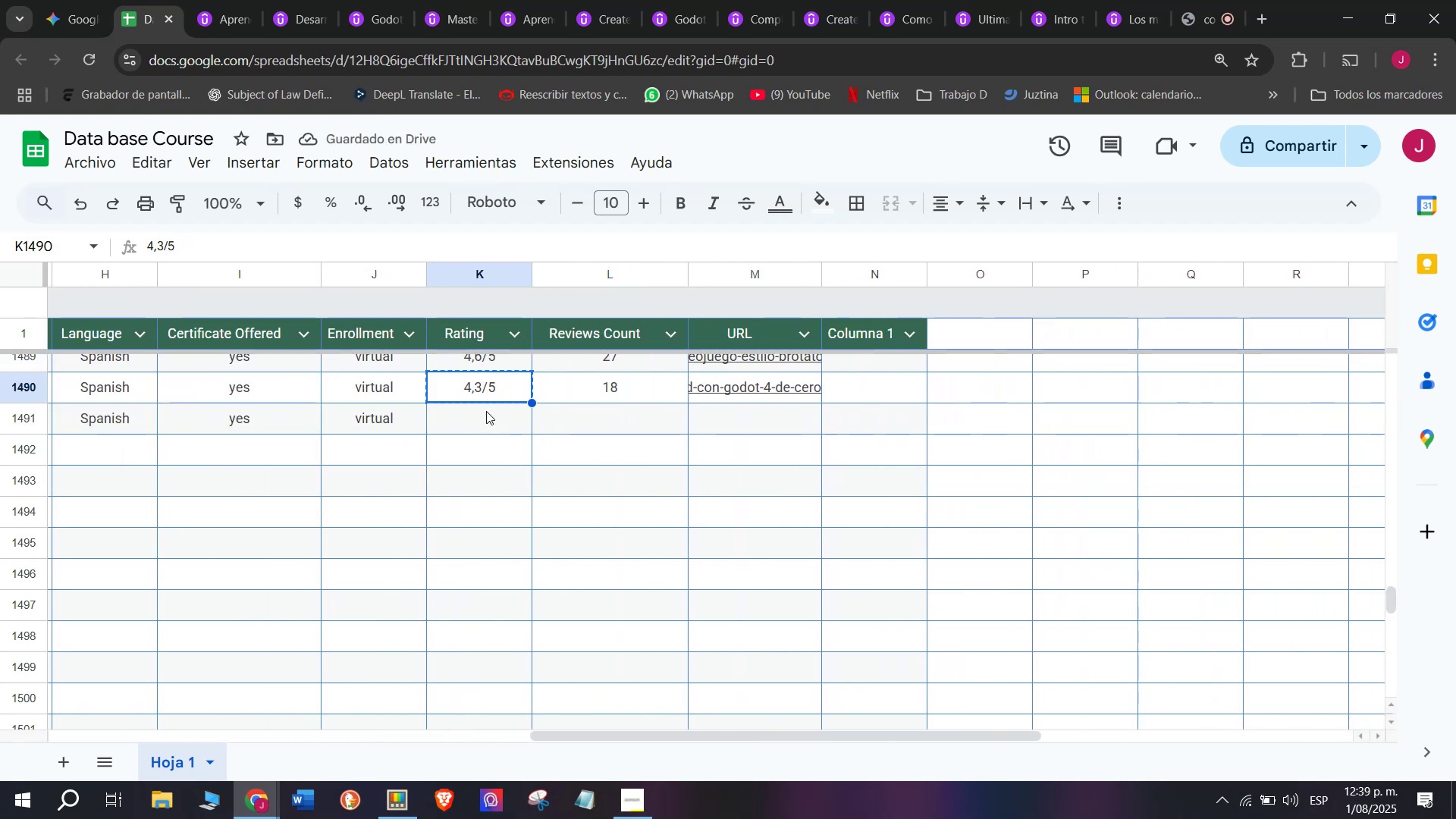 
left_click([486, 413])
 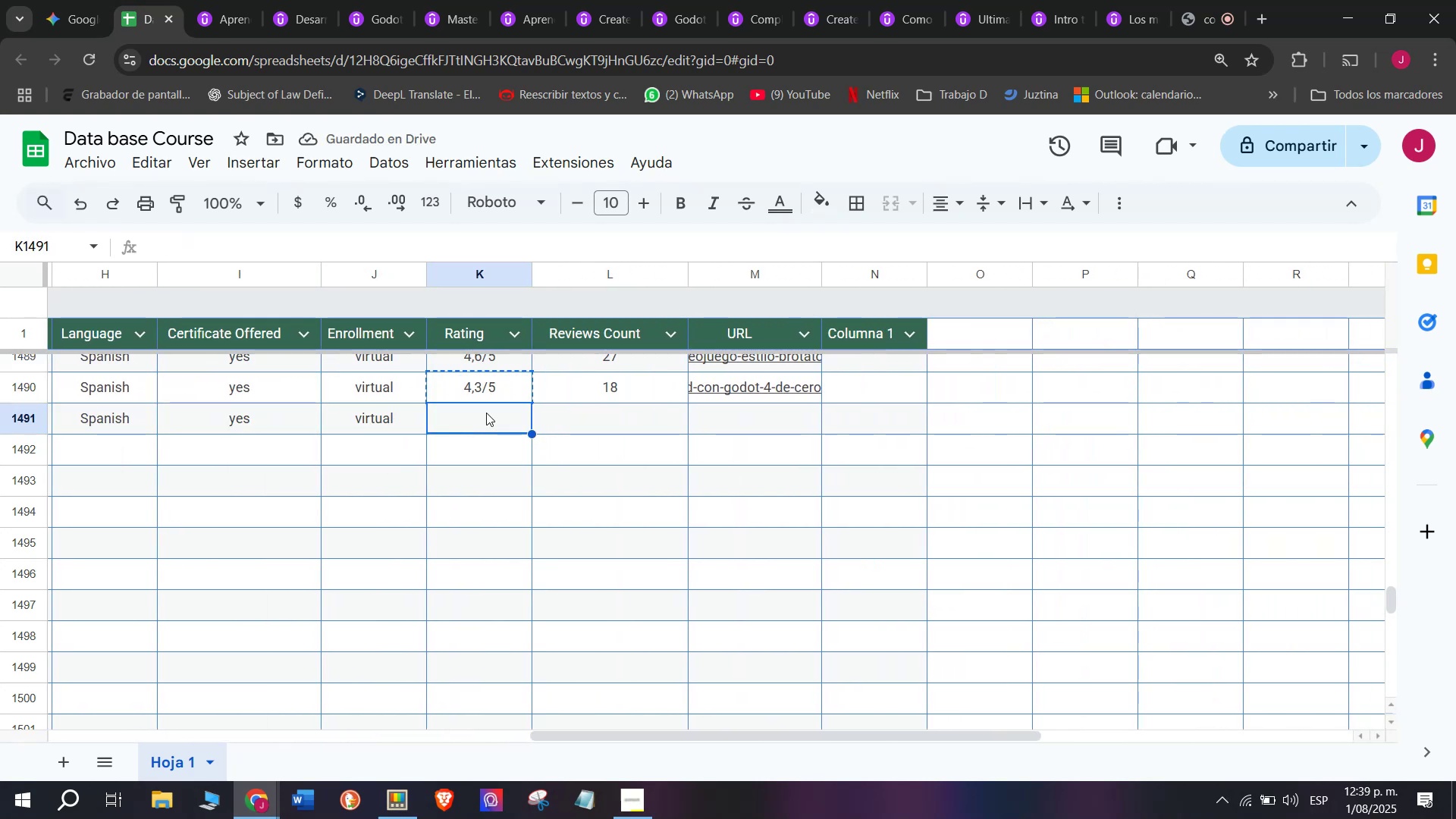 
key(Control+ControlLeft)
 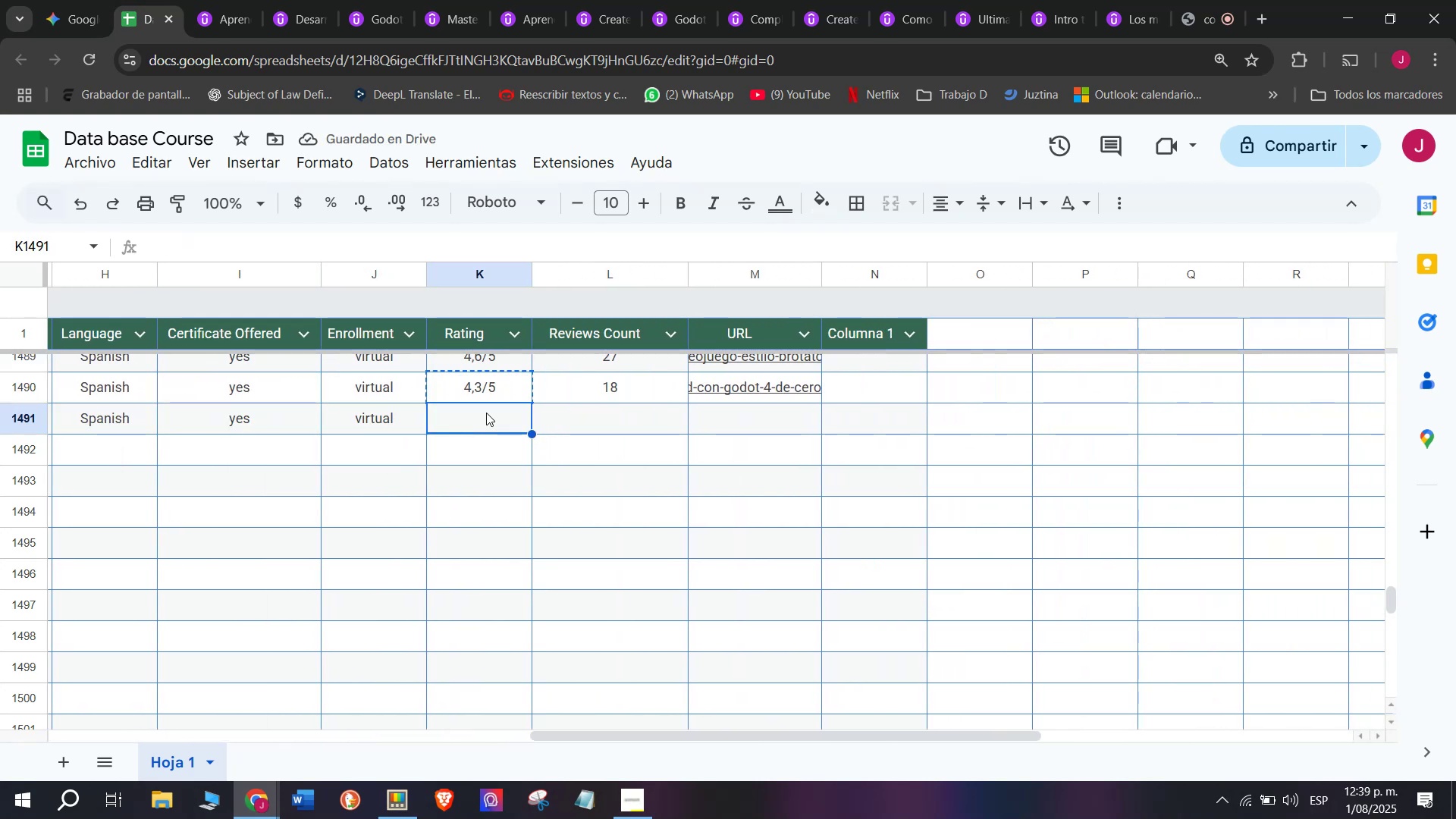 
key(Z)
 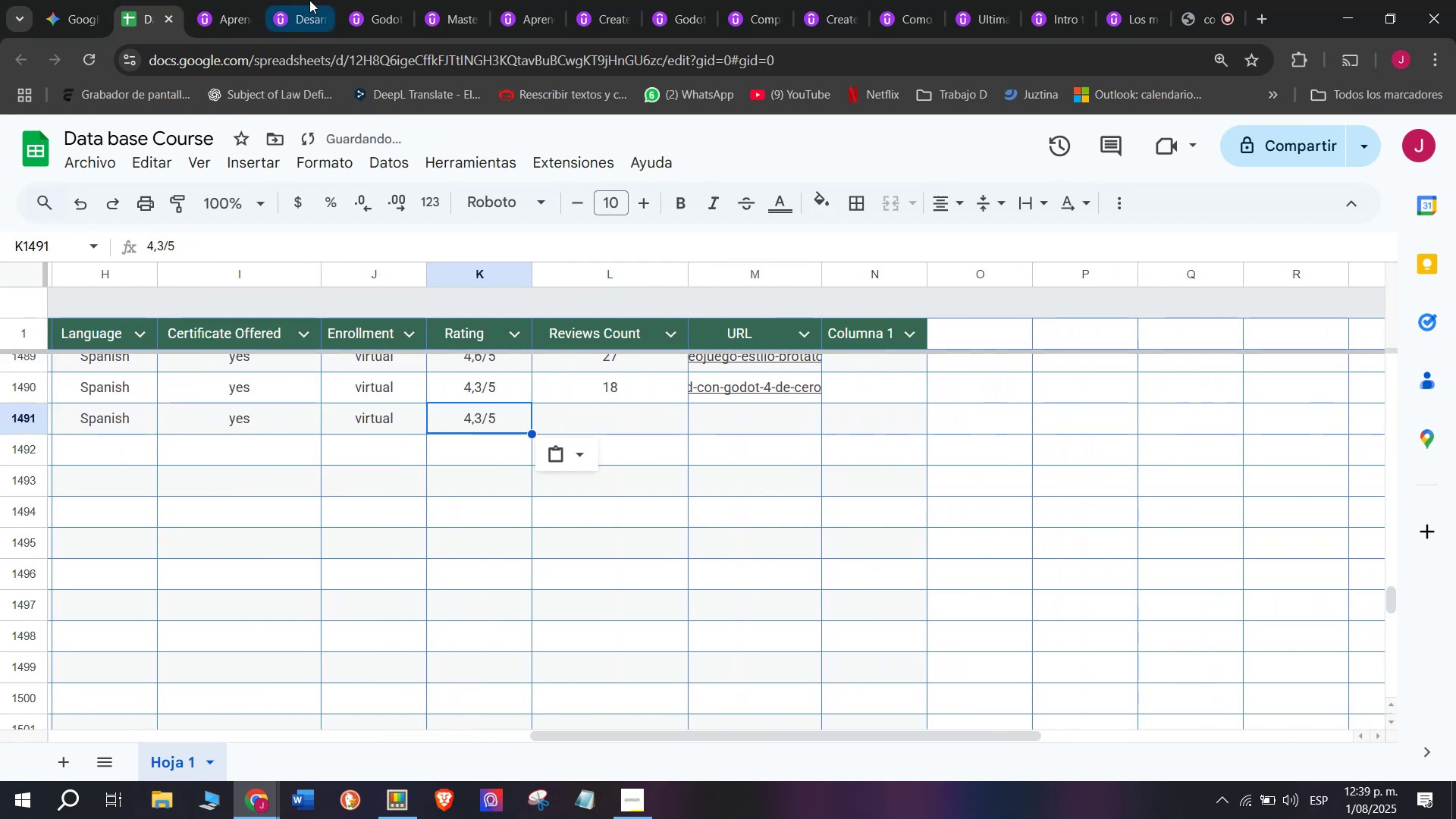 
key(Control+V)
 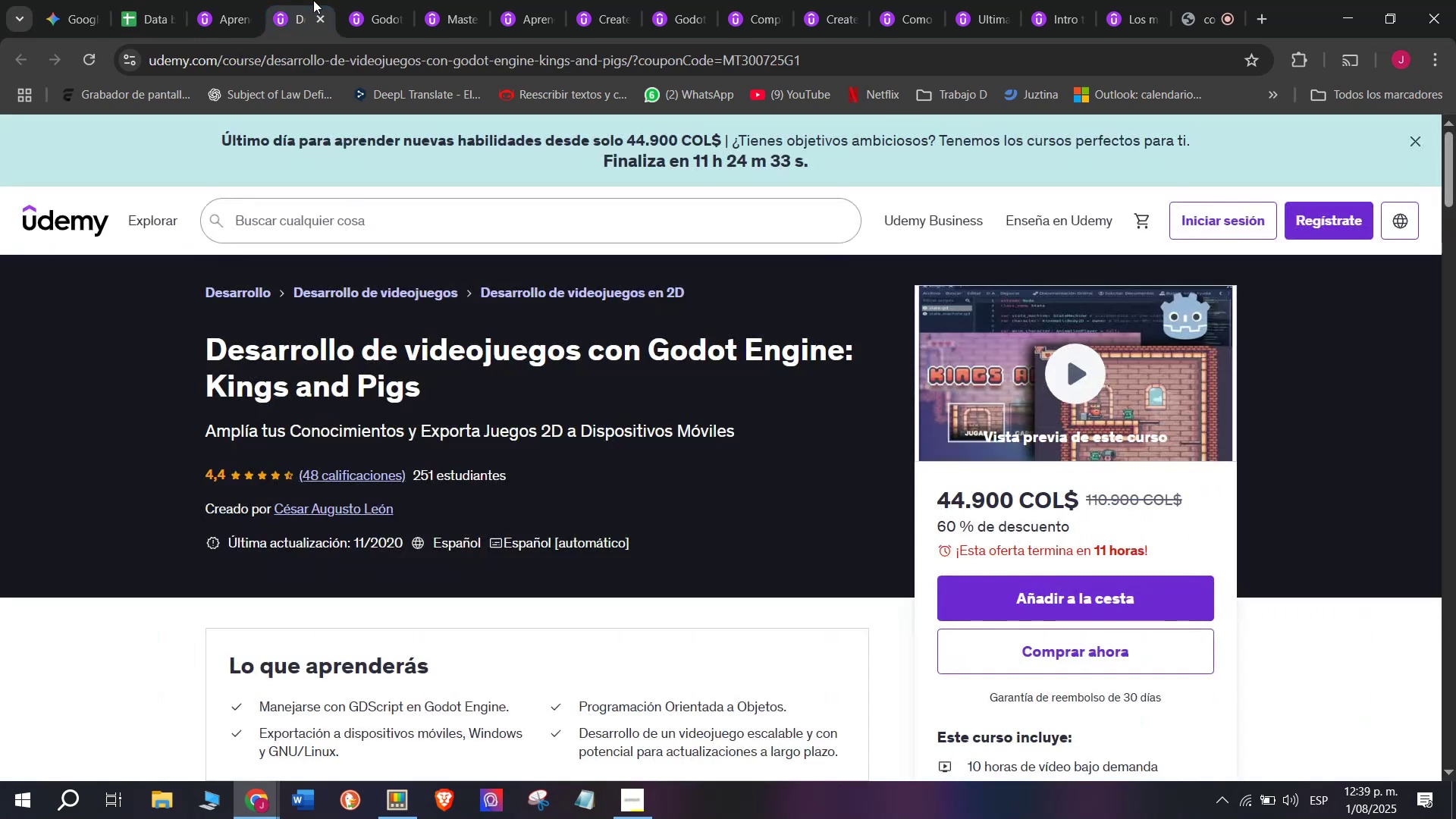 
double_click([225, 0])
 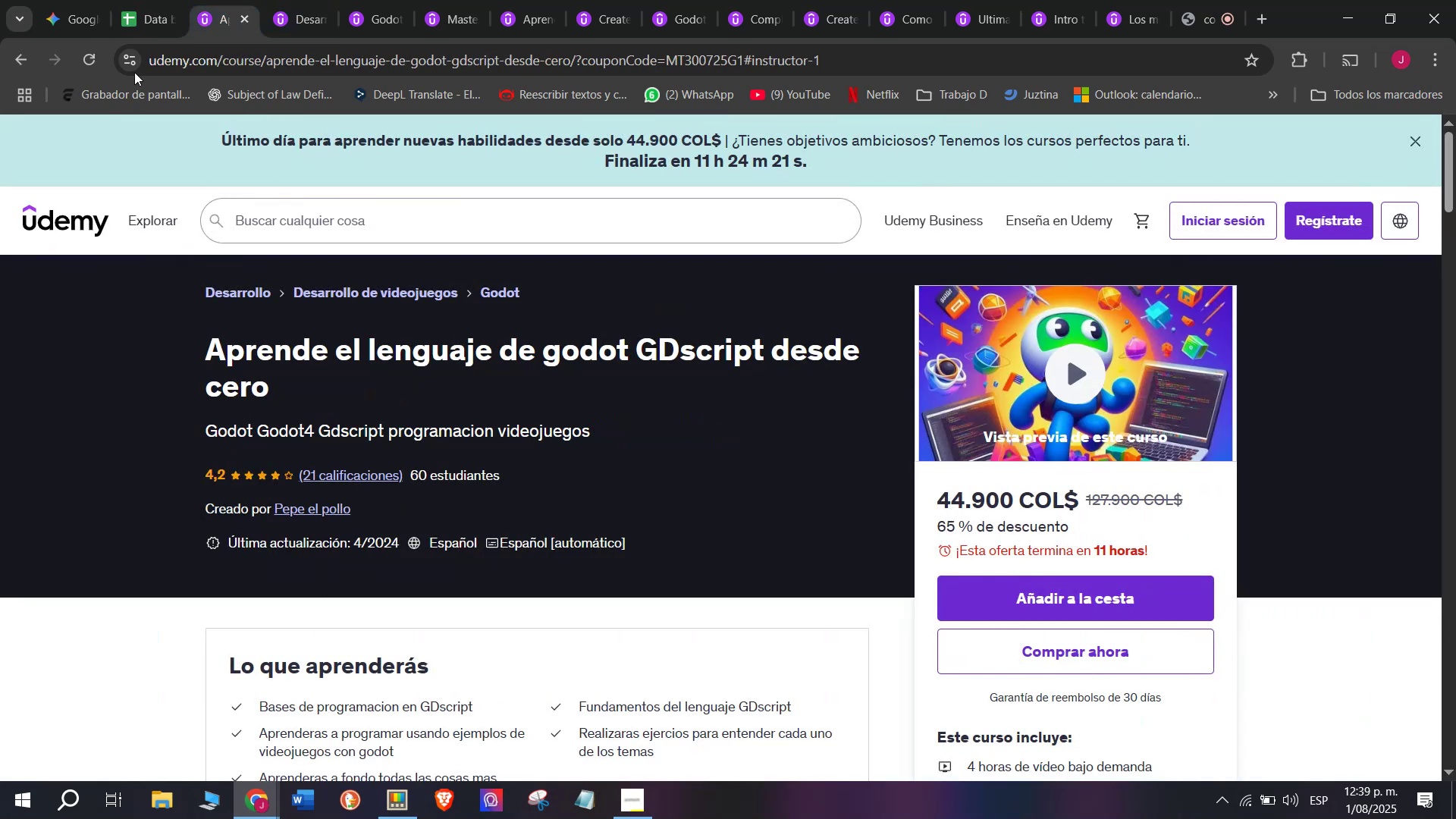 
left_click([133, 0])
 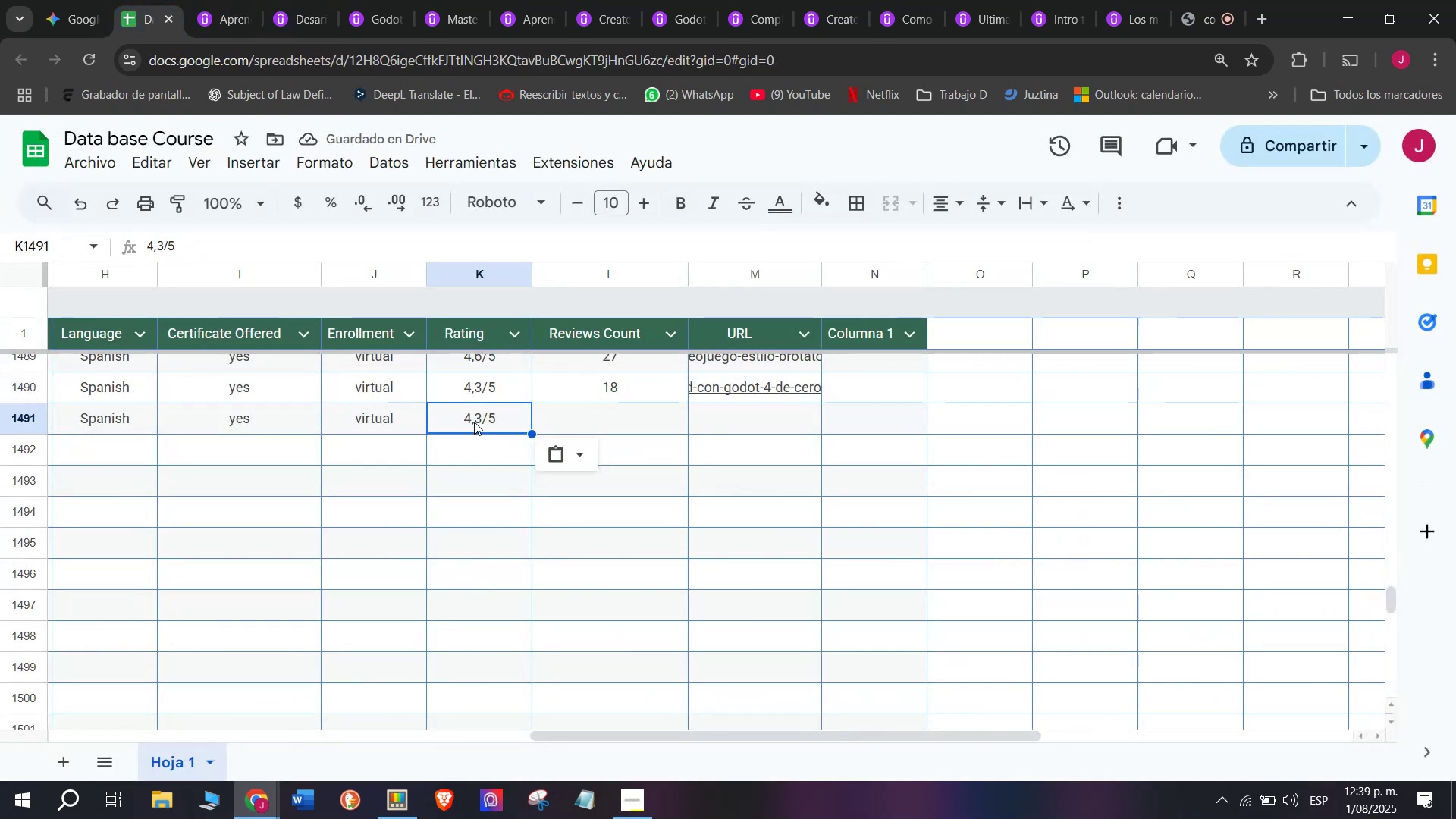 
double_click([474, 421])
 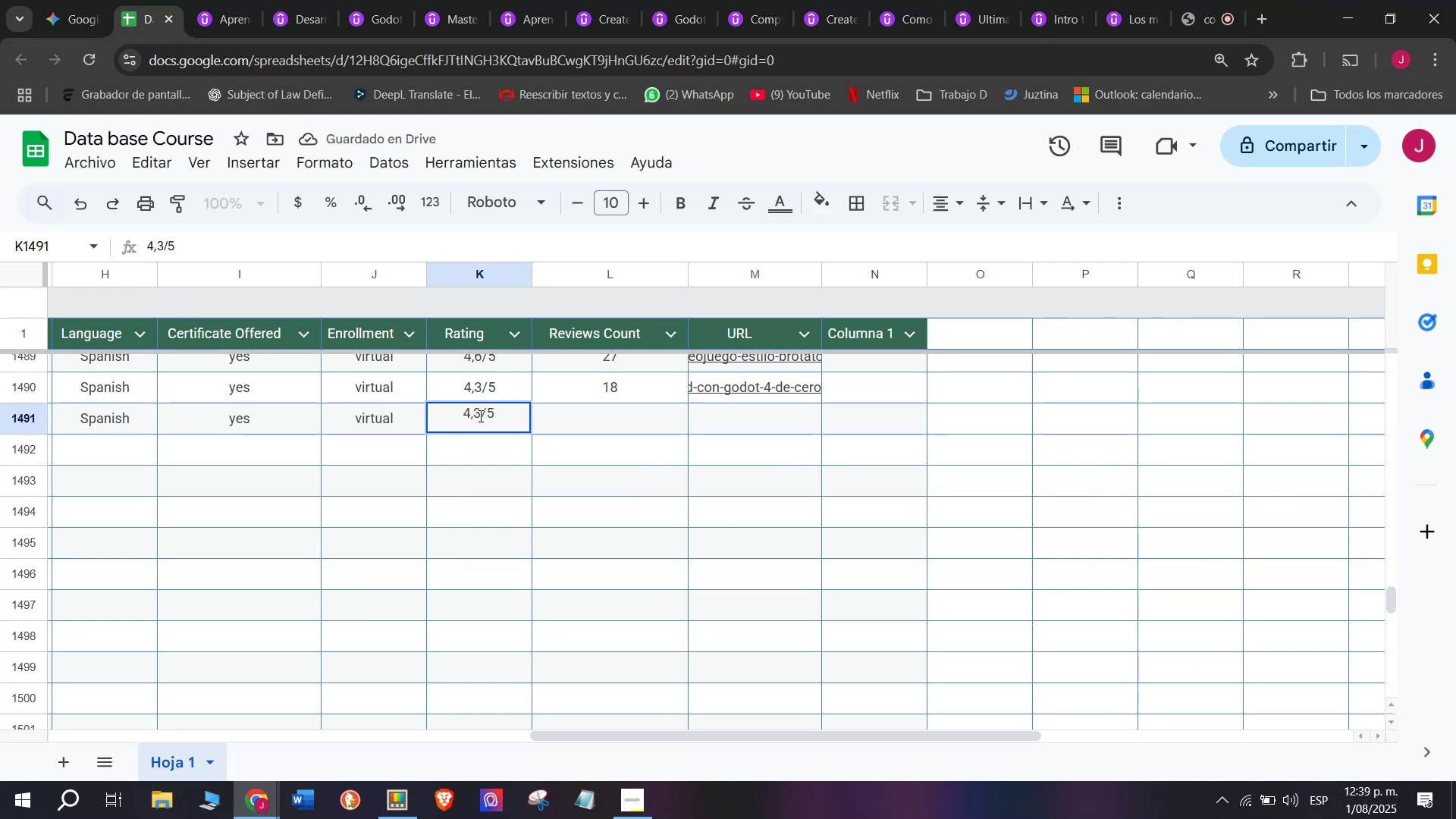 
left_click([479, 416])
 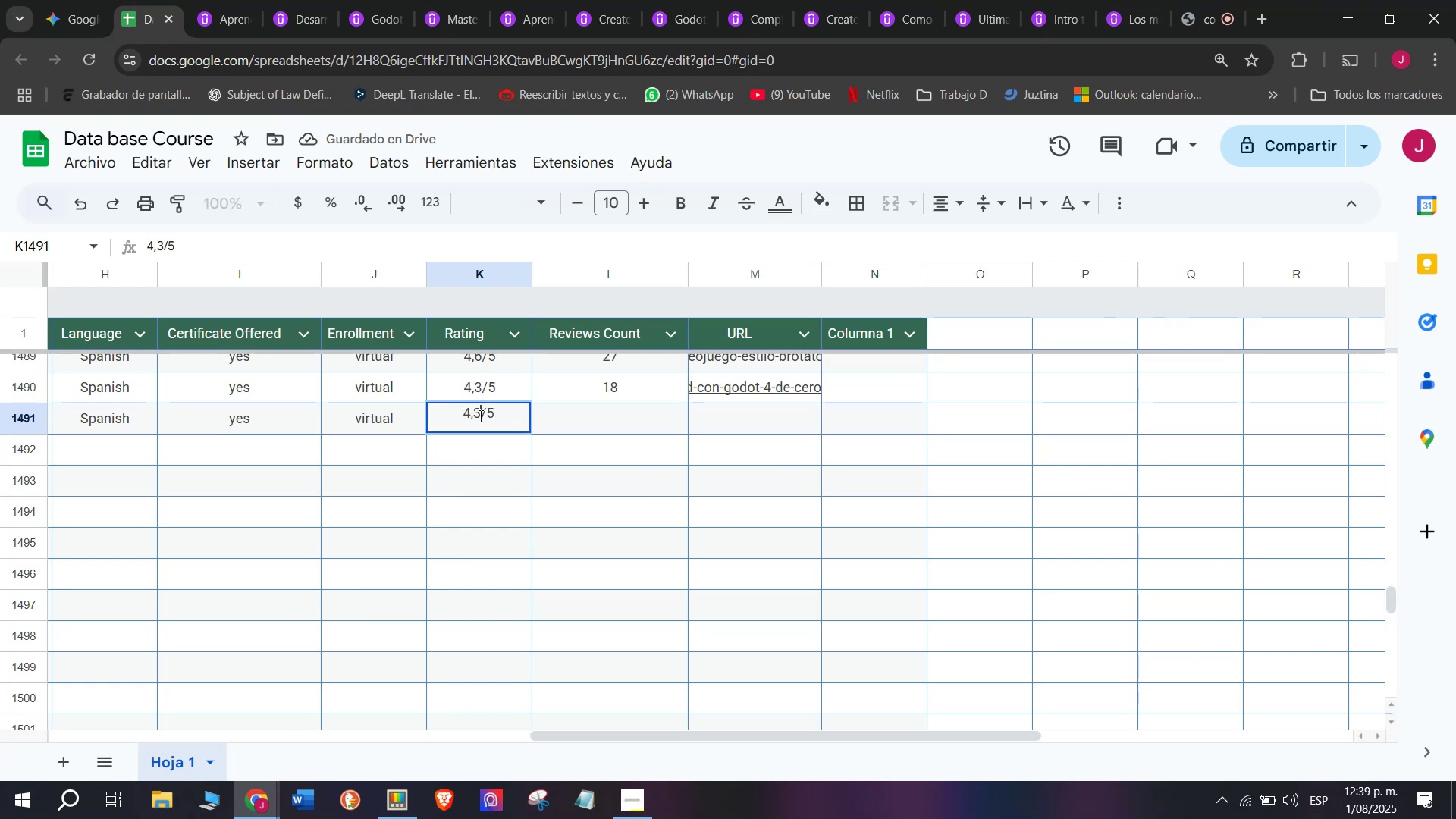 
key(Q)
 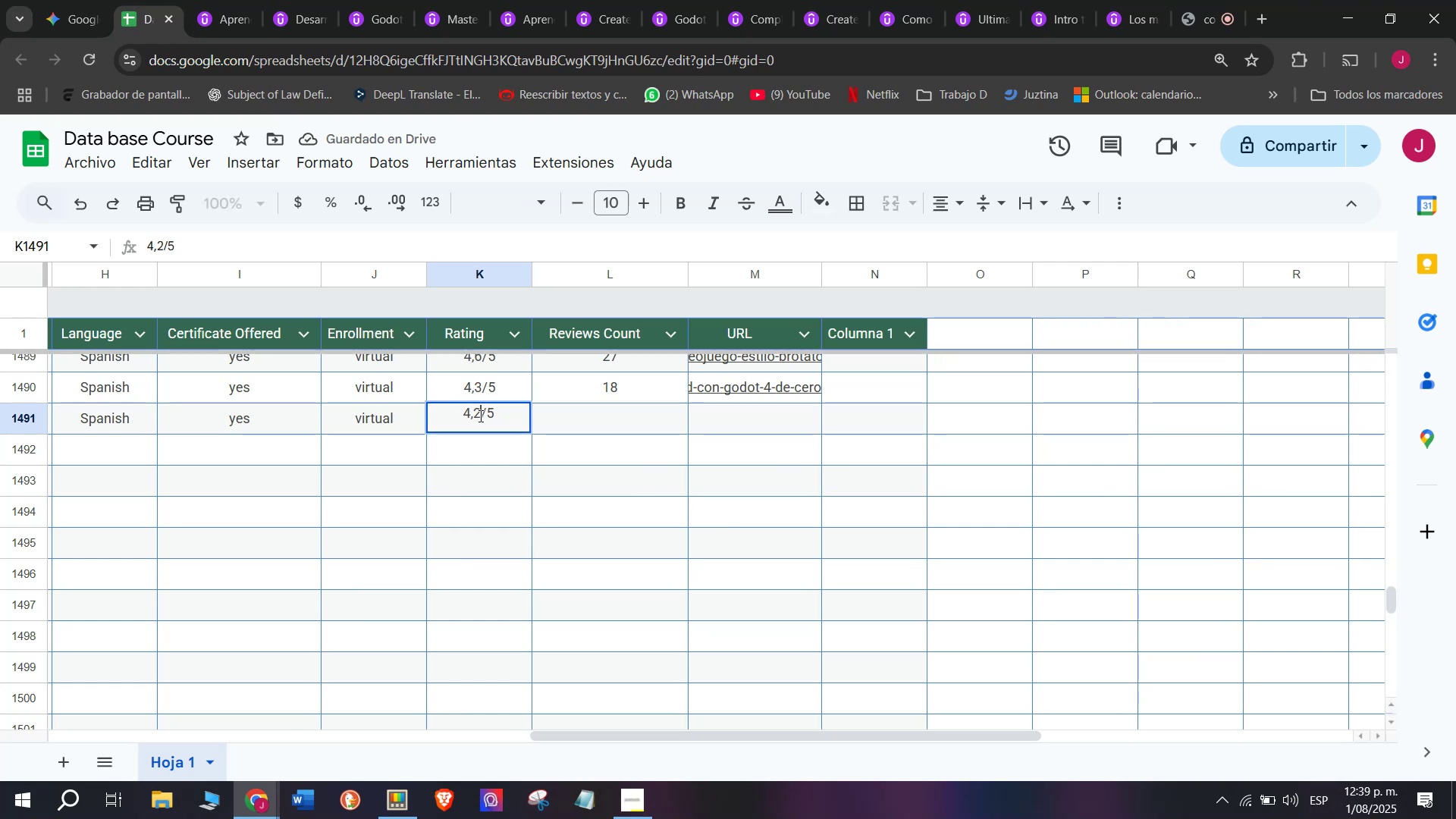 
key(Backspace)
 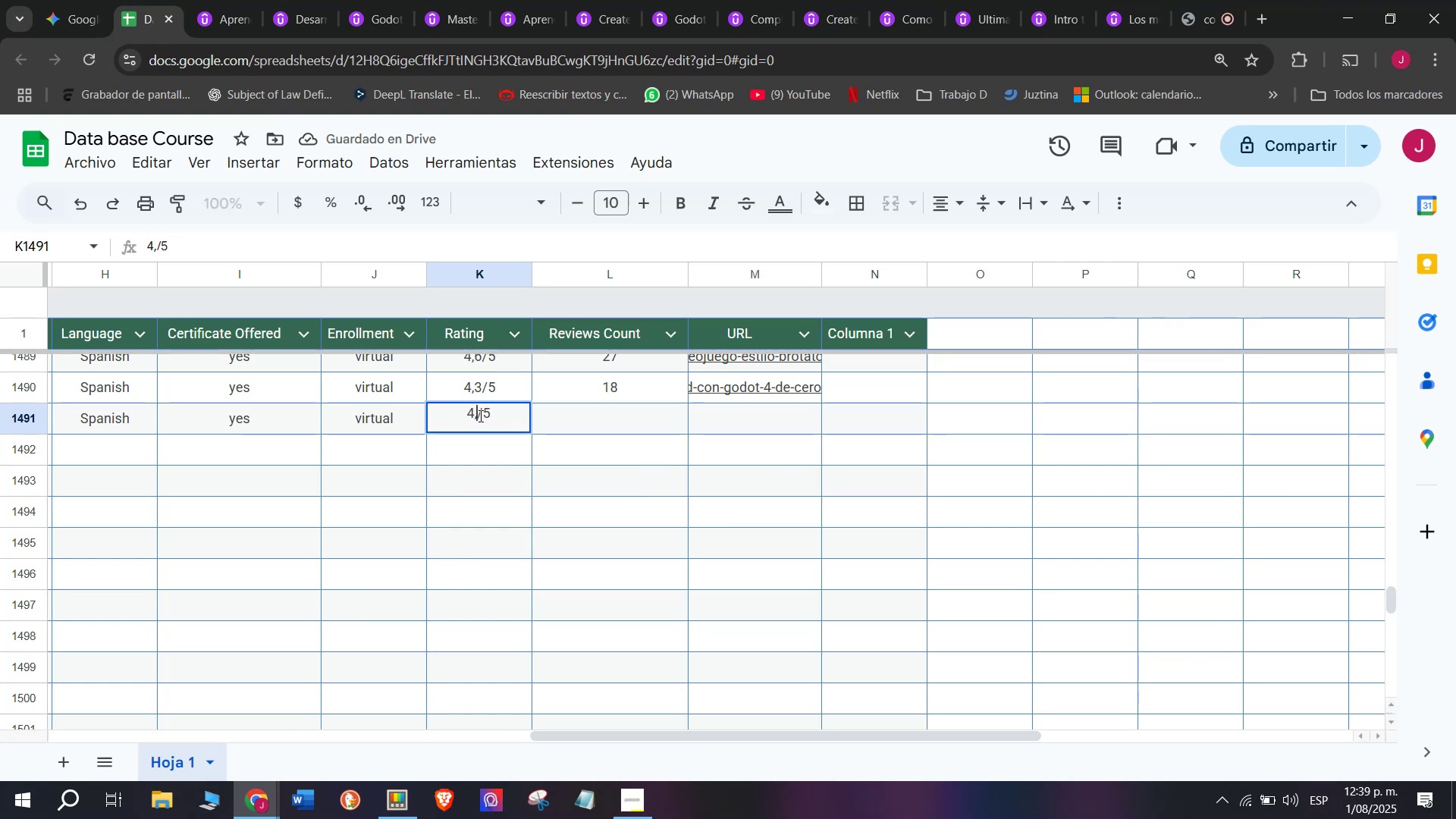 
key(2)
 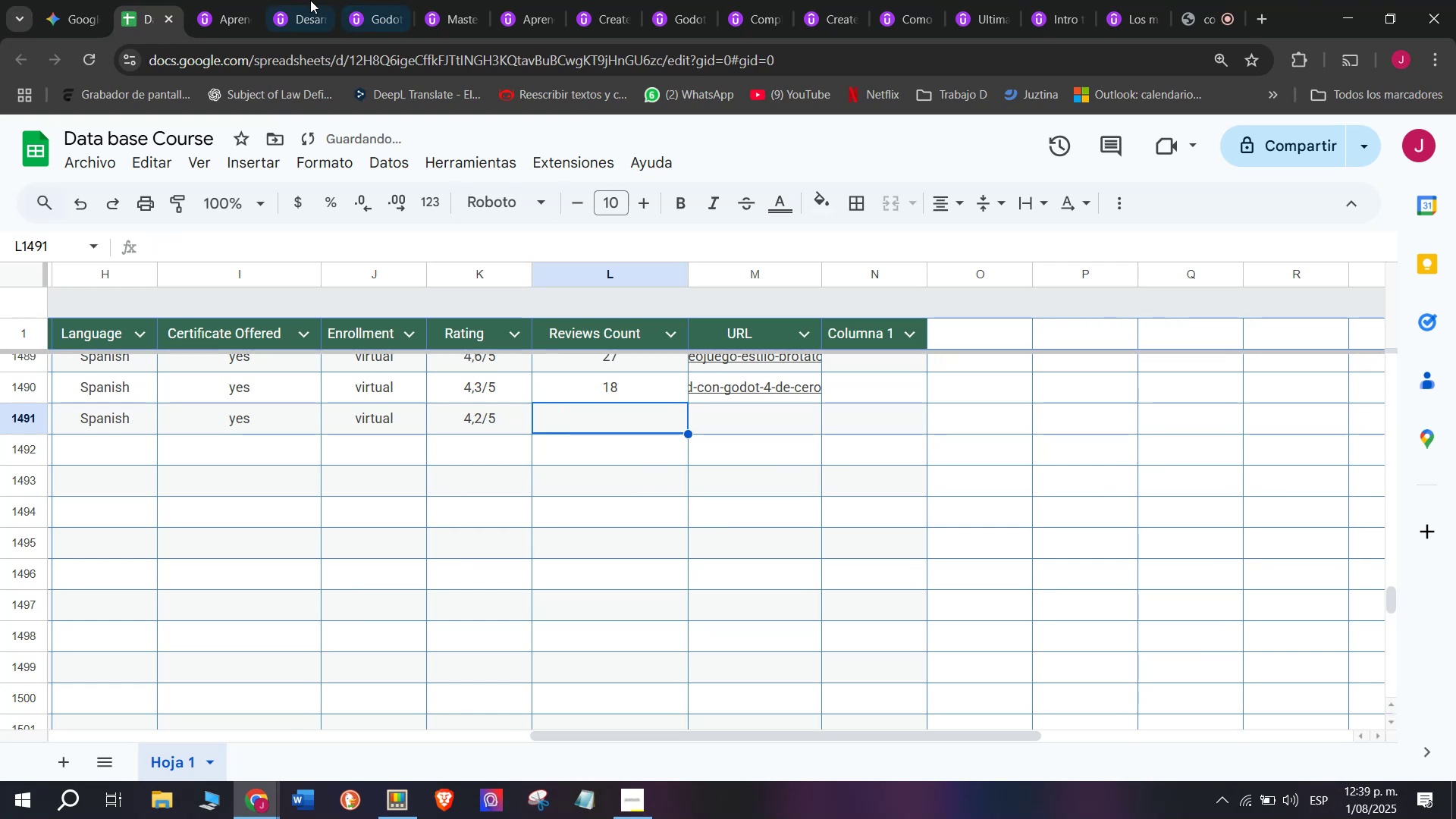 
left_click([238, 0])
 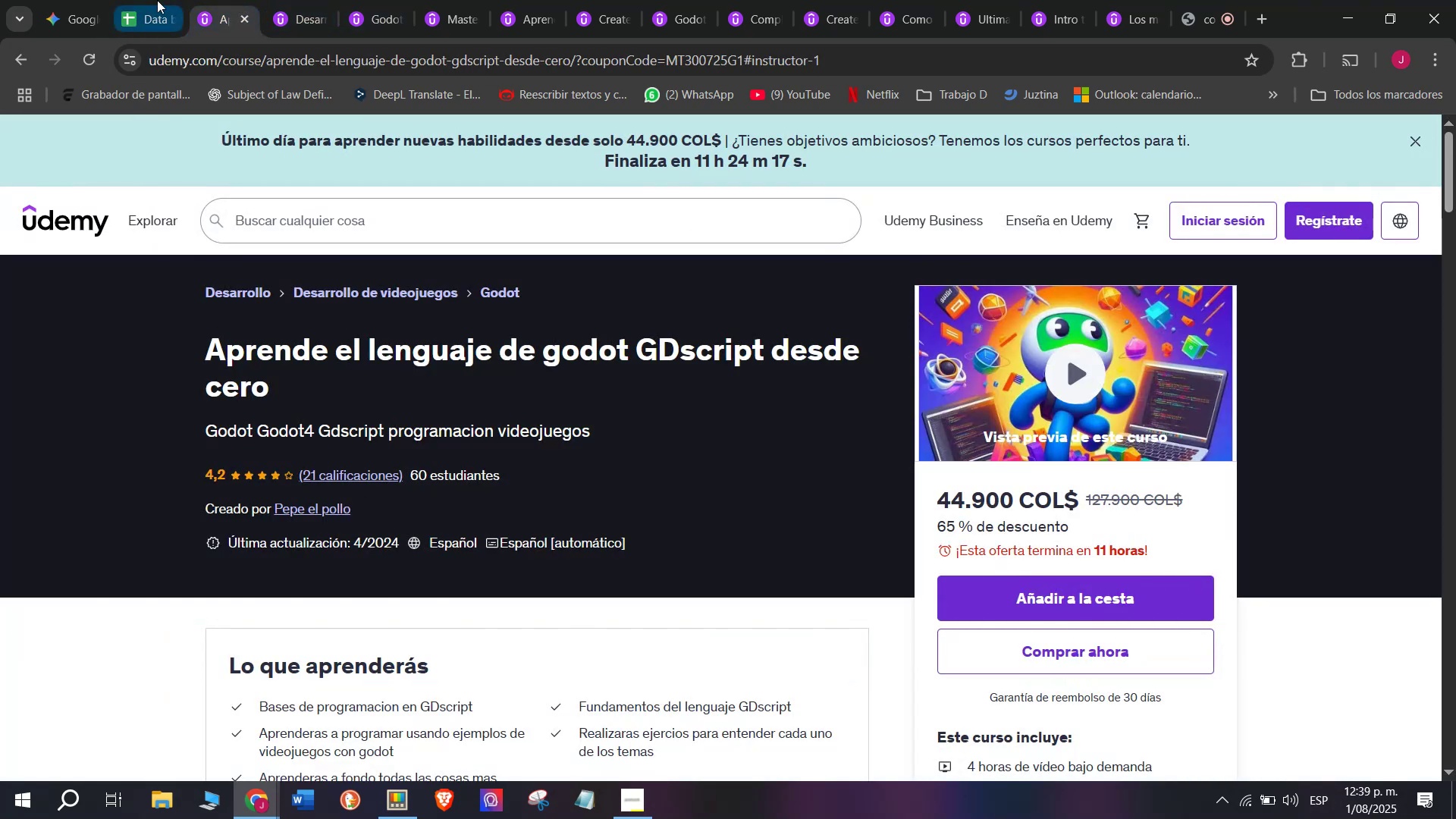 
left_click([152, 0])
 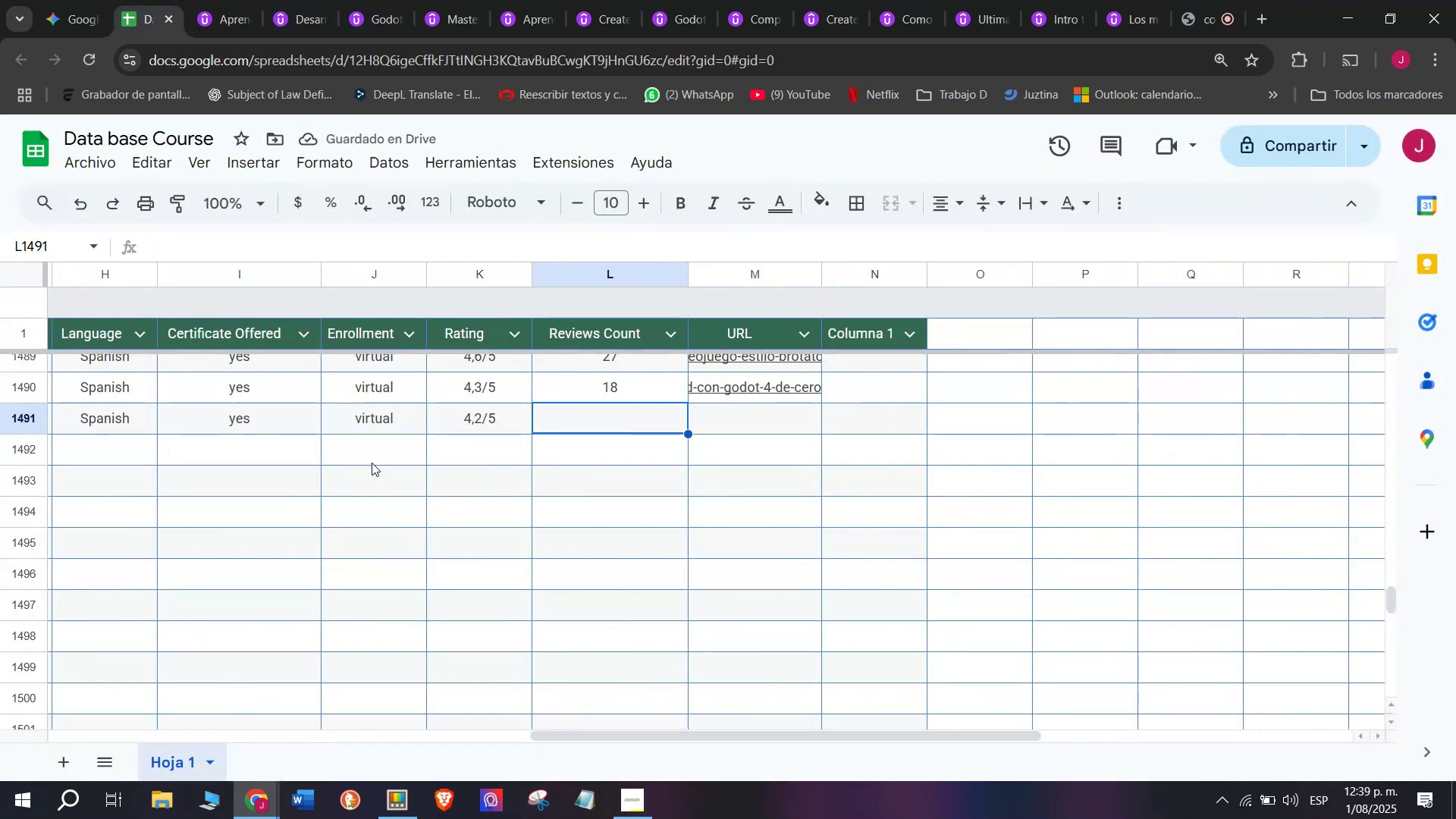 
type(21)
 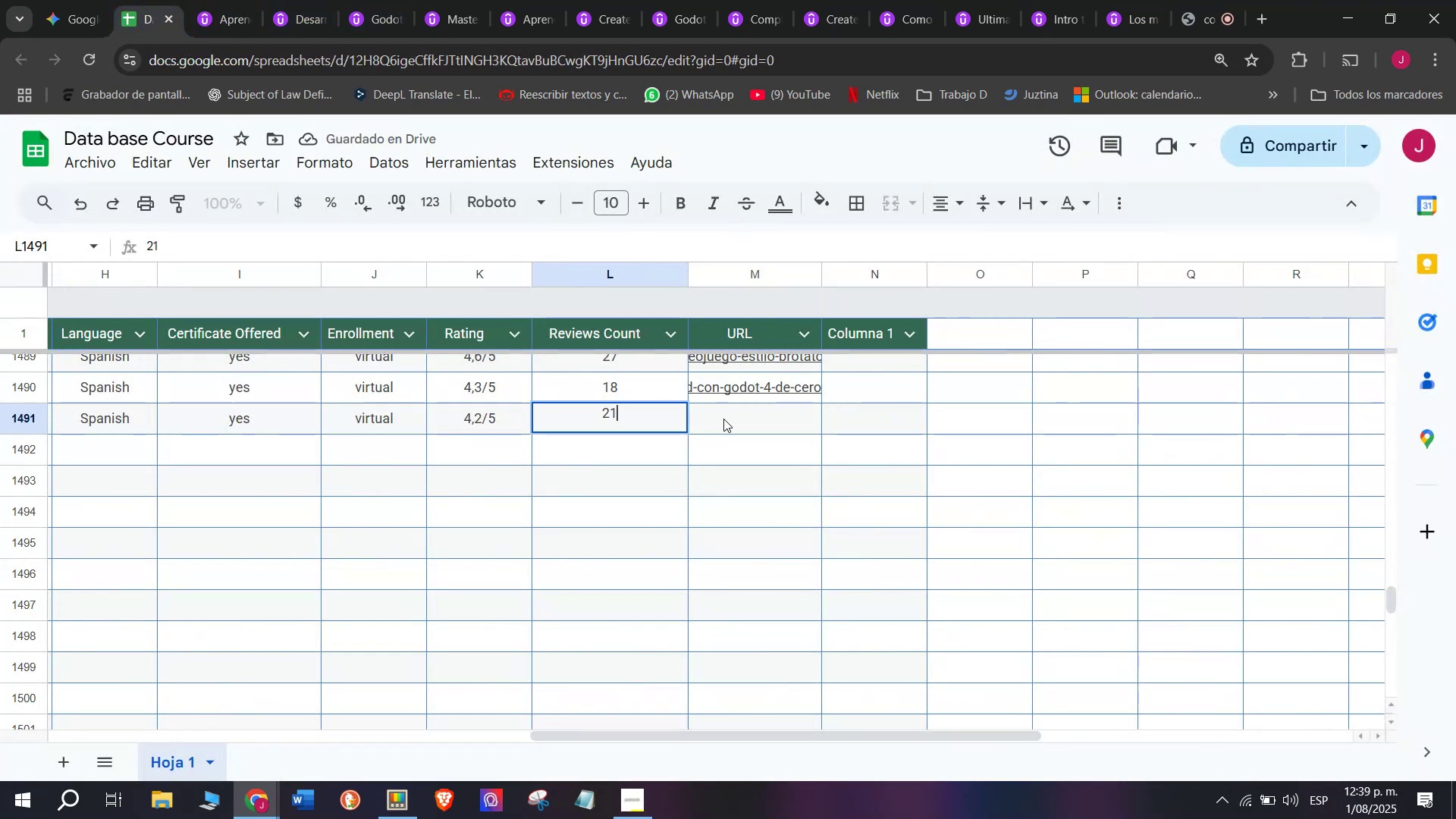 
left_click([741, 421])
 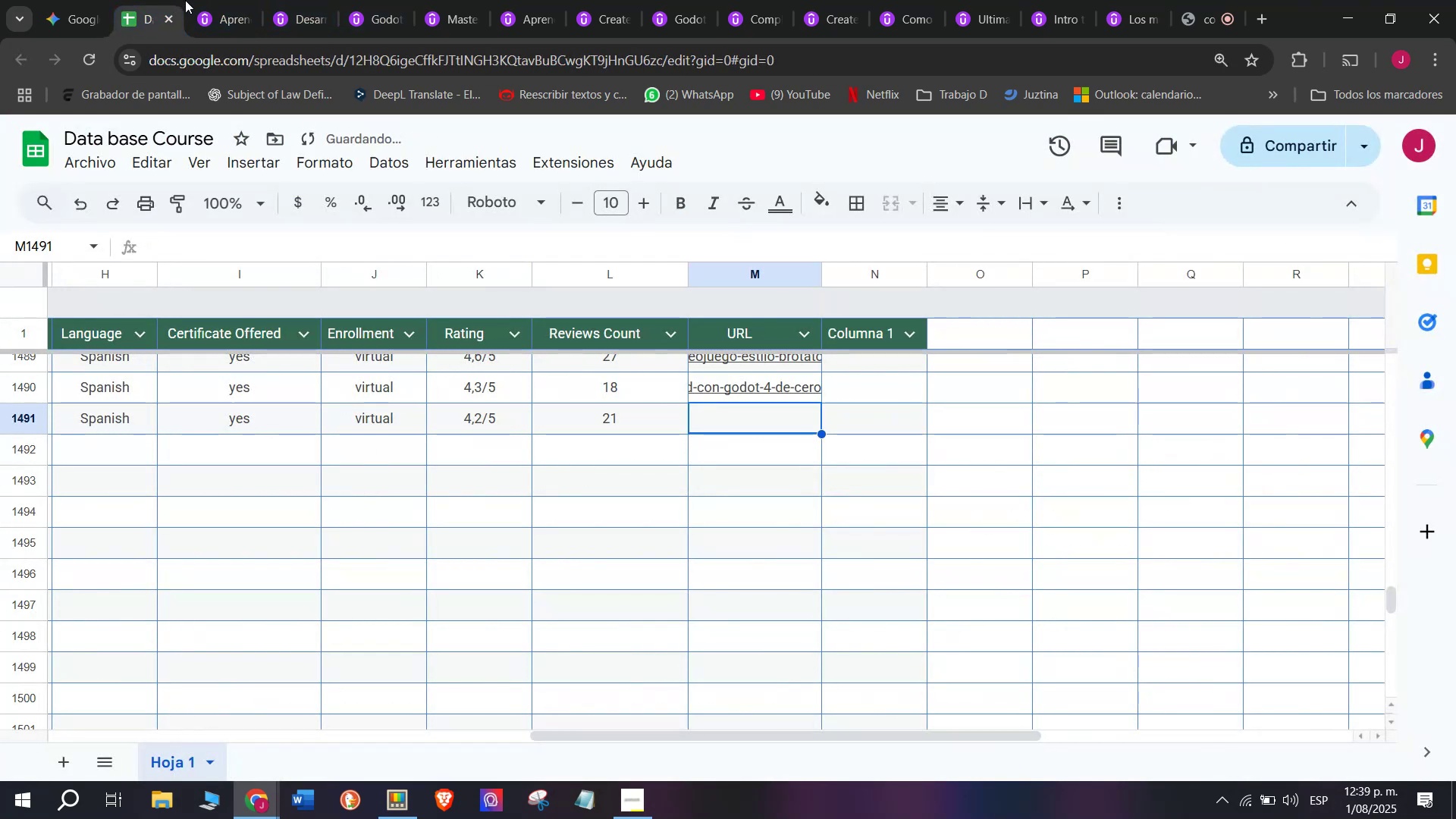 
left_click([234, 0])
 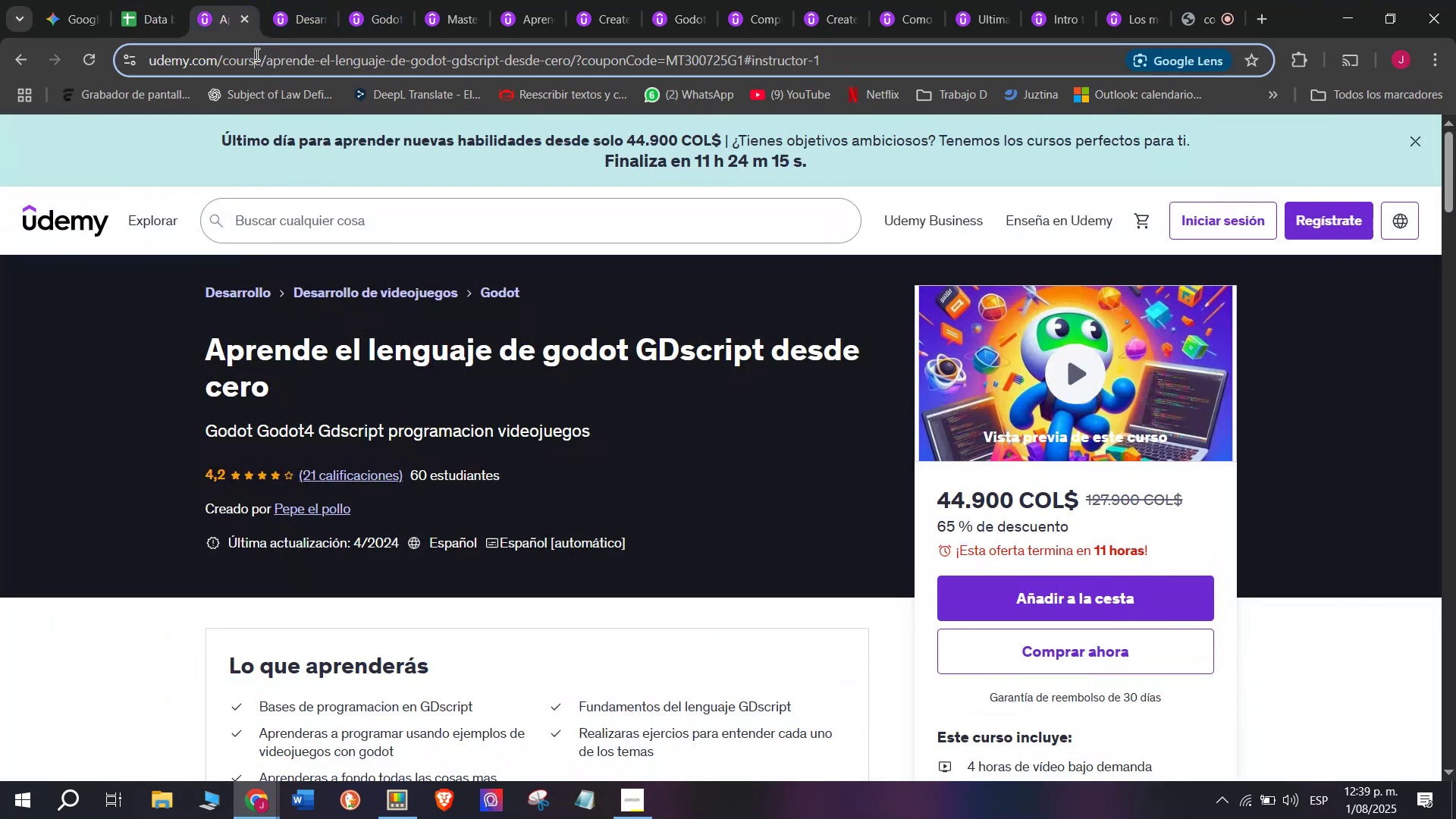 
double_click([256, 54])
 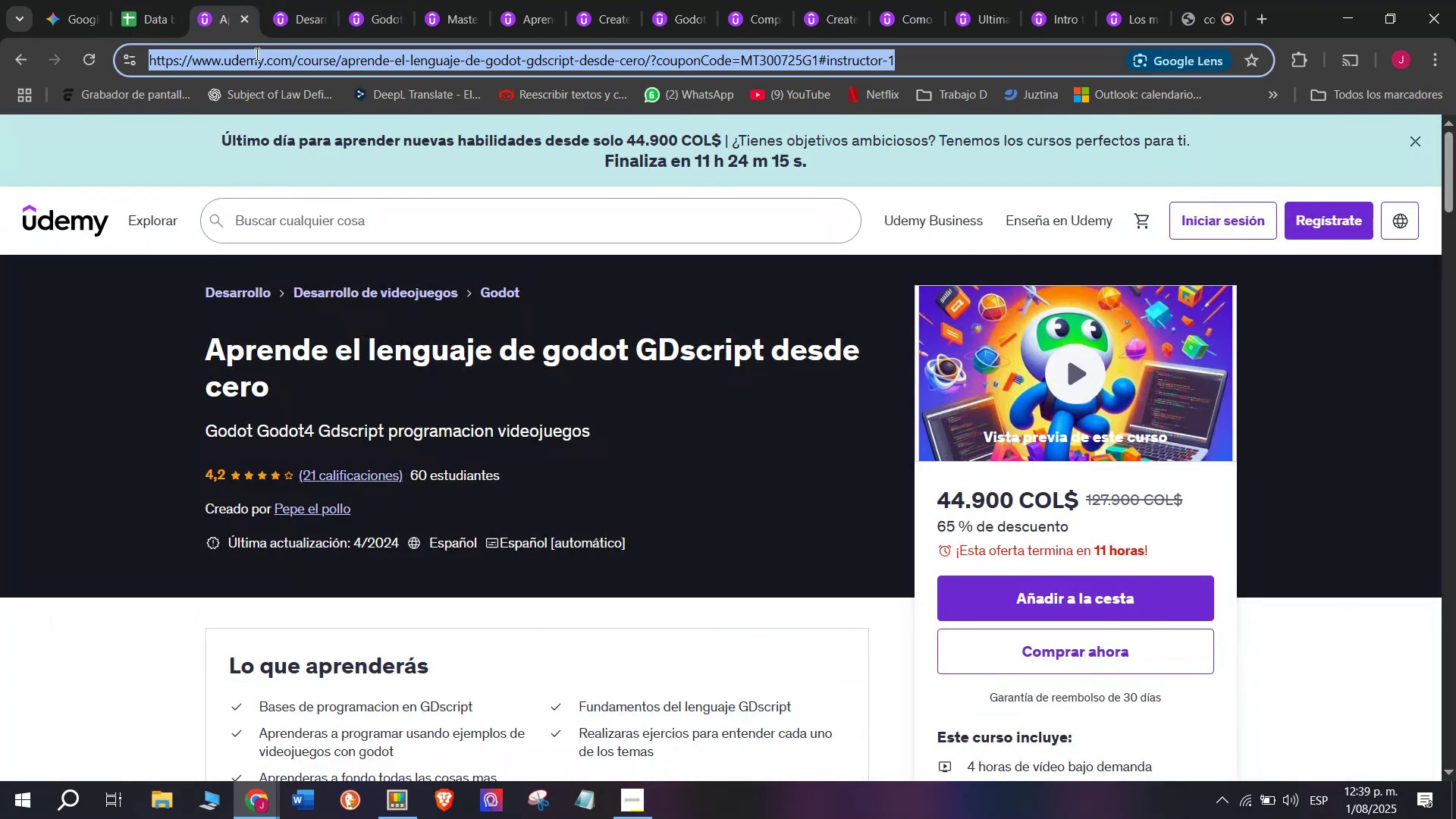 
triple_click([256, 54])
 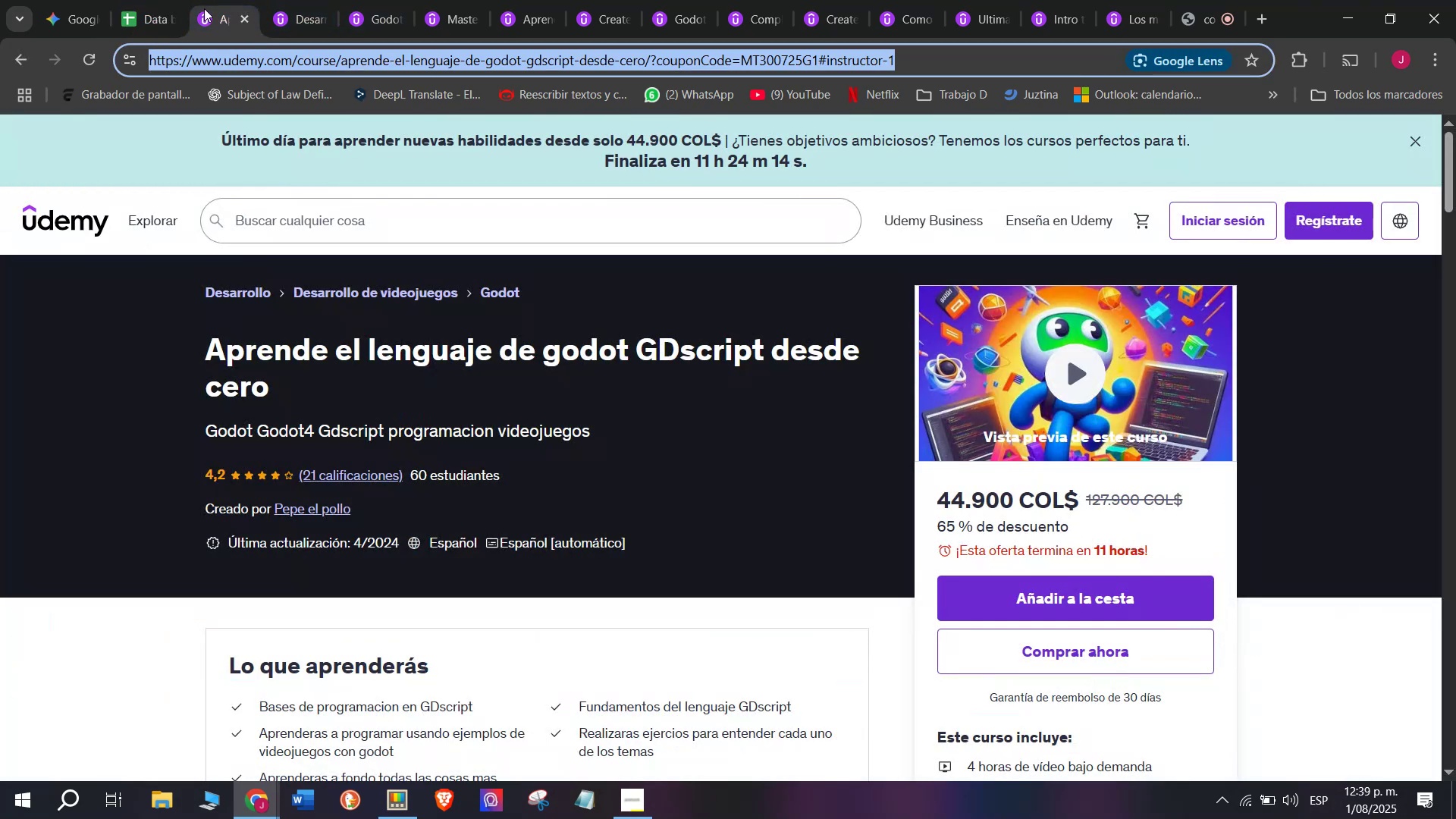 
key(Break)
 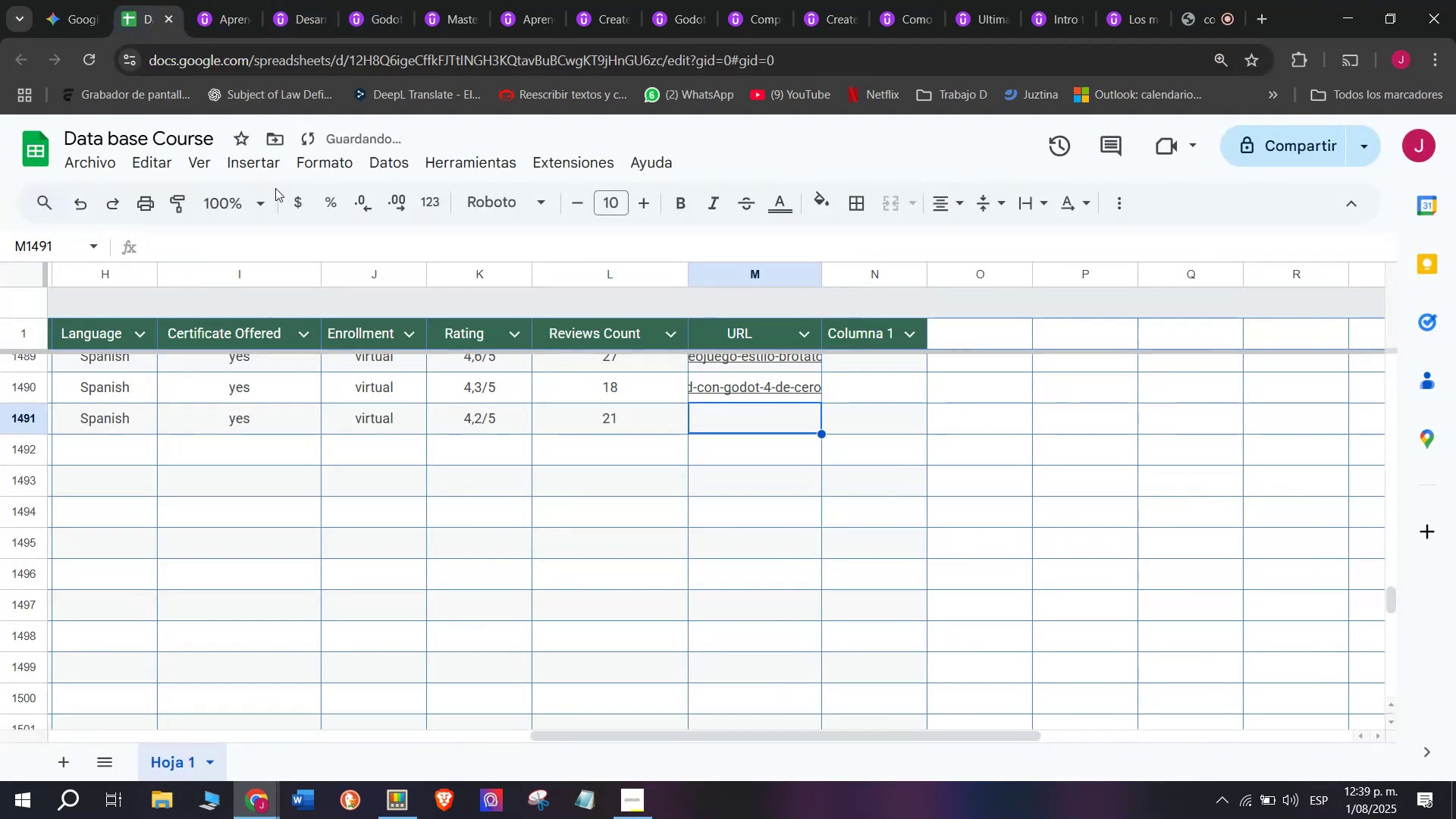 
key(Control+ControlLeft)
 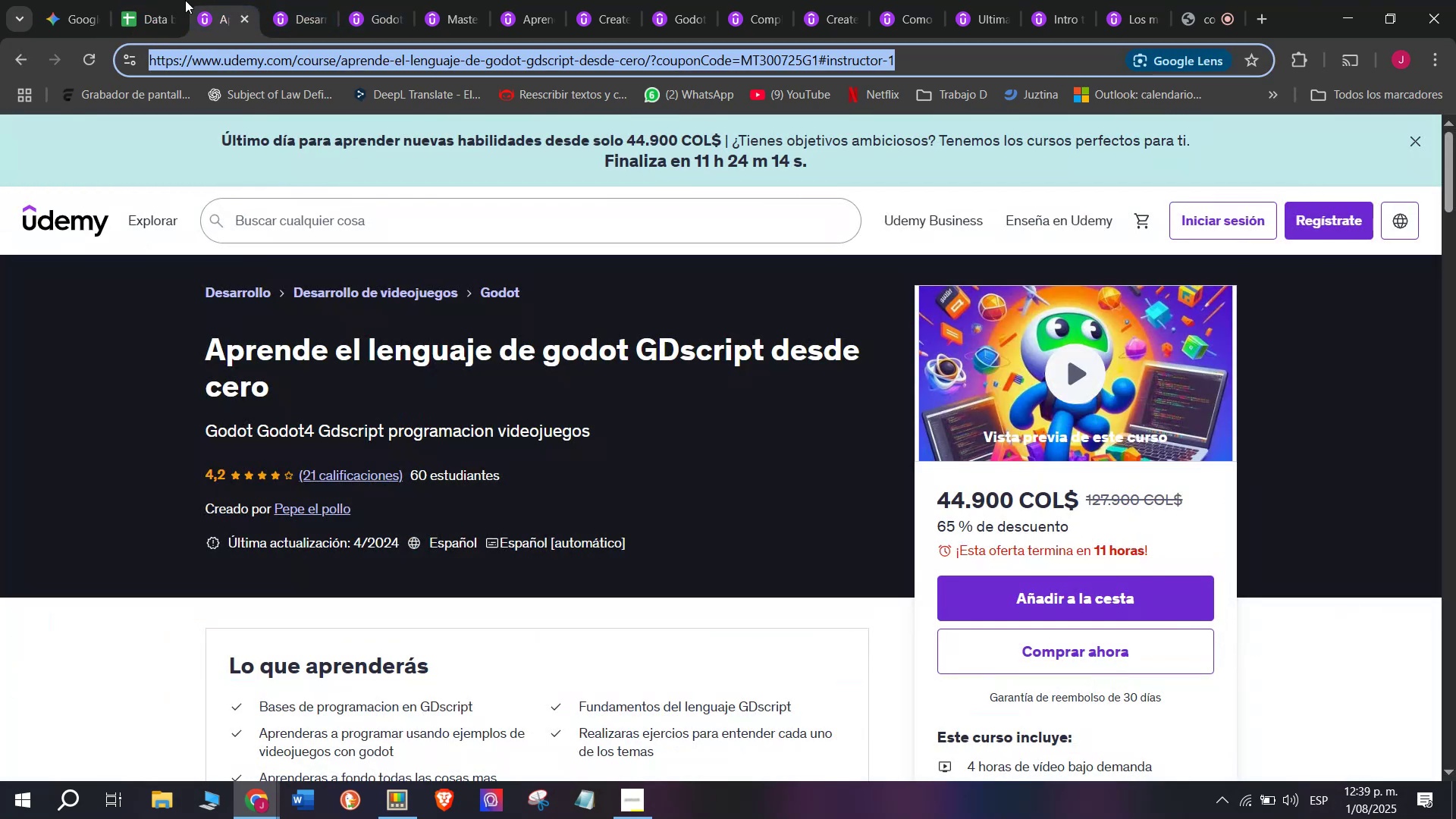 
key(Control+C)
 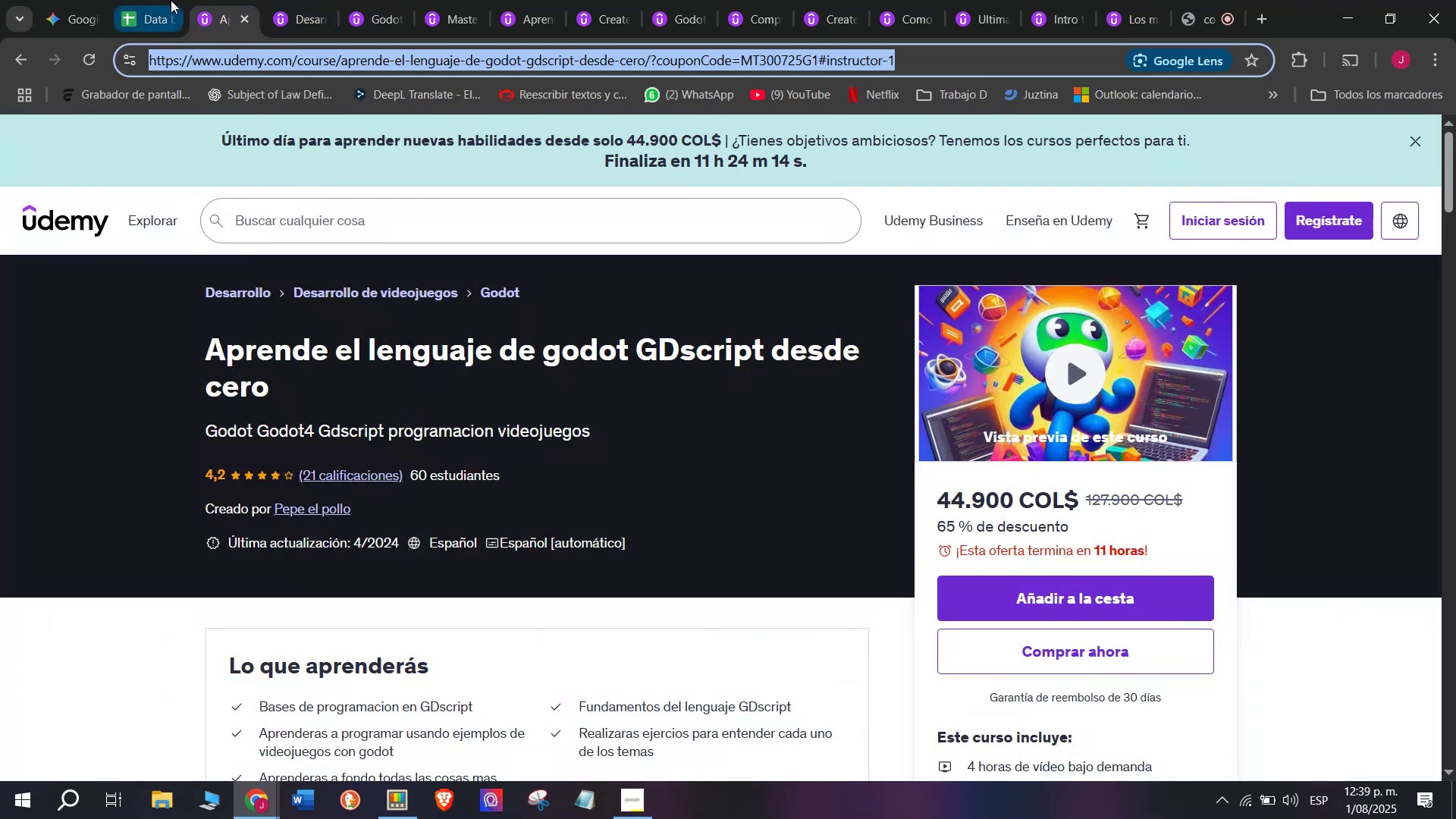 
triple_click([171, 0])
 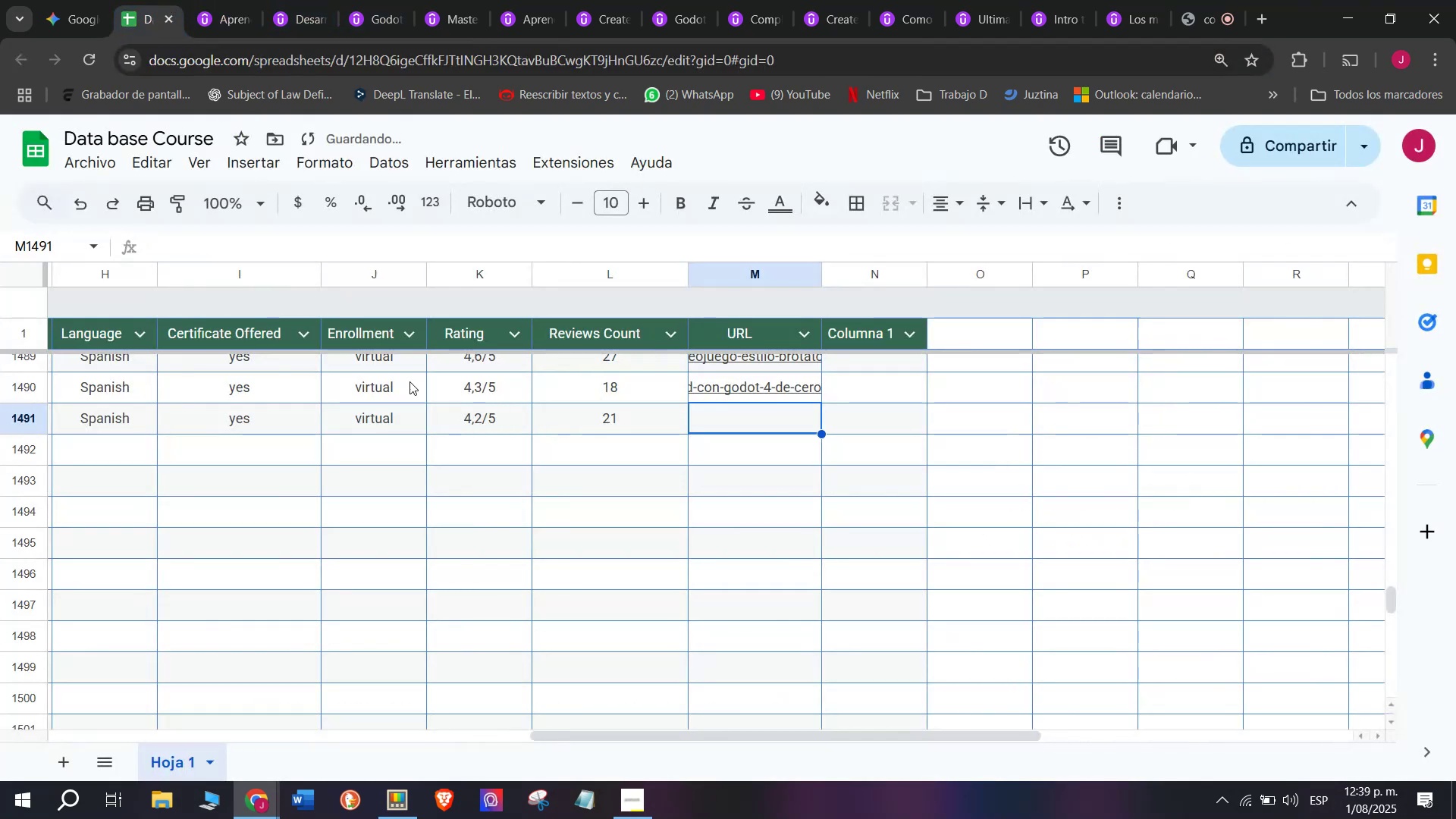 
key(Z)
 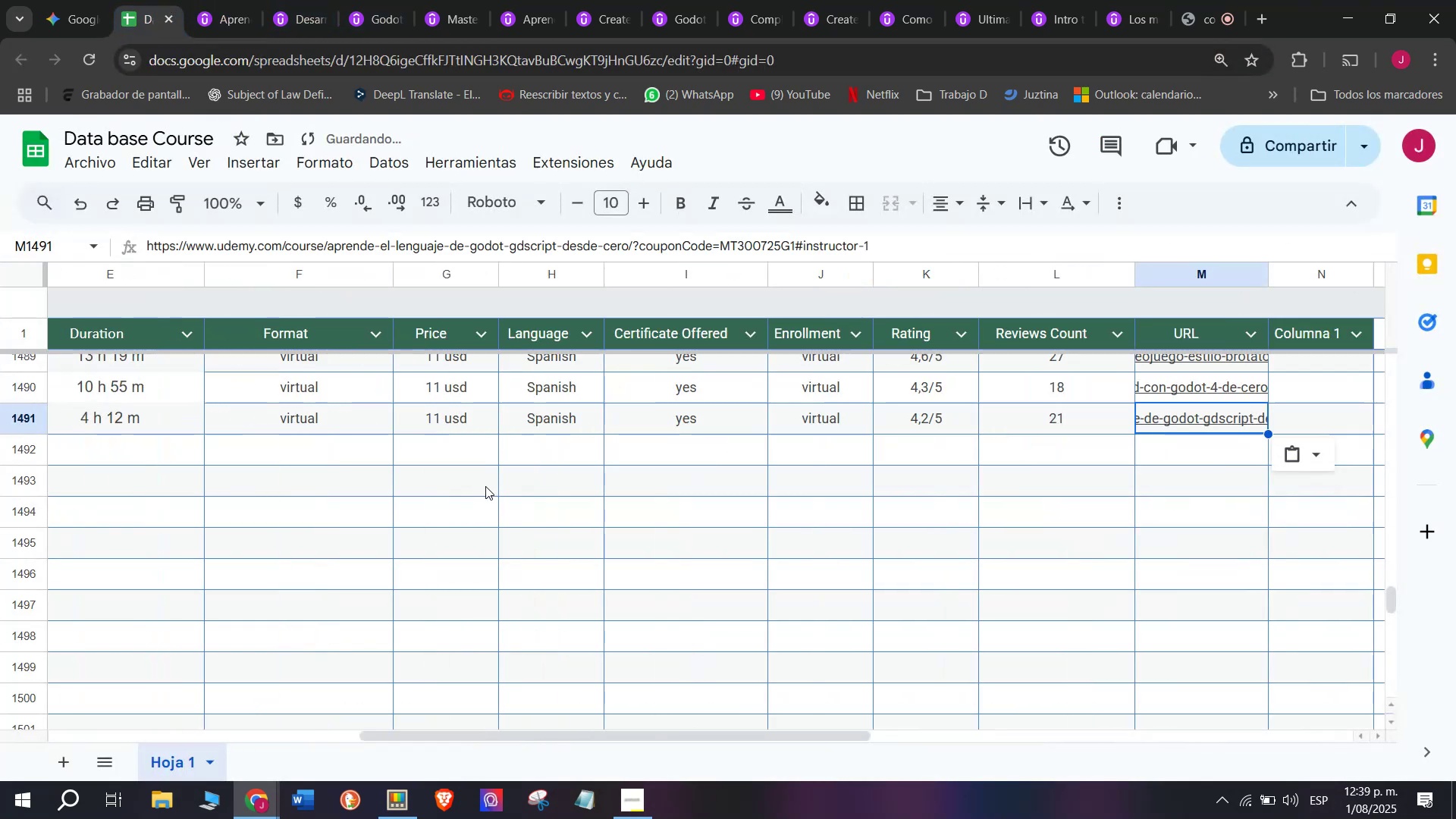 
key(Control+ControlLeft)
 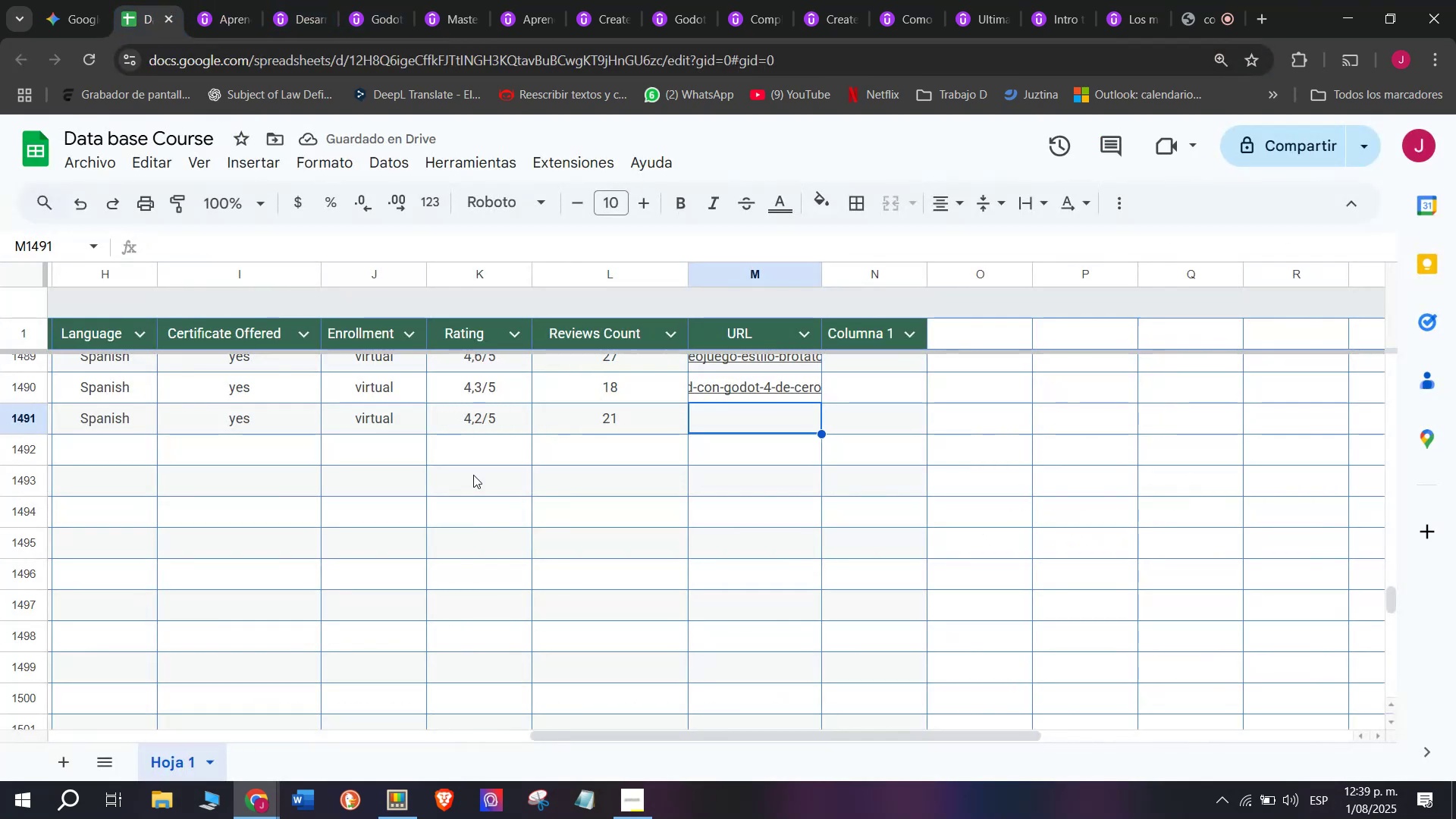 
key(Control+V)
 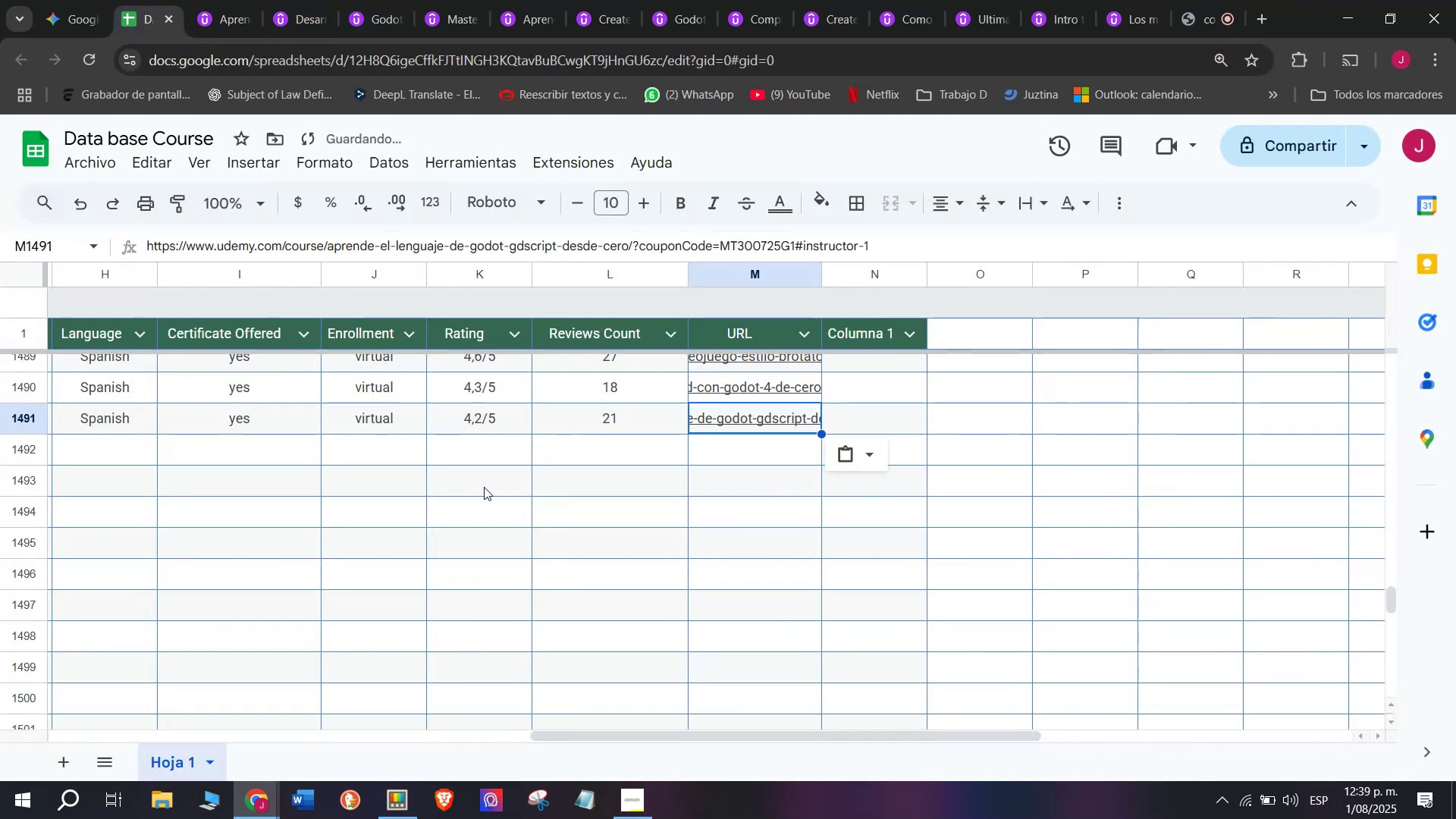 
scroll: coordinate [158, 463], scroll_direction: up, amount: 3.0
 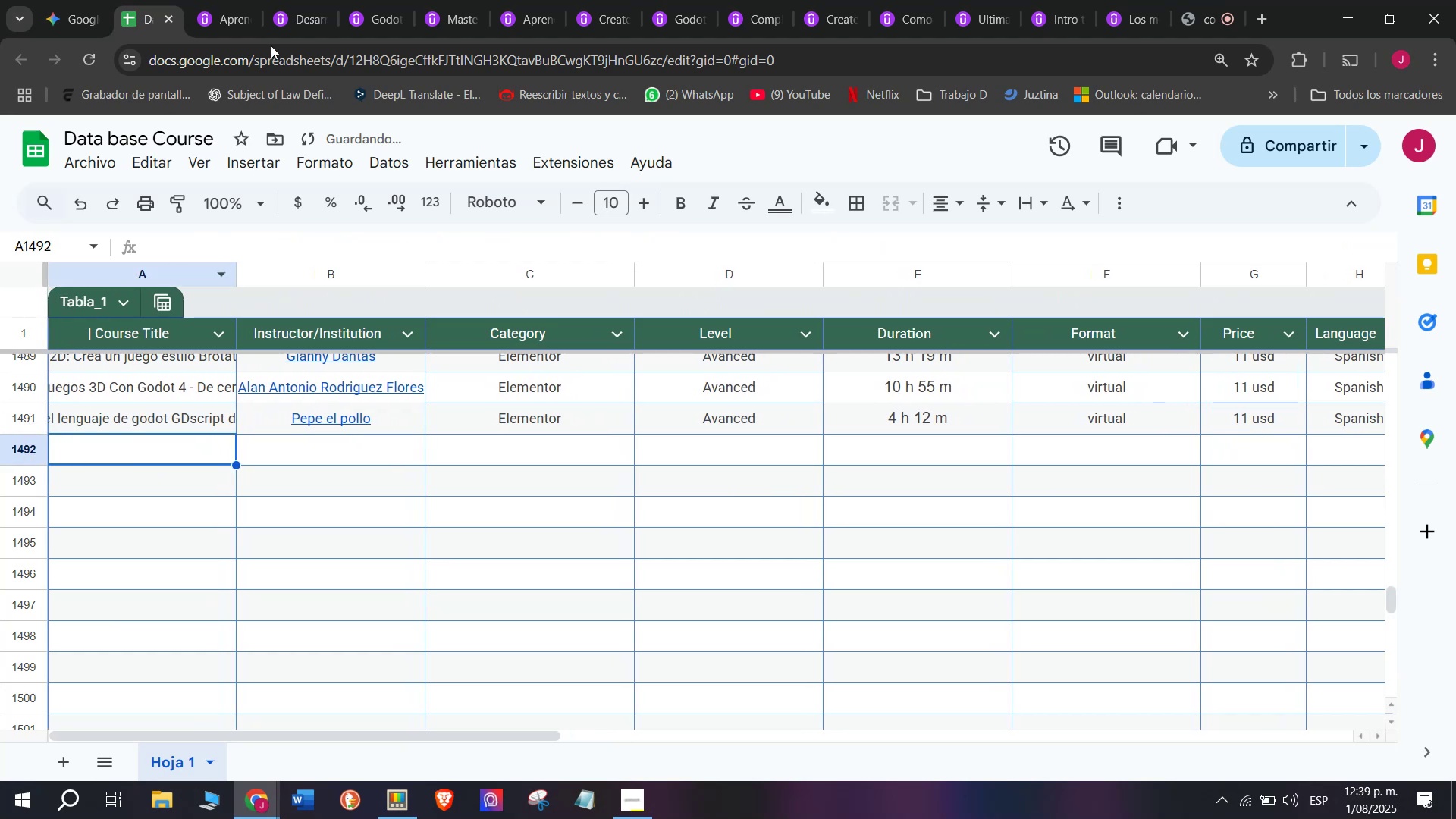 
left_click([228, 0])
 